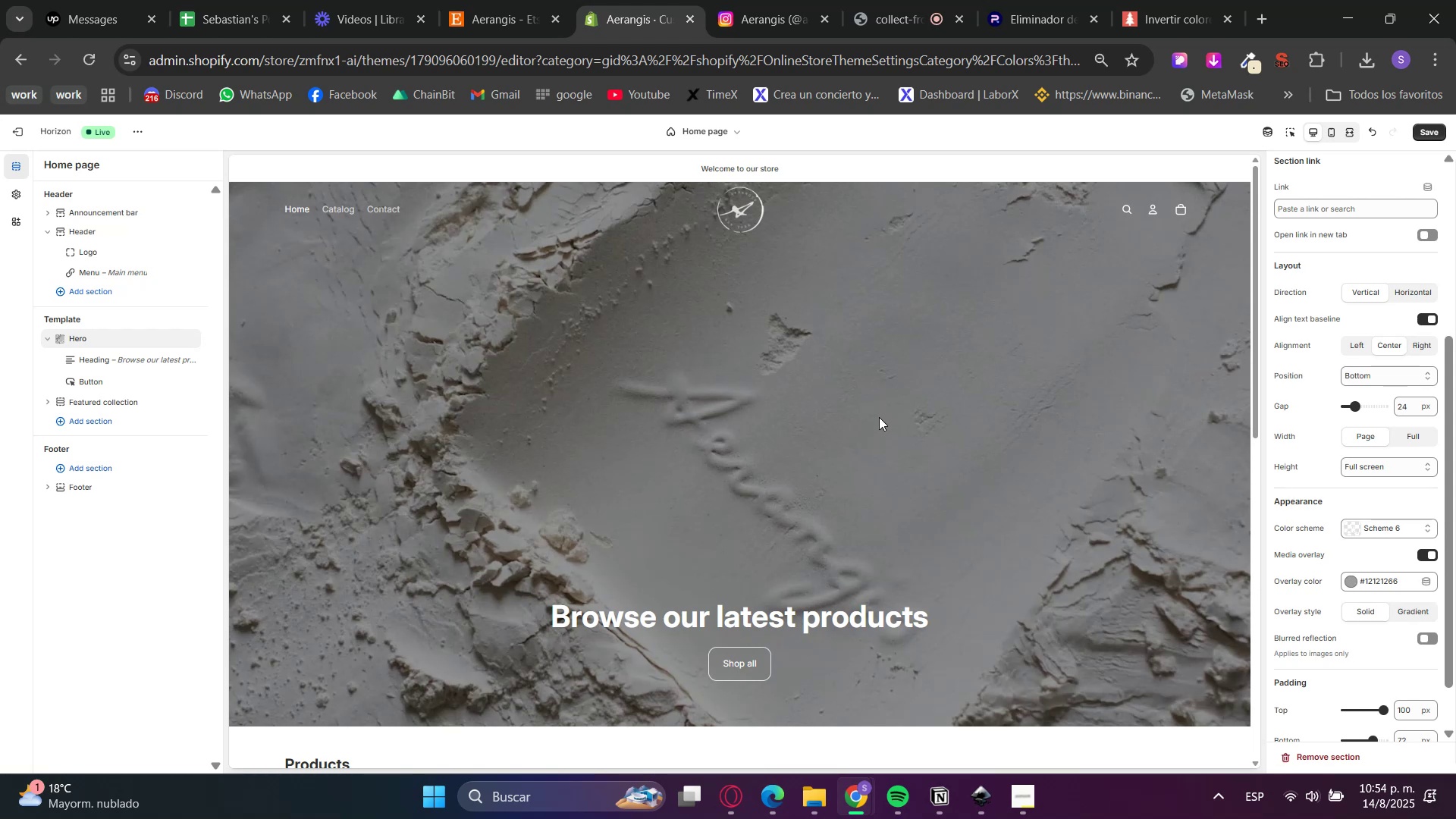 
left_click([90, 215])
 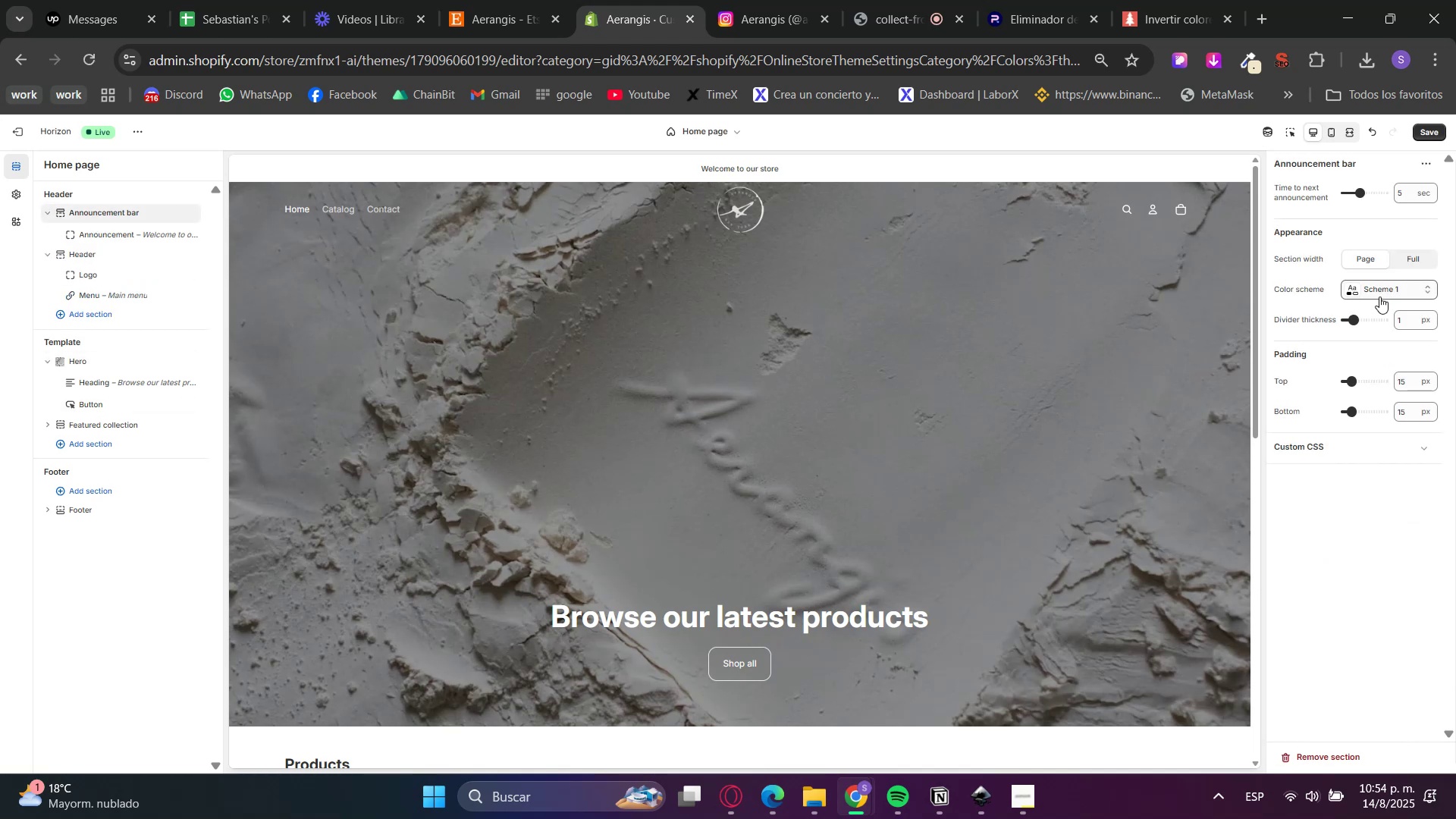 
left_click([1385, 294])
 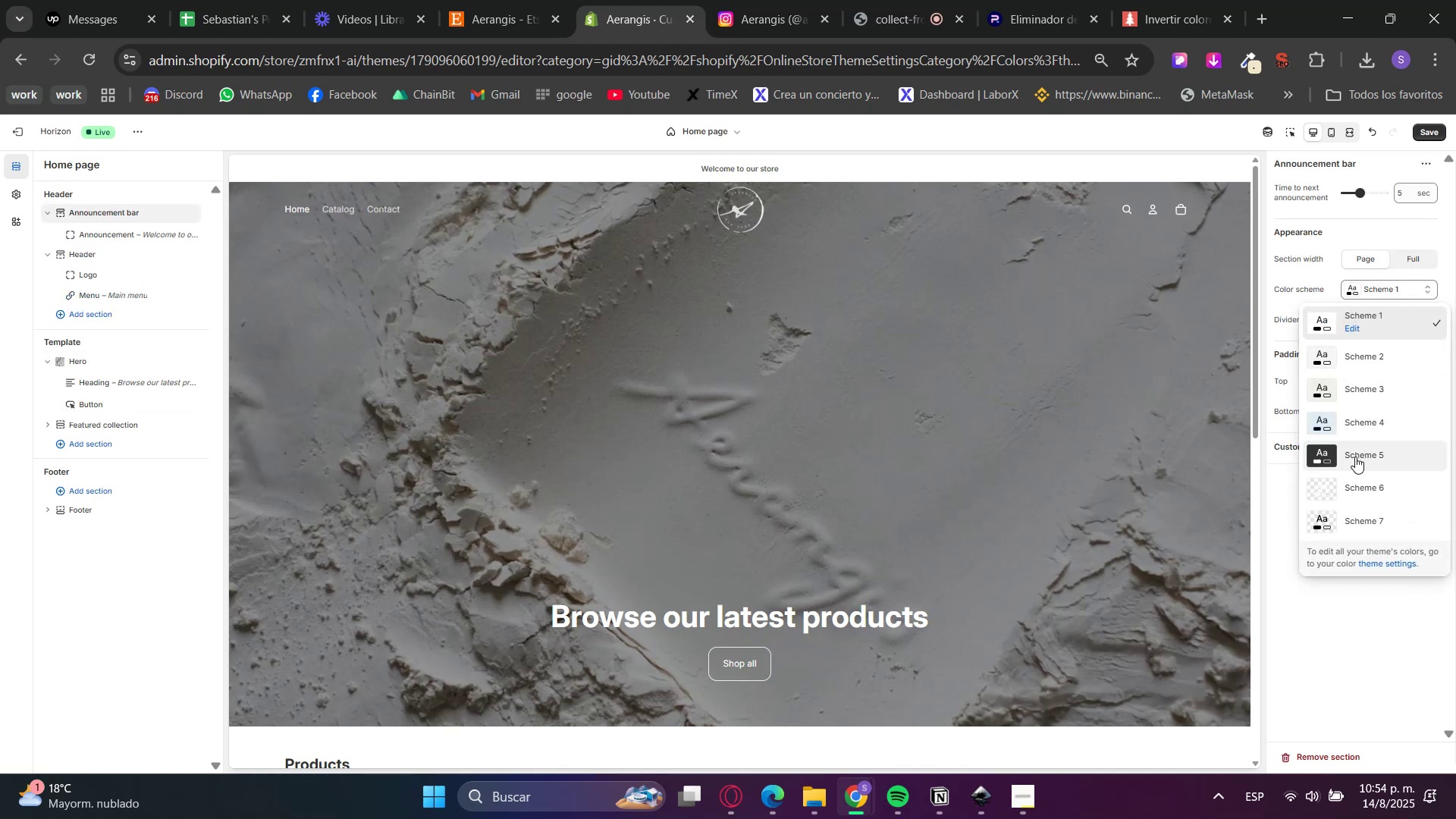 
left_click([1355, 457])
 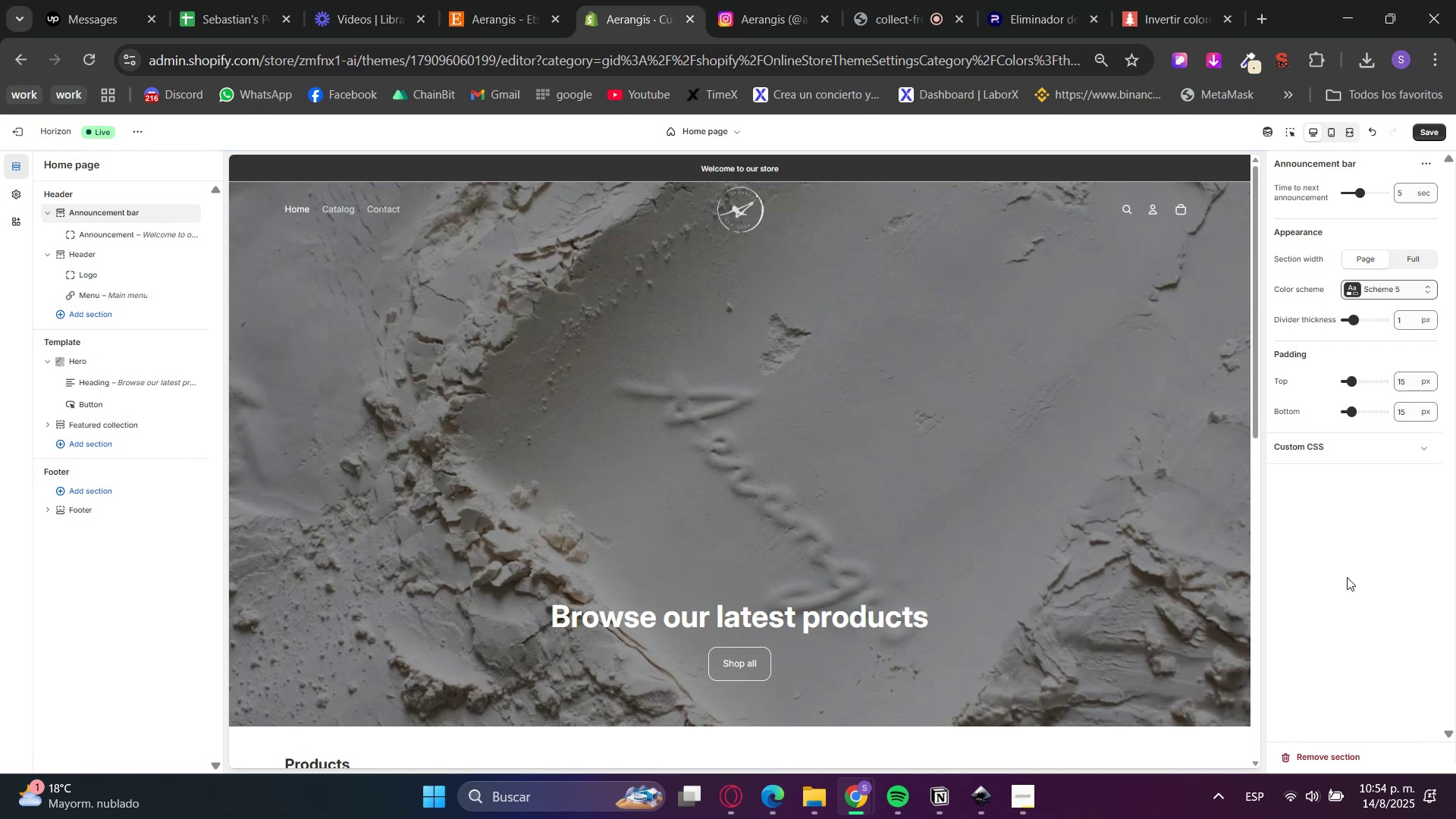 
left_click([1380, 291])
 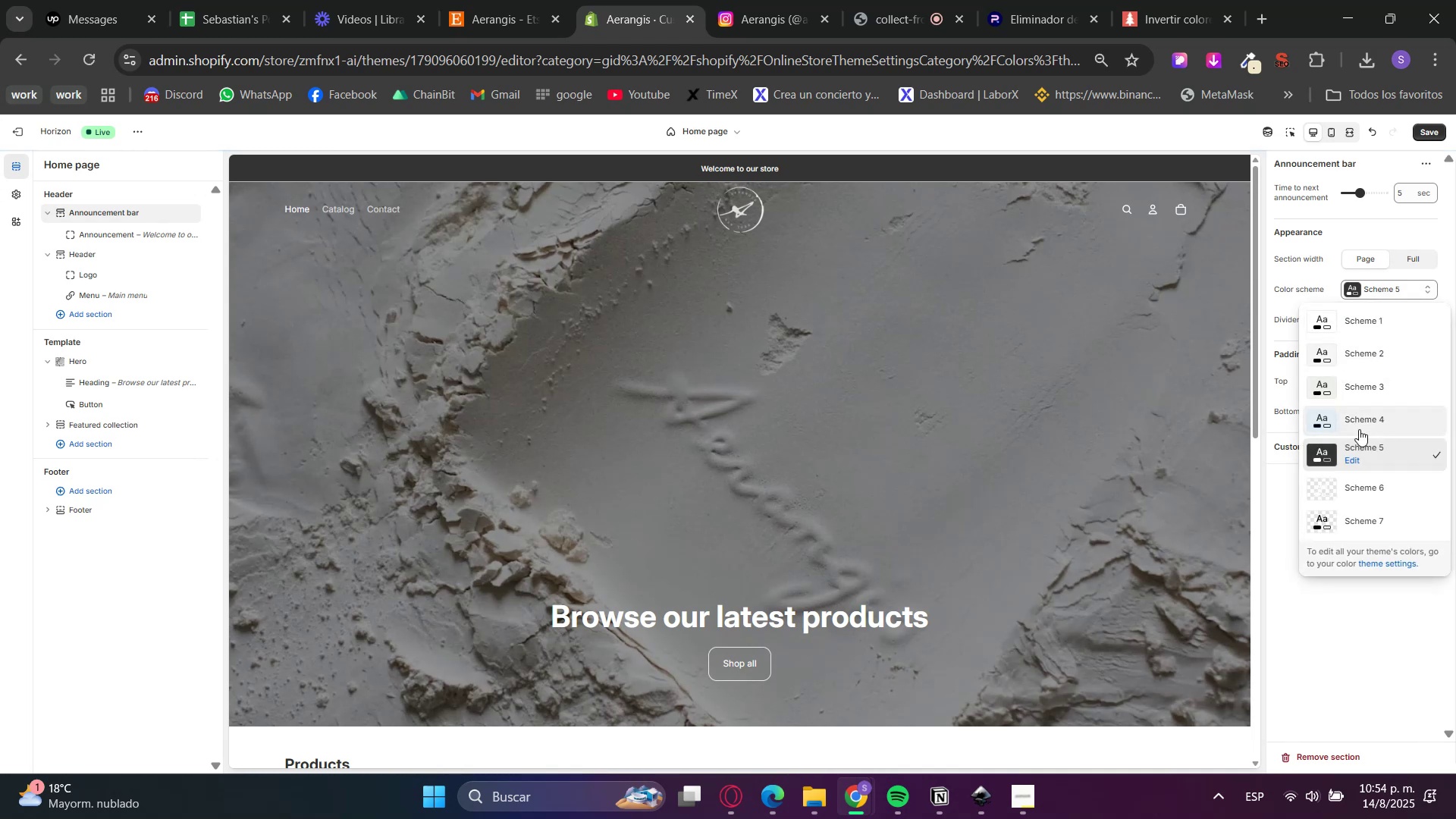 
left_click([1350, 458])
 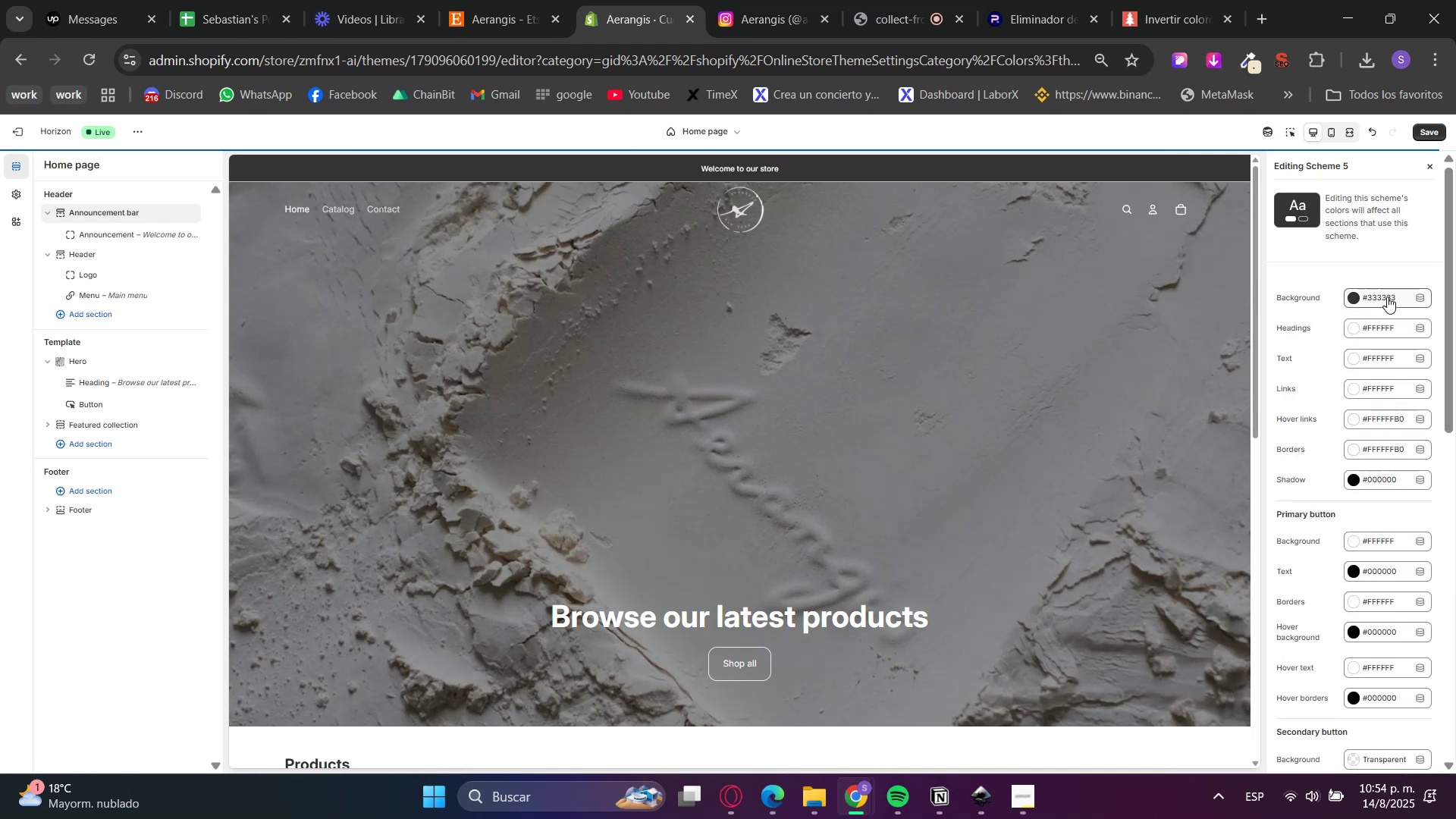 
double_click([1380, 296])
 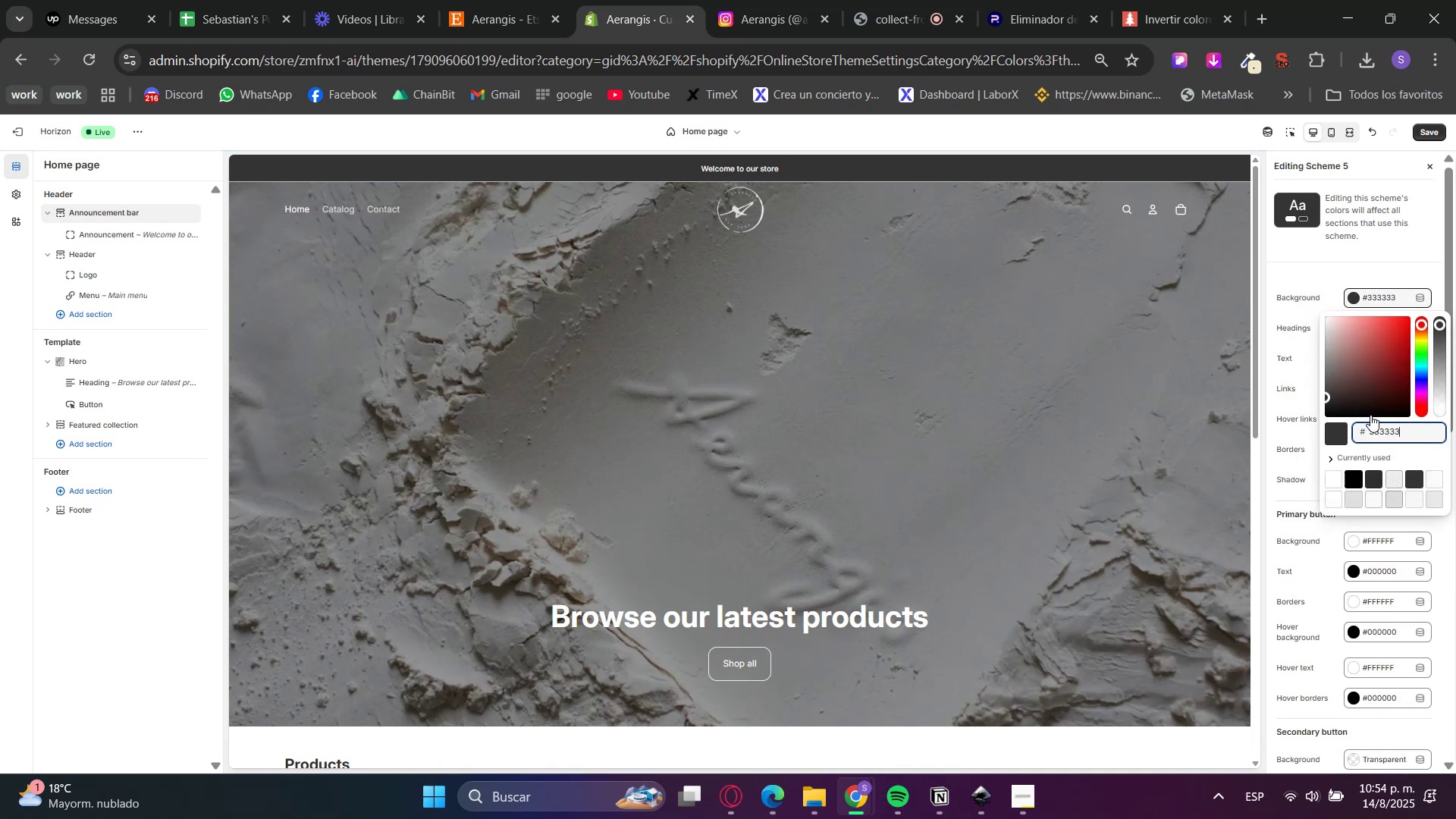 
double_click([1376, 425])
 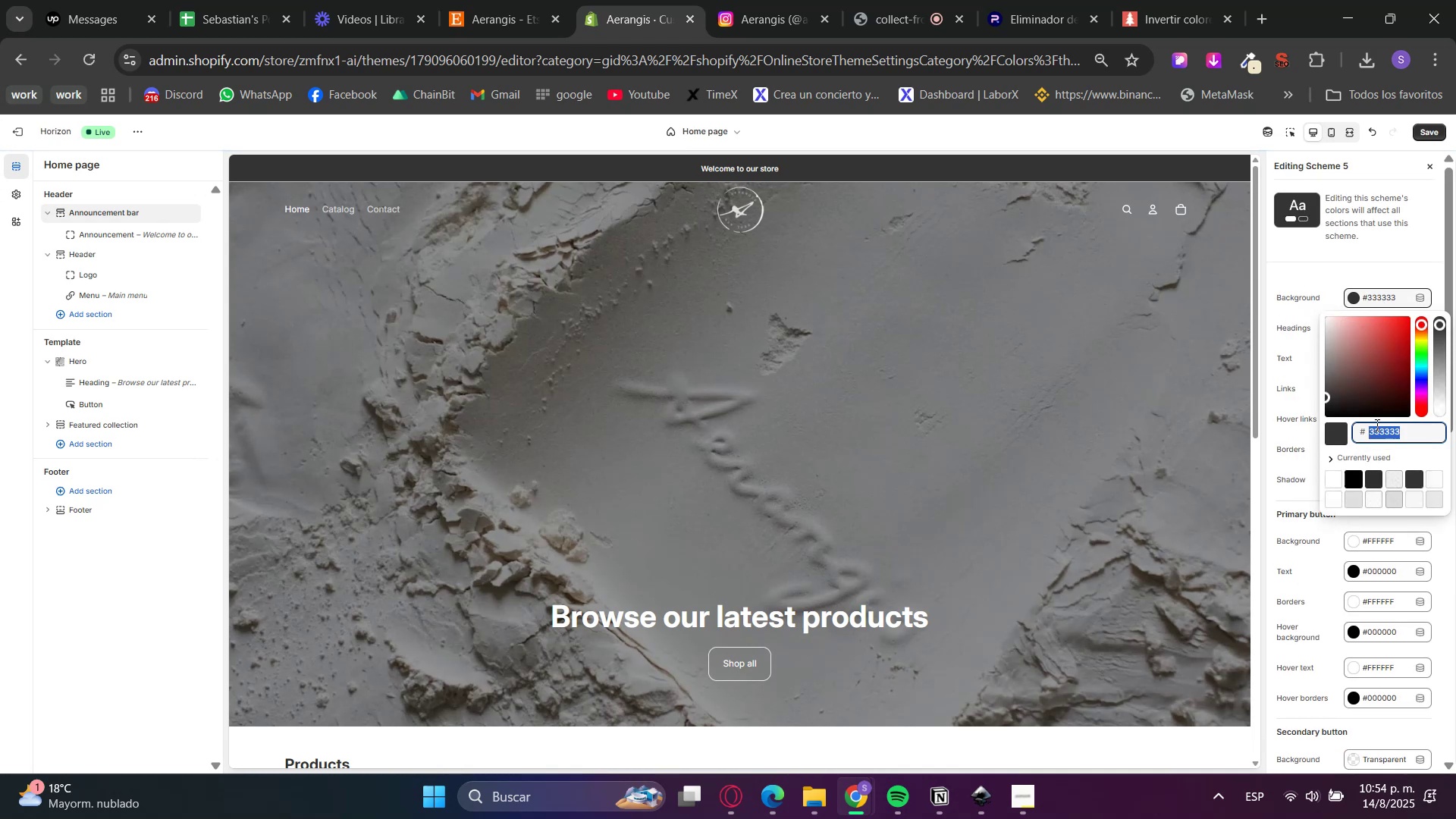 
triple_click([1376, 425])
 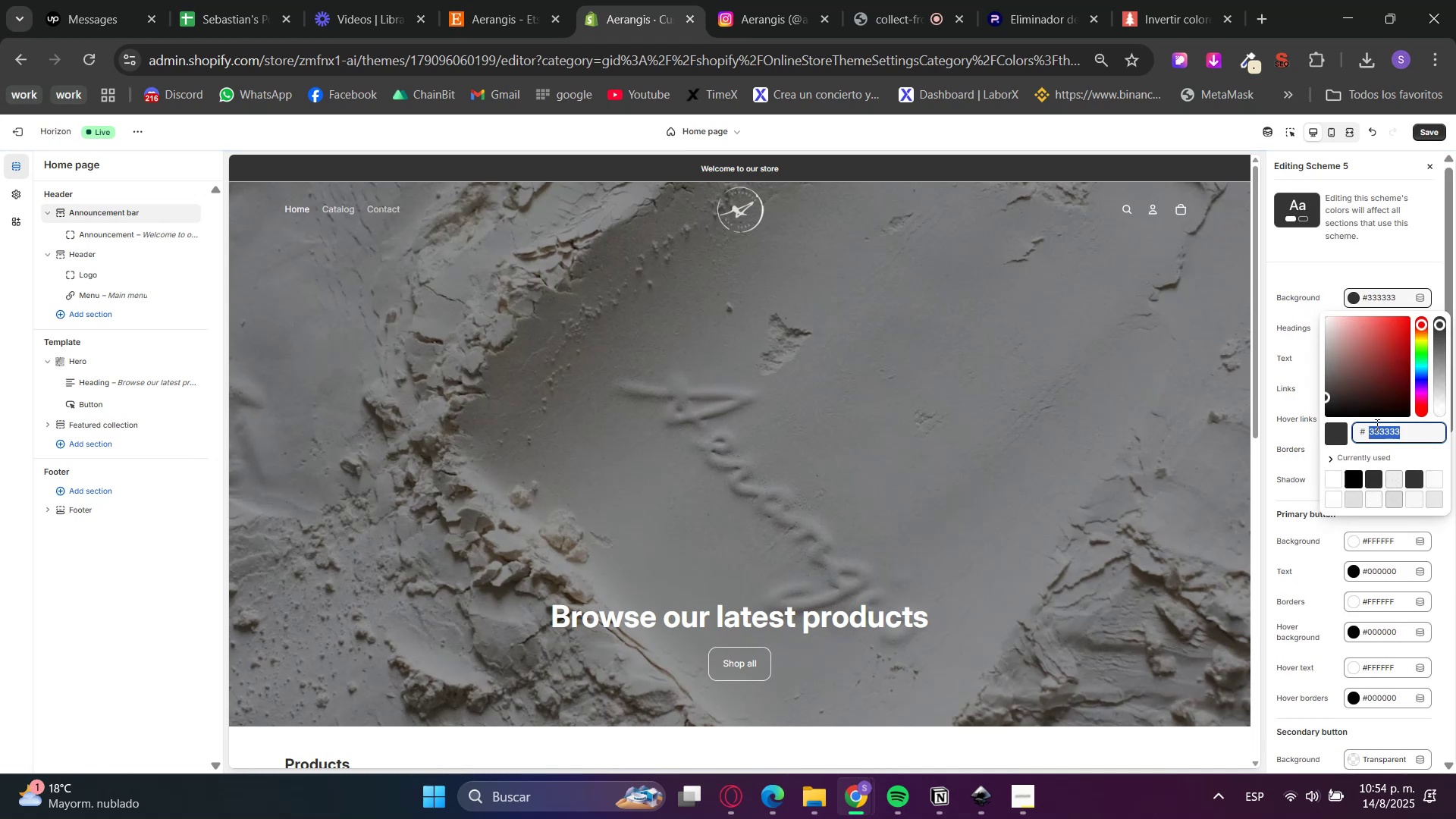 
key(Numpad2)
 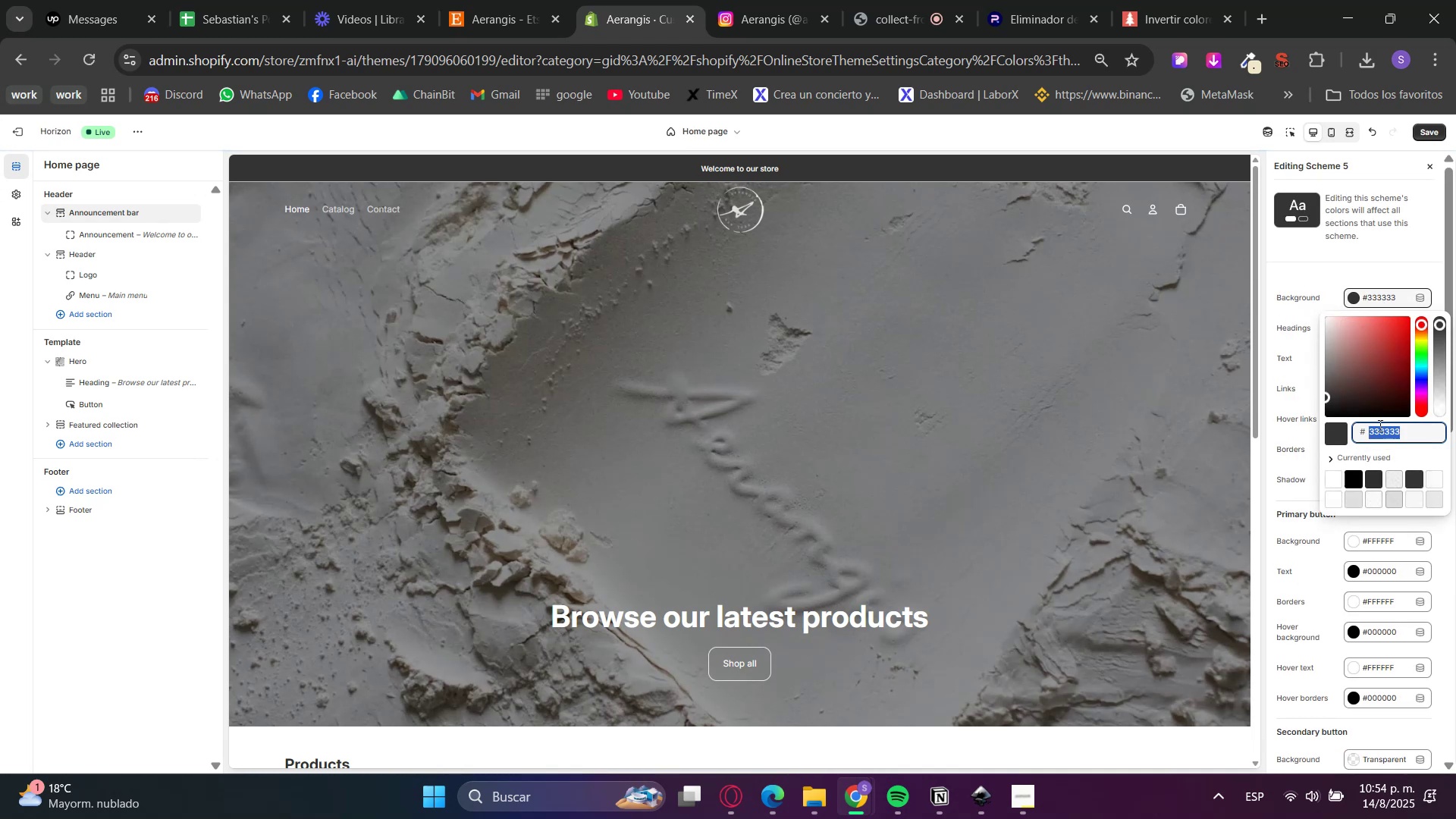 
key(Numpad0)
 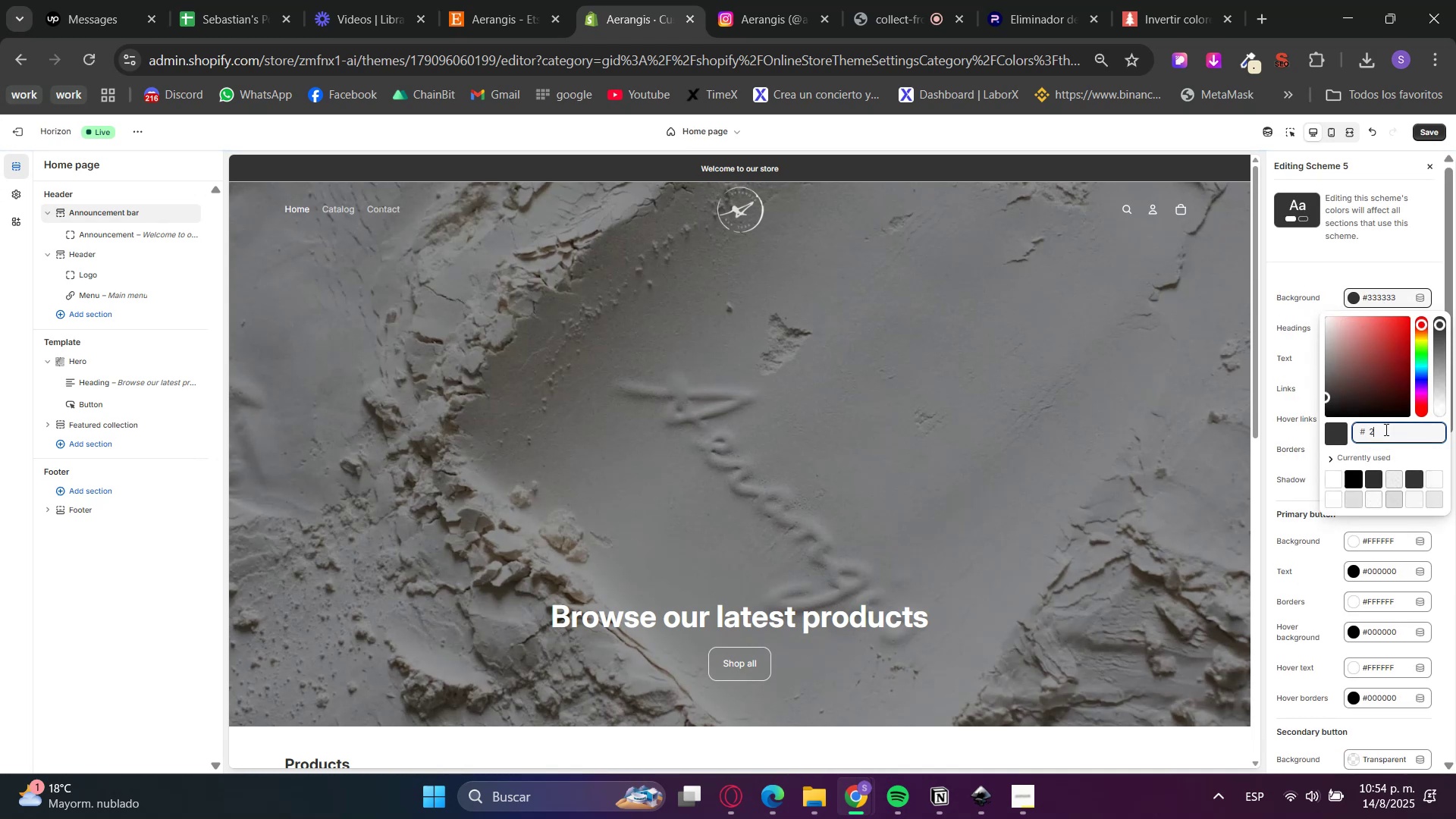 
key(Numpad0)
 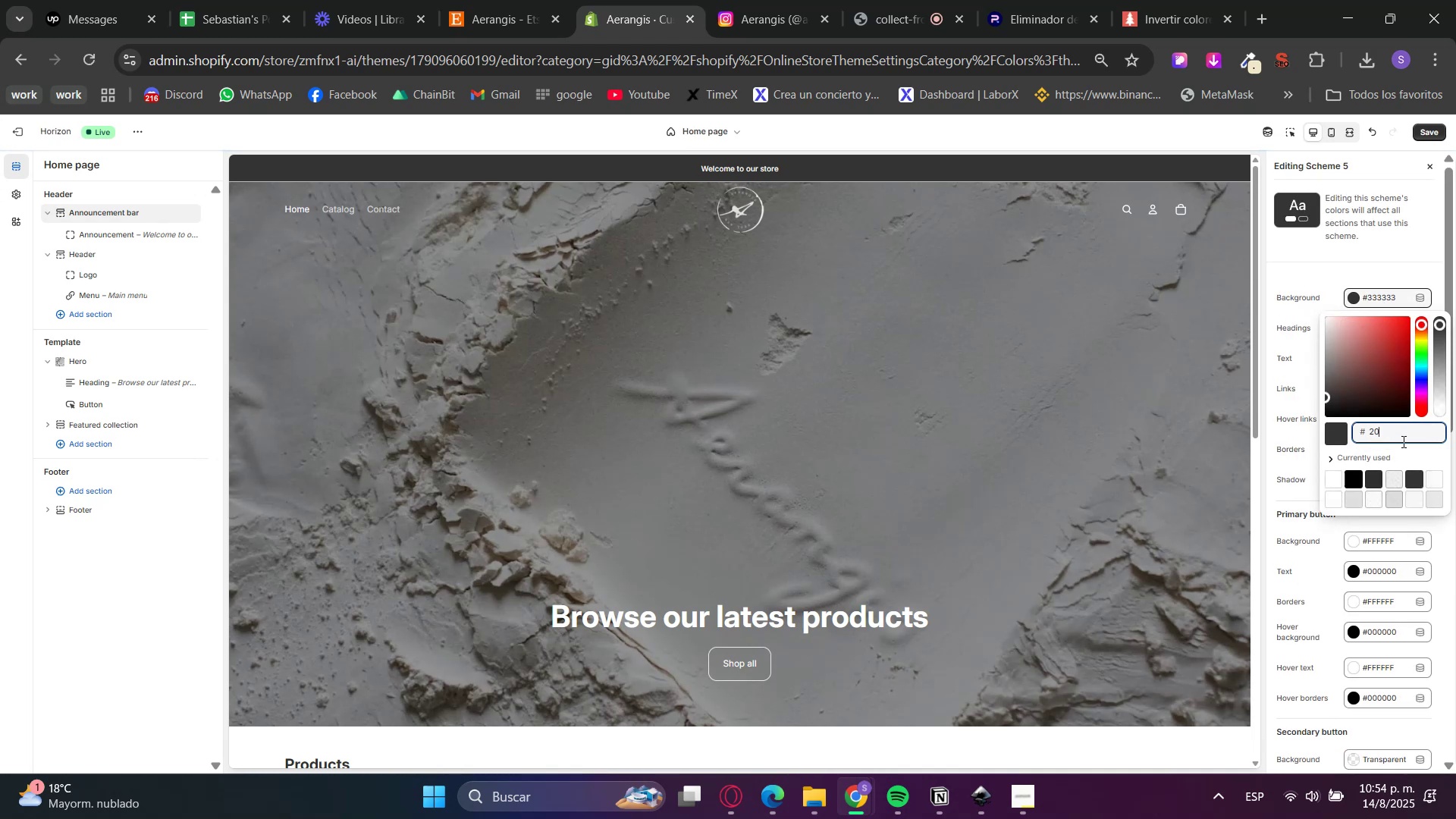 
key(Numpad2)
 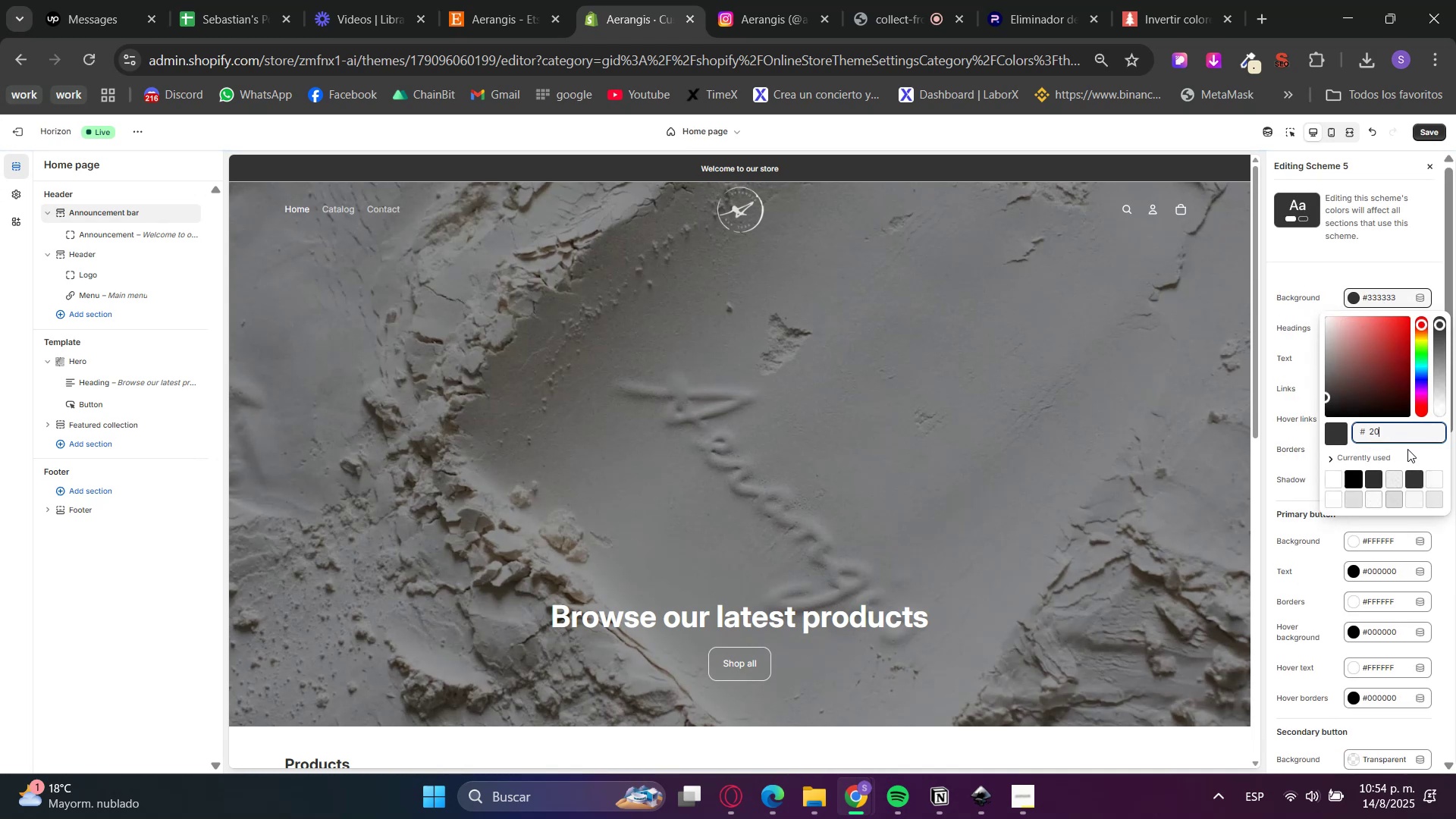 
key(Numpad0)
 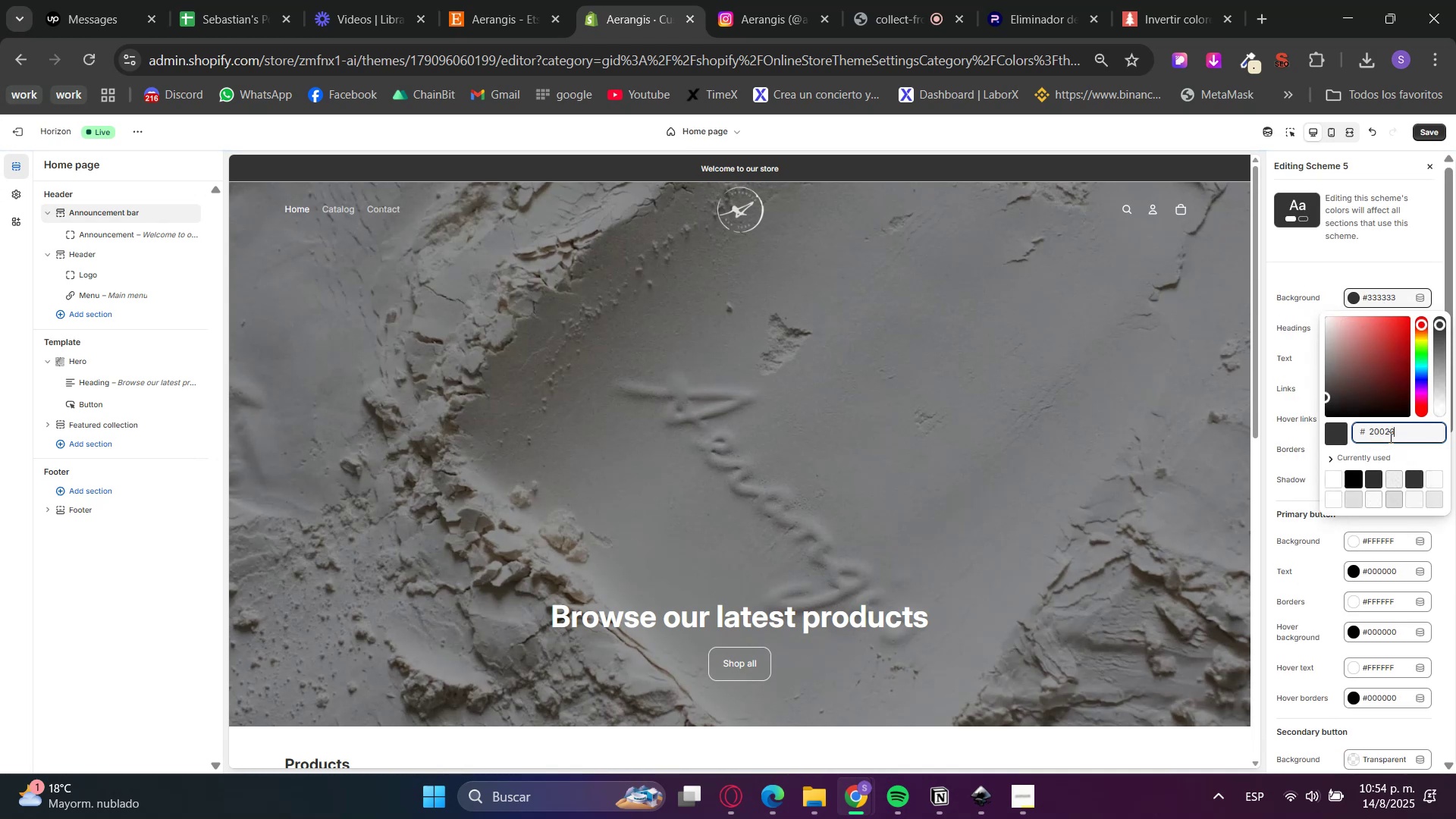 
double_click([1388, 435])
 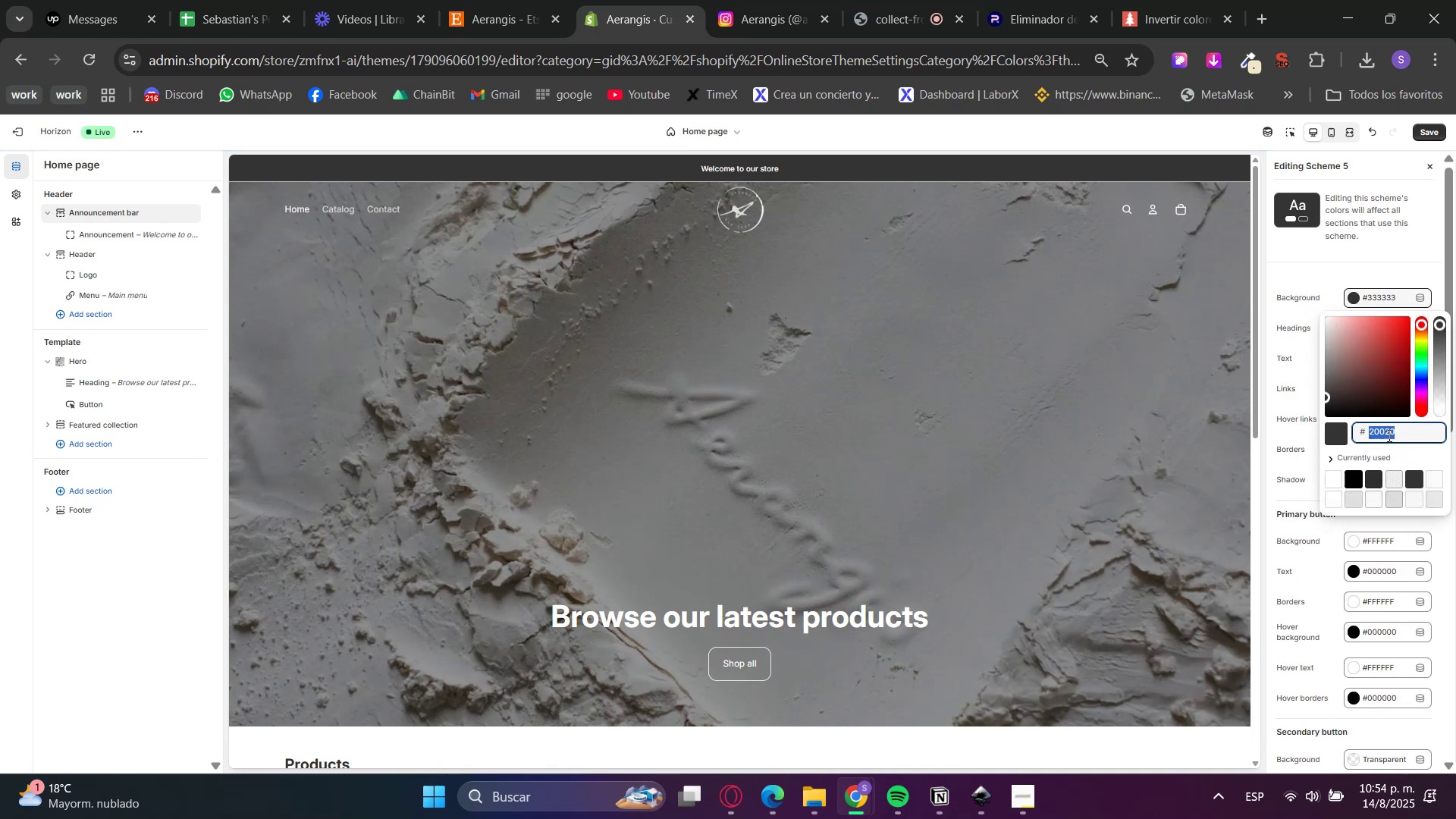 
key(Numpad2)
 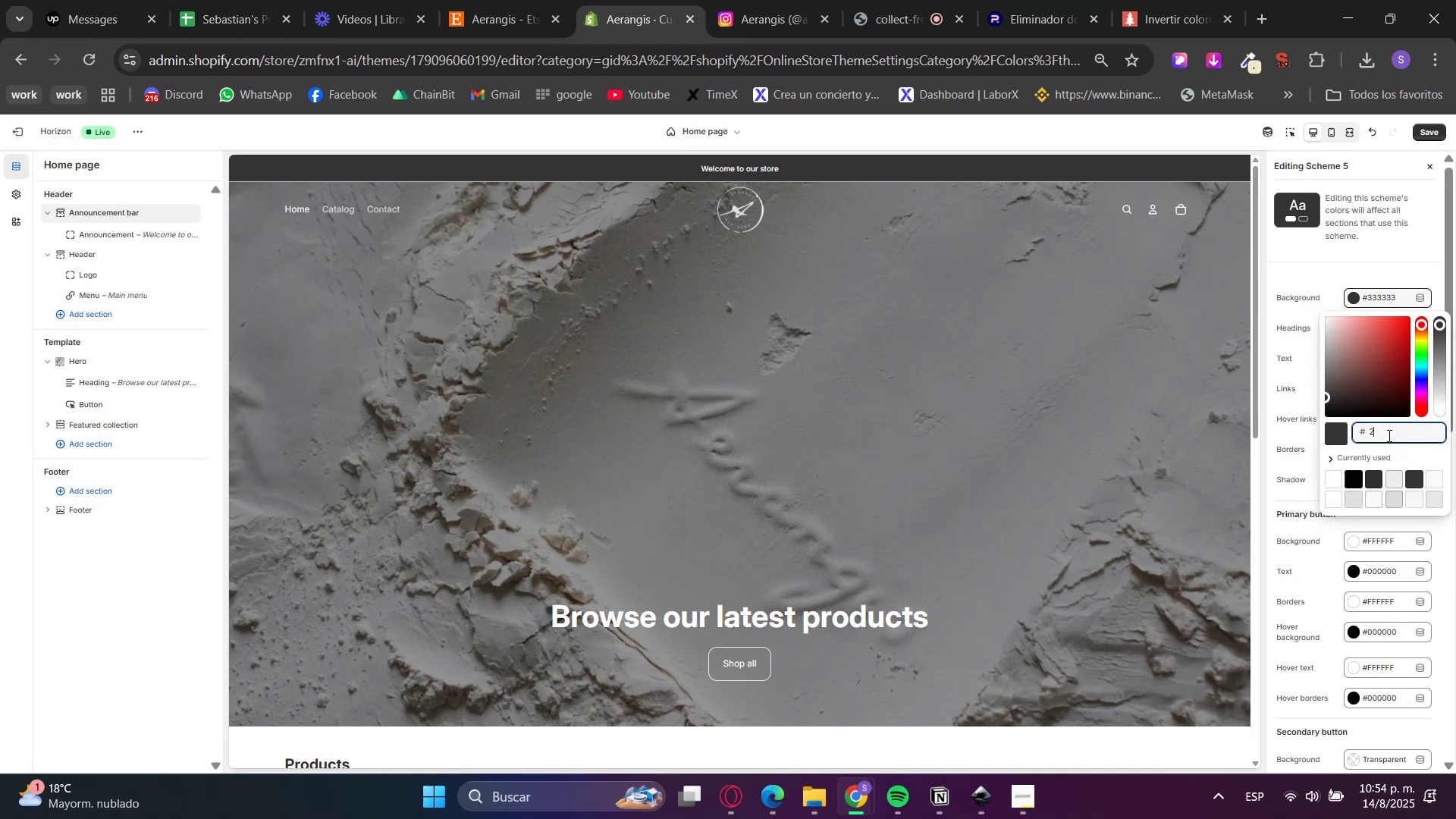 
key(Numpad0)
 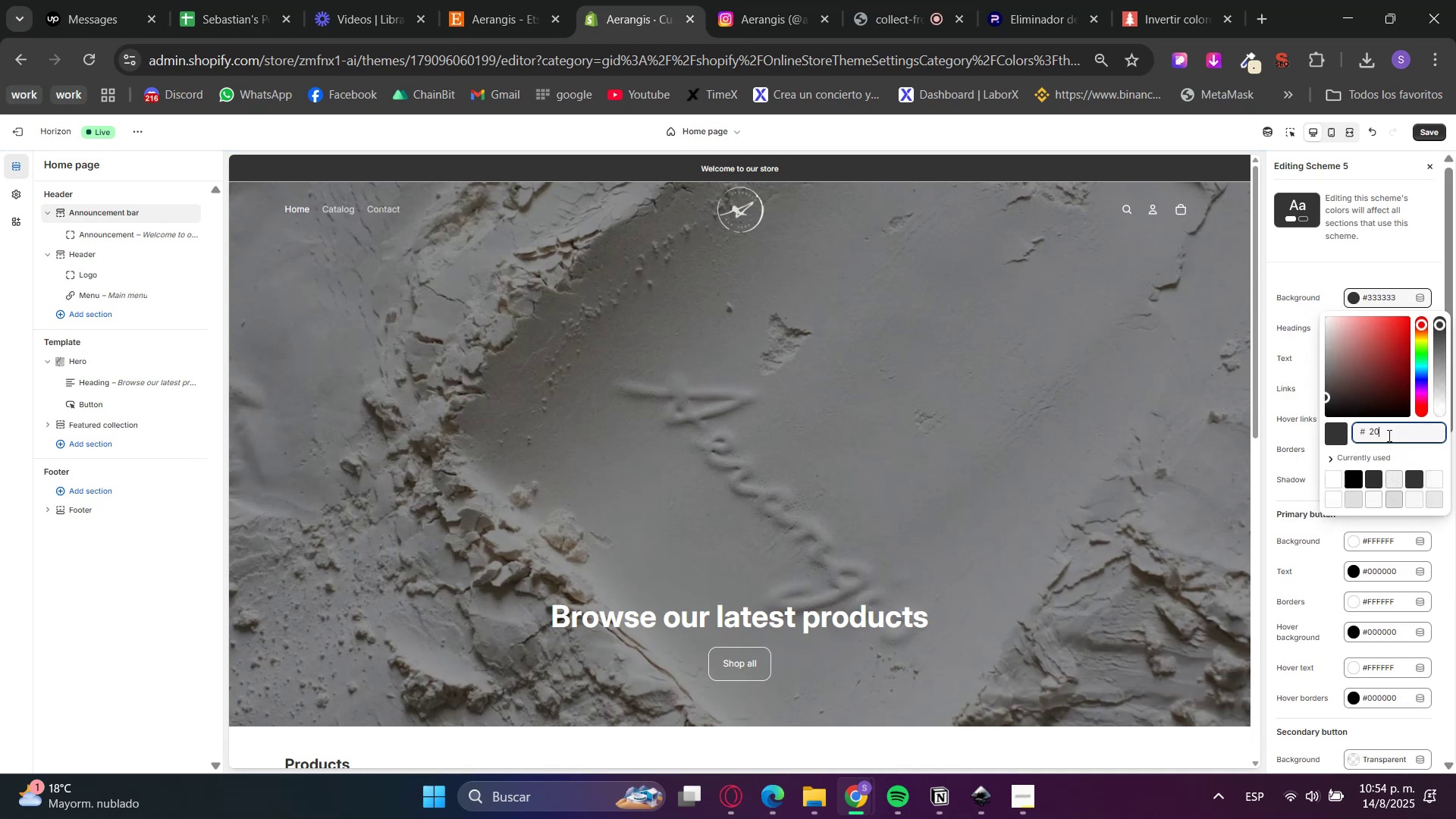 
key(Numpad2)
 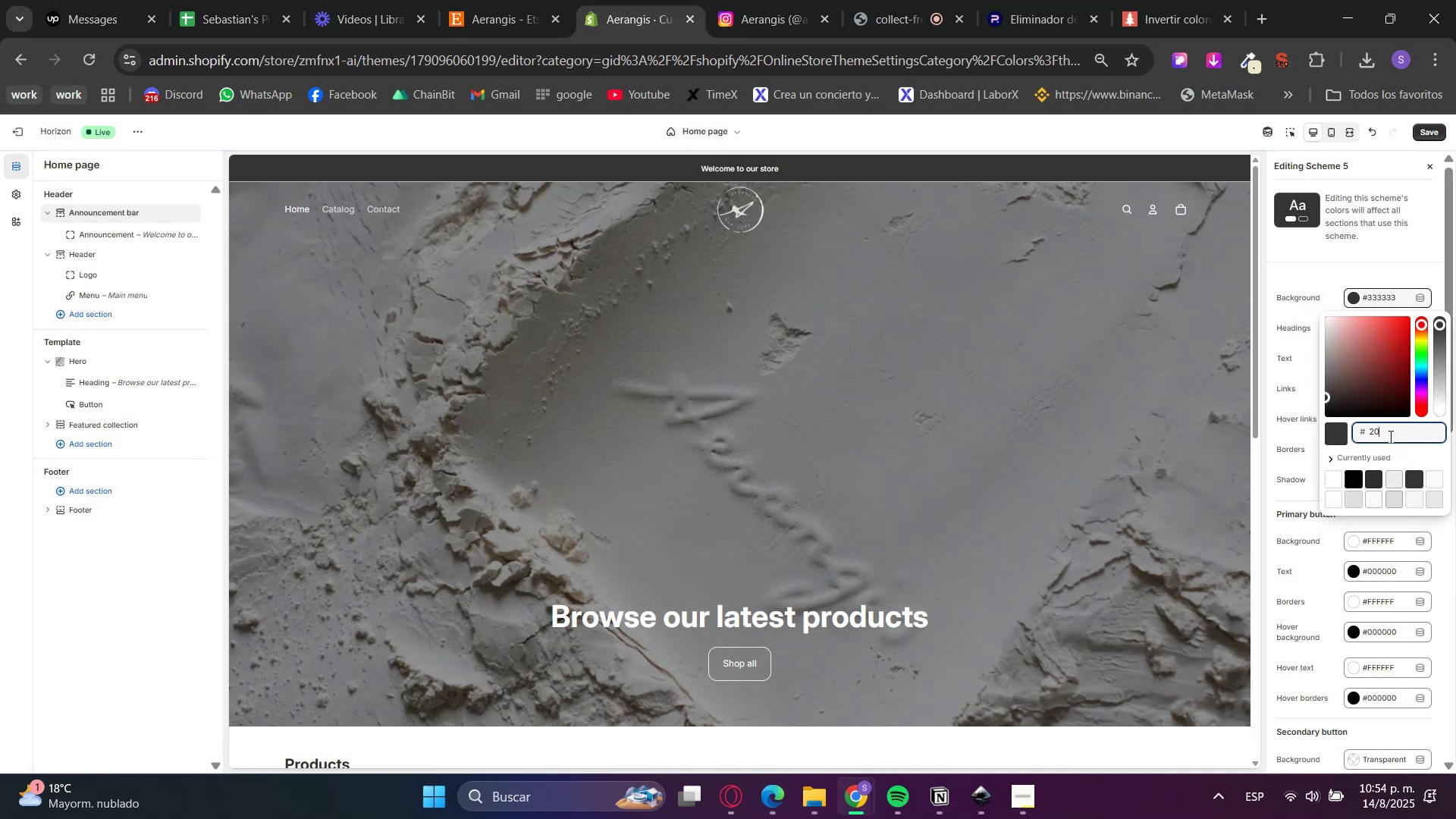 
key(Numpad0)
 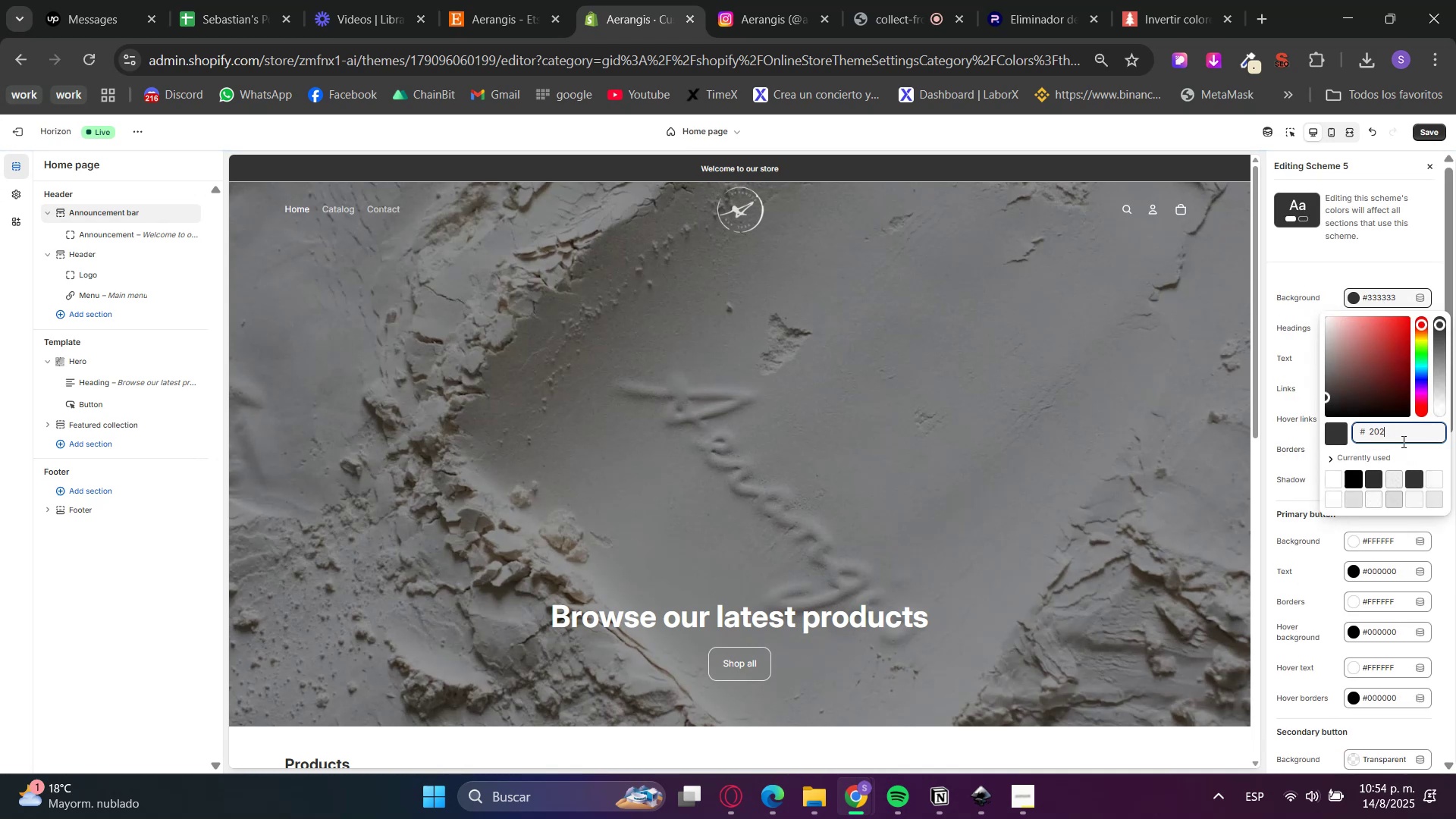 
key(Numpad2)
 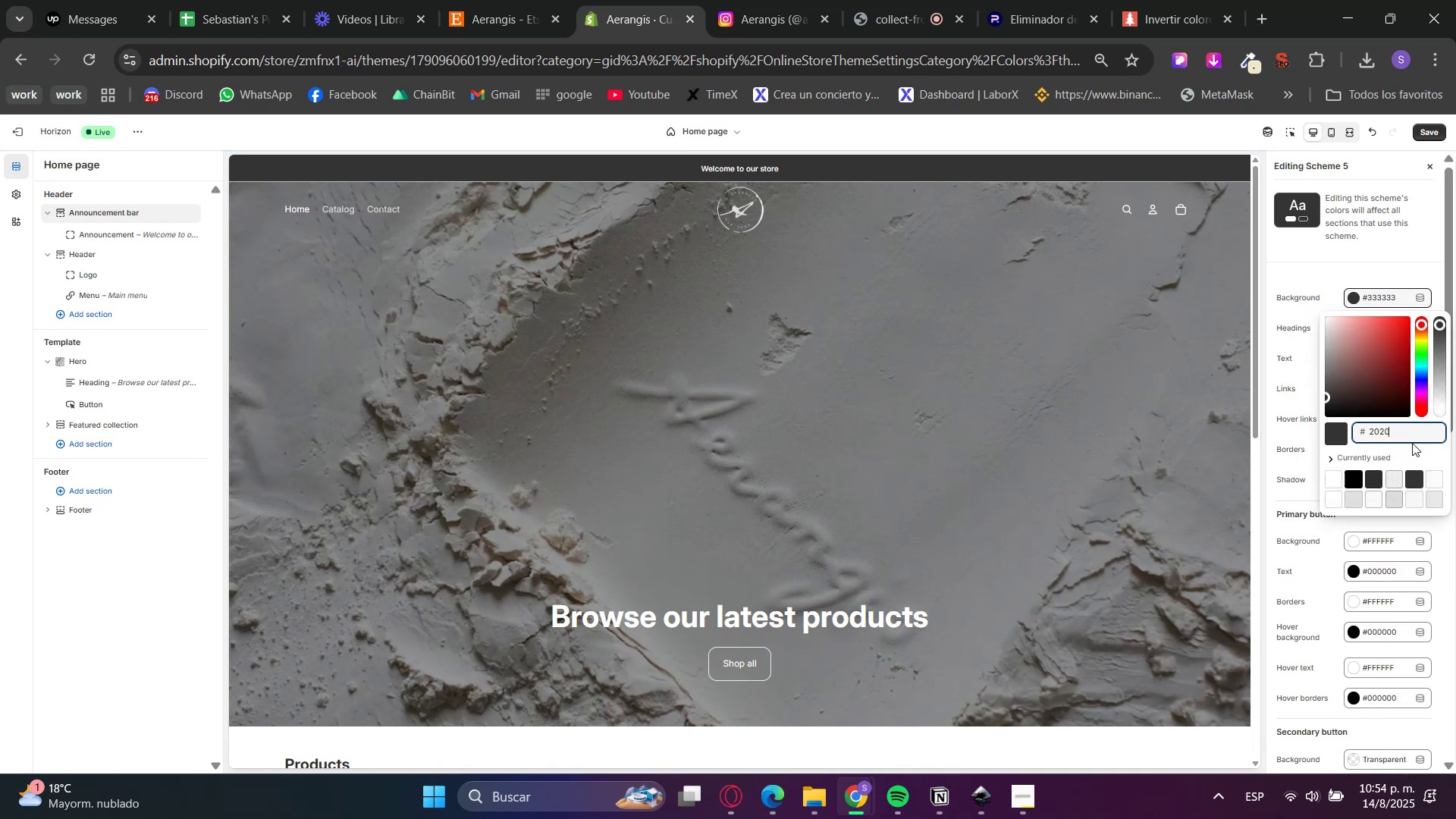 
key(Numpad0)
 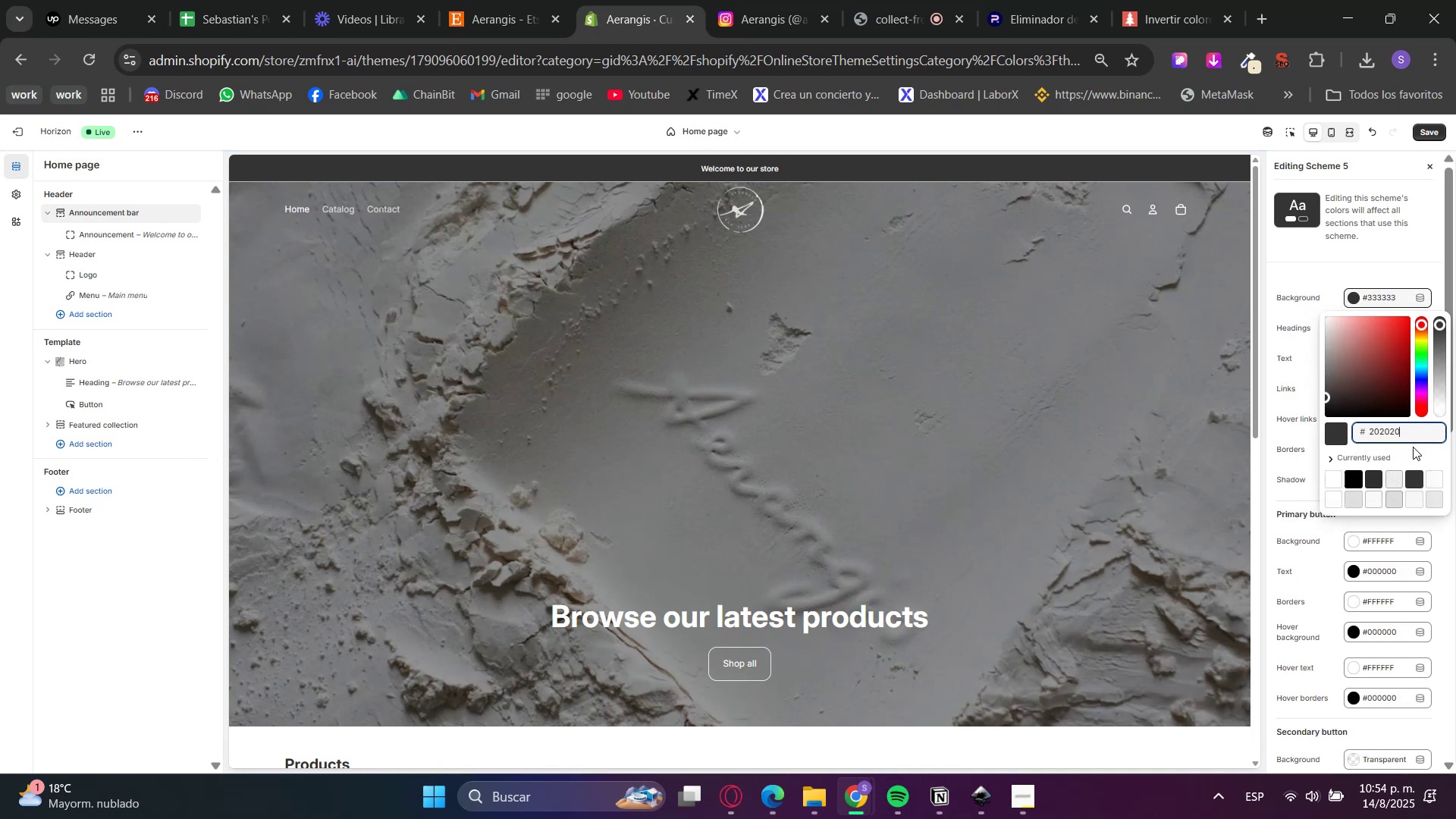 
left_click([1413, 447])
 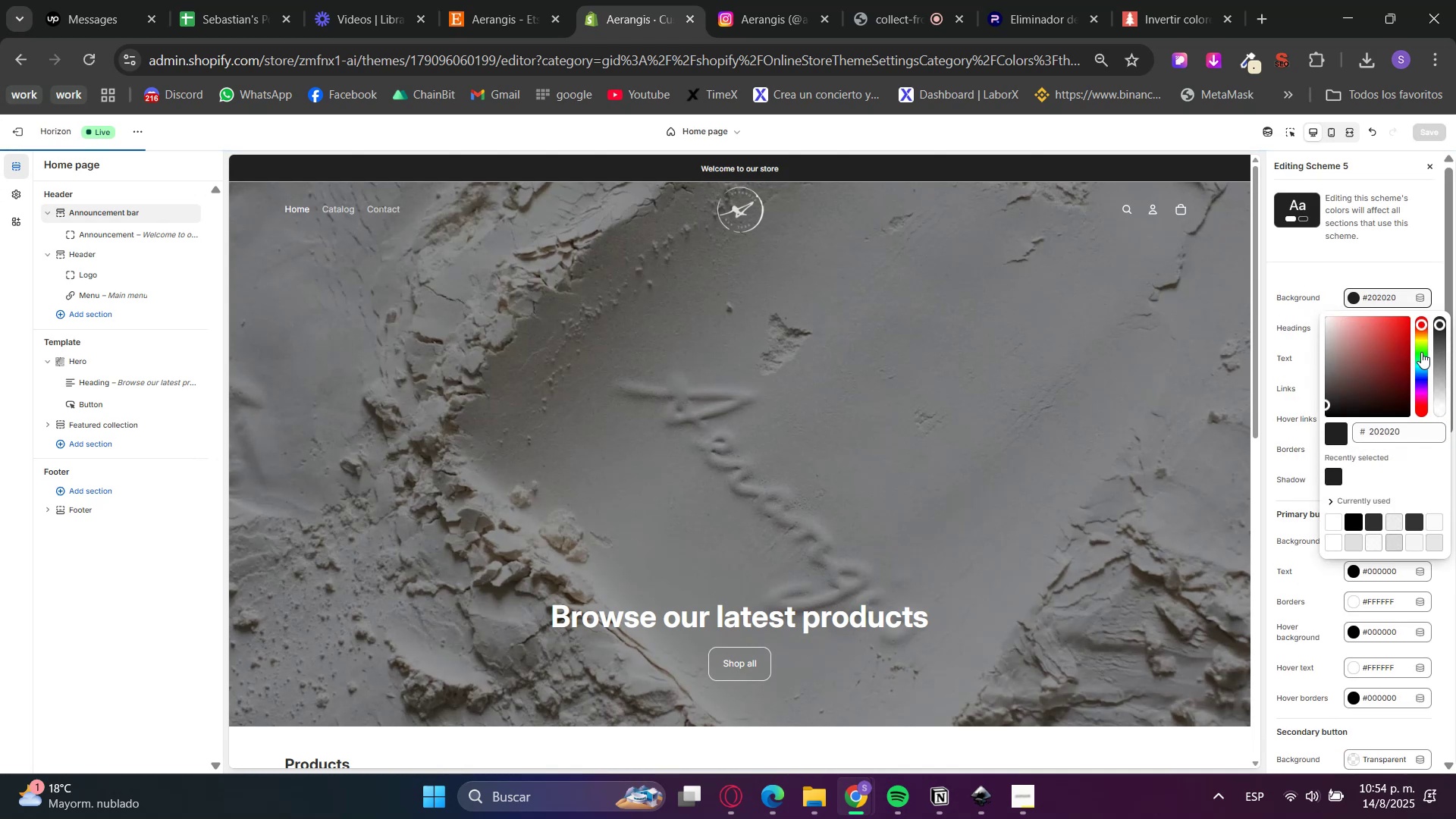 
left_click([1398, 259])
 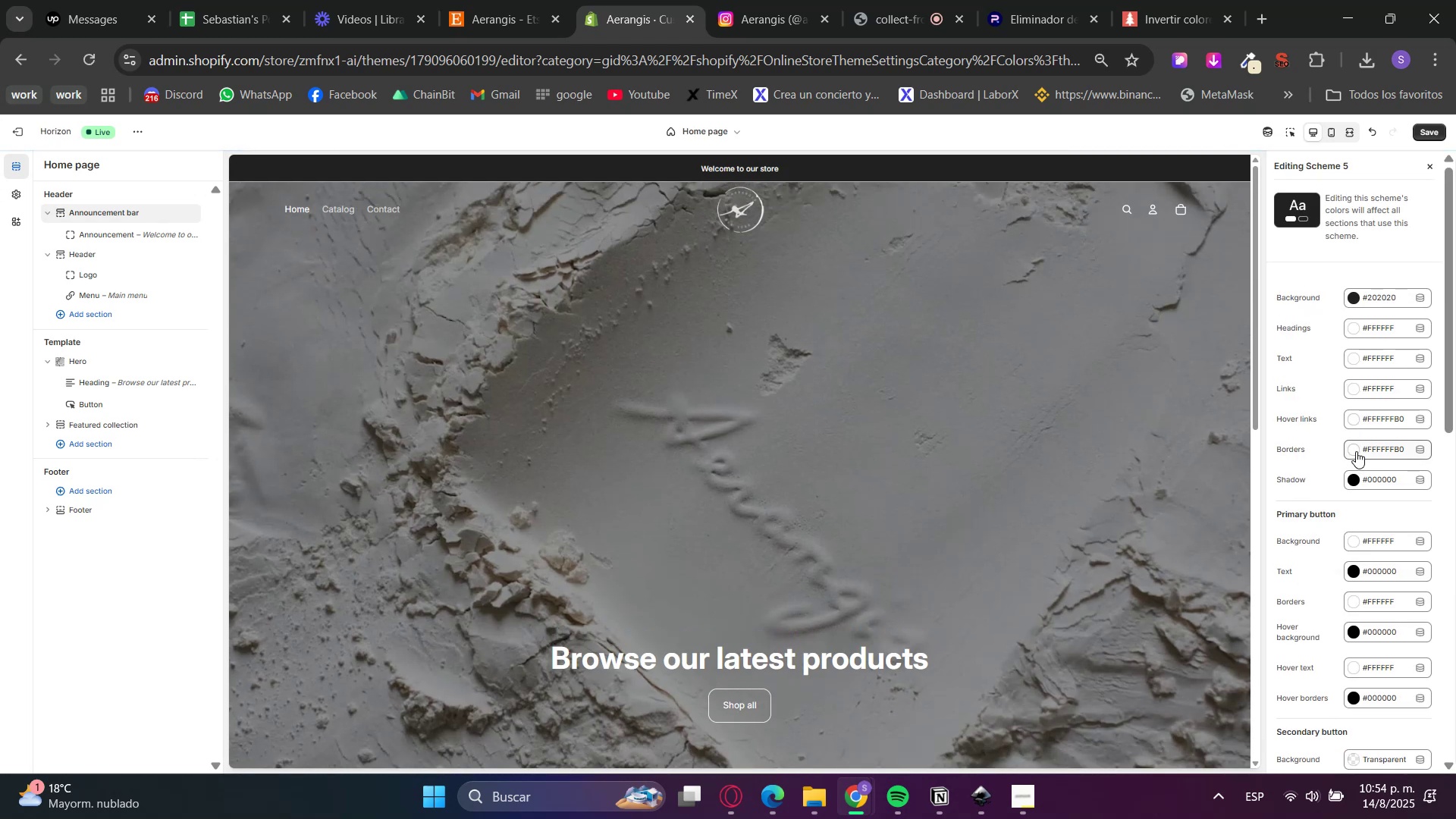 
left_click([1356, 451])
 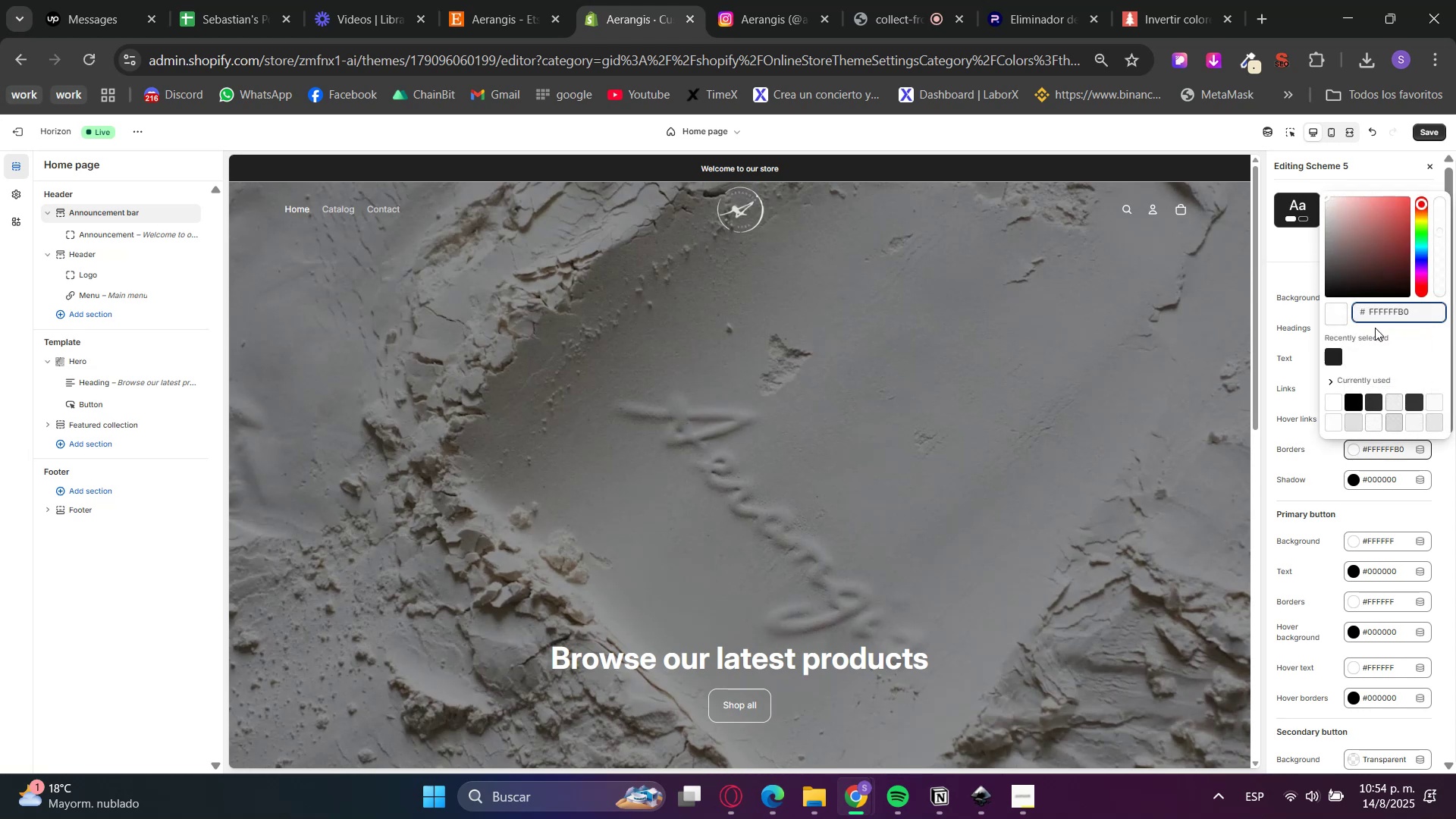 
double_click([1379, 318])
 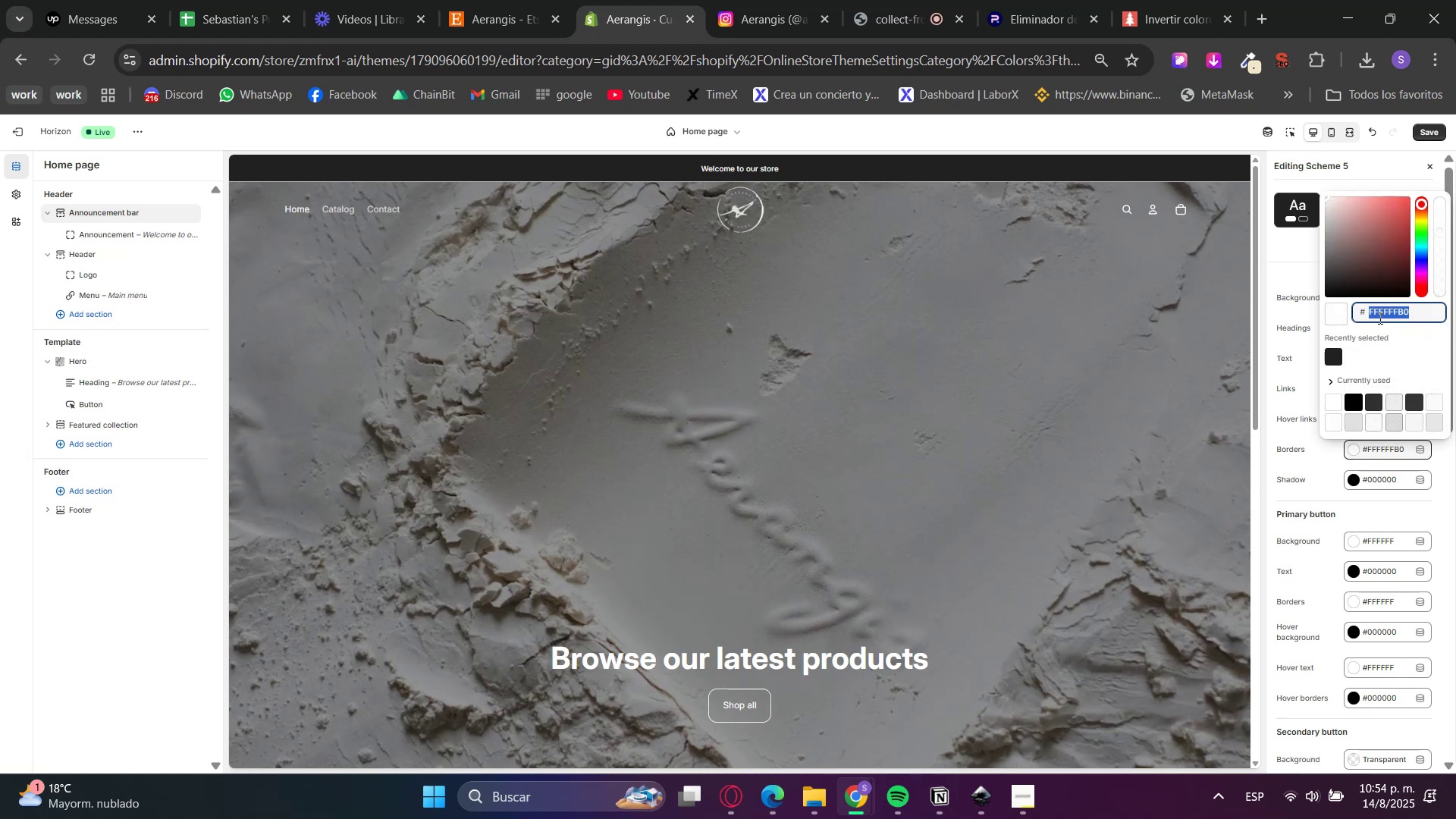 
key(Numpad5)
 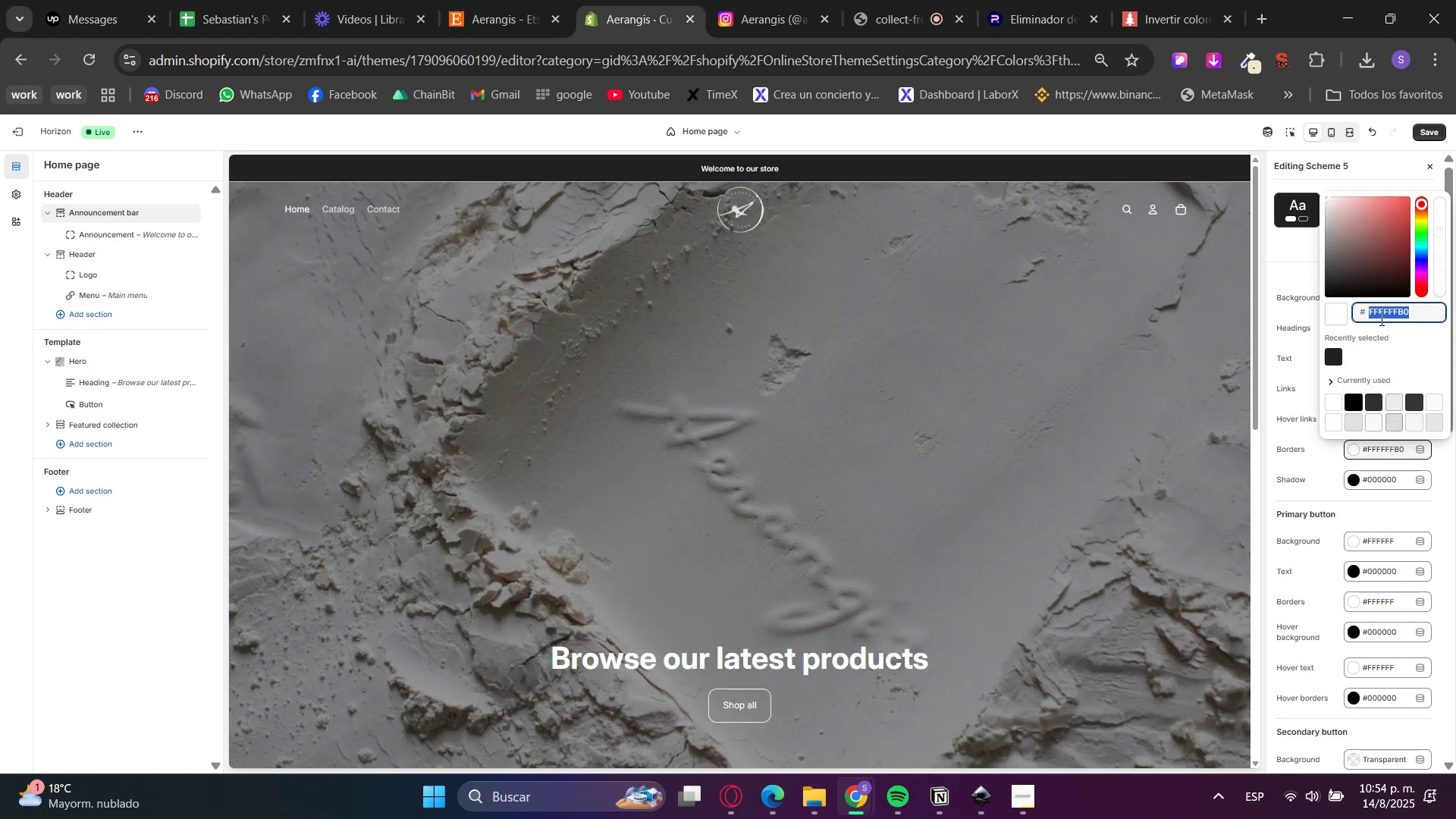 
key(Numpad5)
 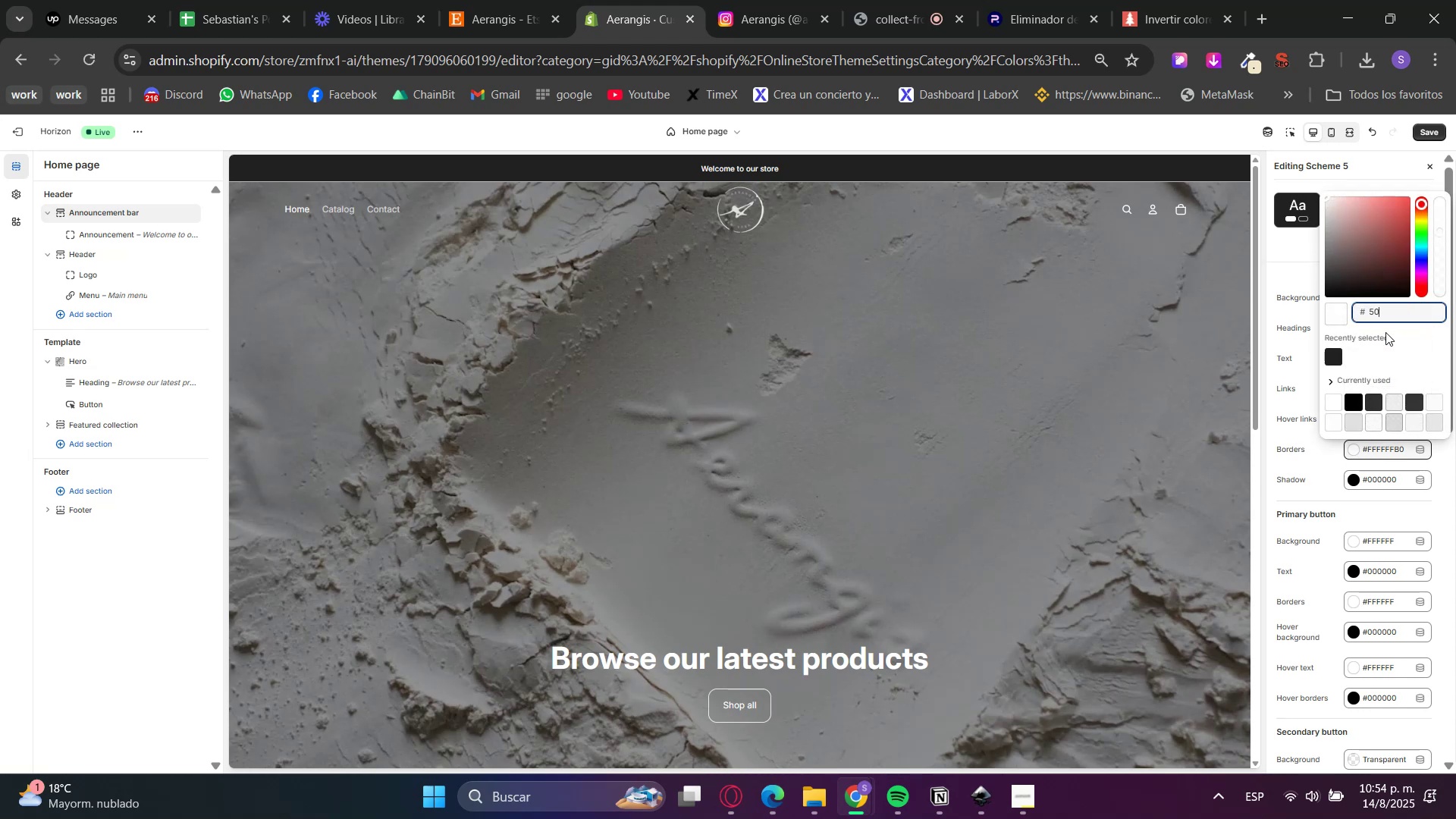 
key(Numpad0)
 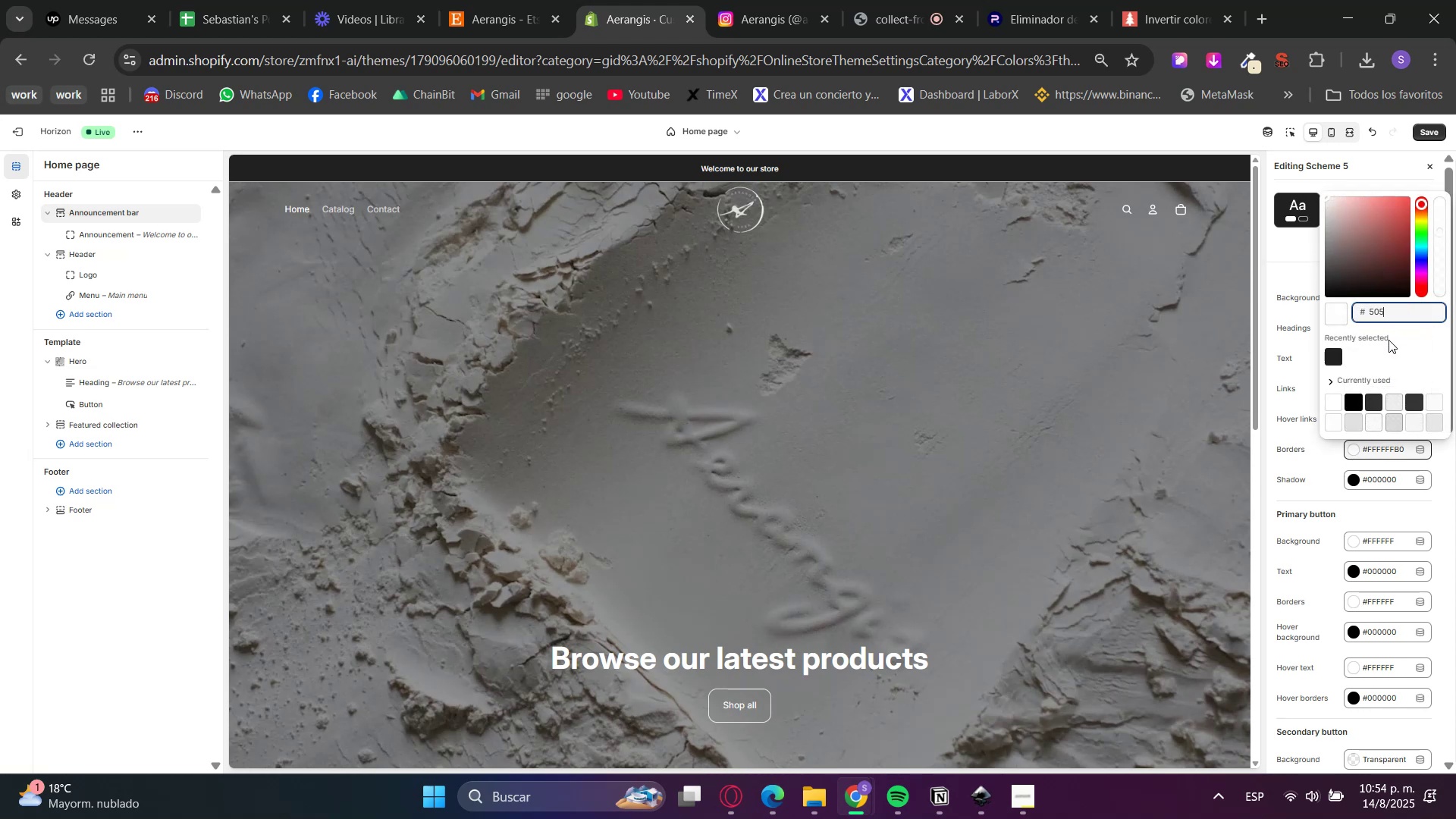 
key(Numpad5)
 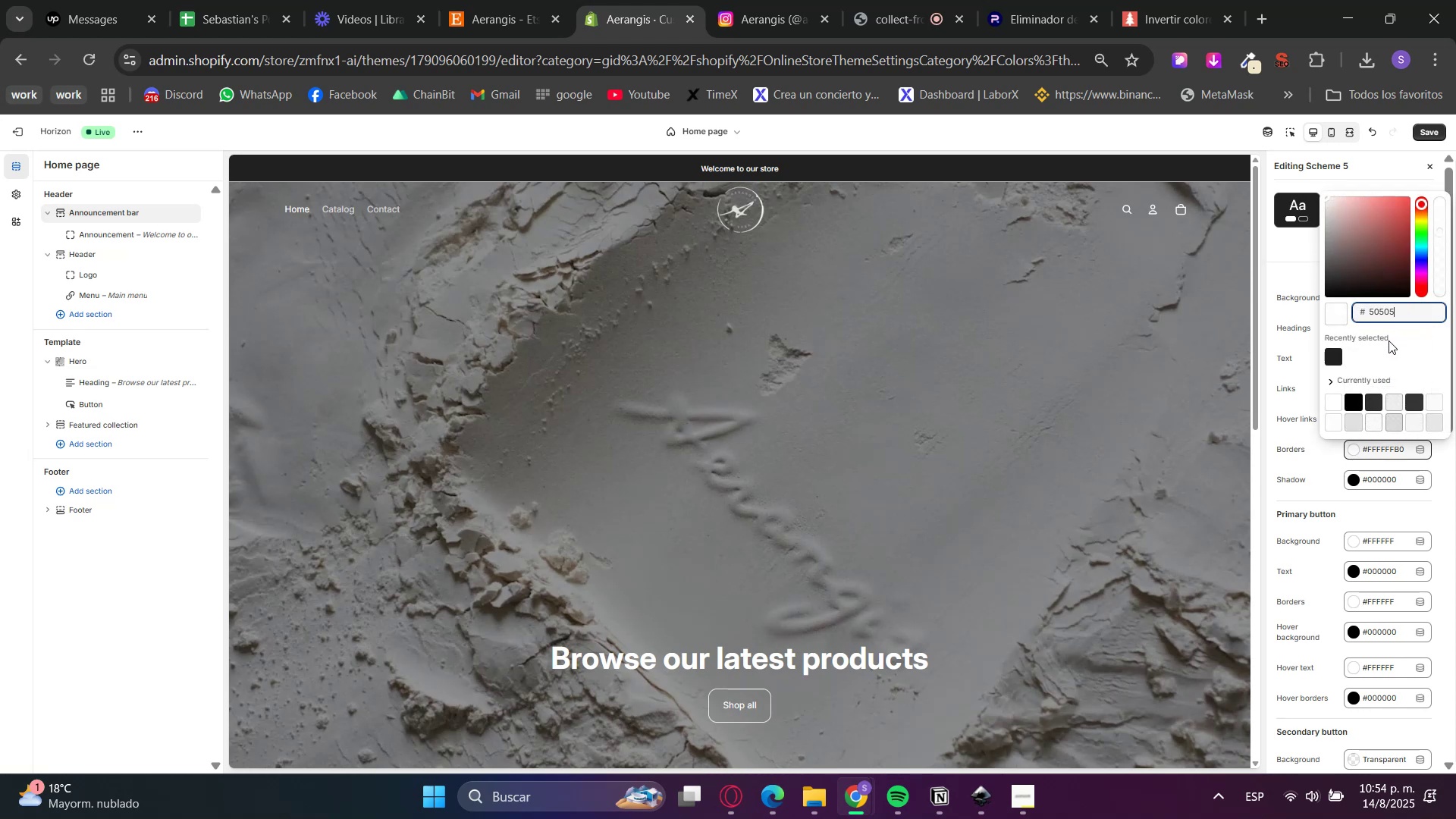 
key(Numpad0)
 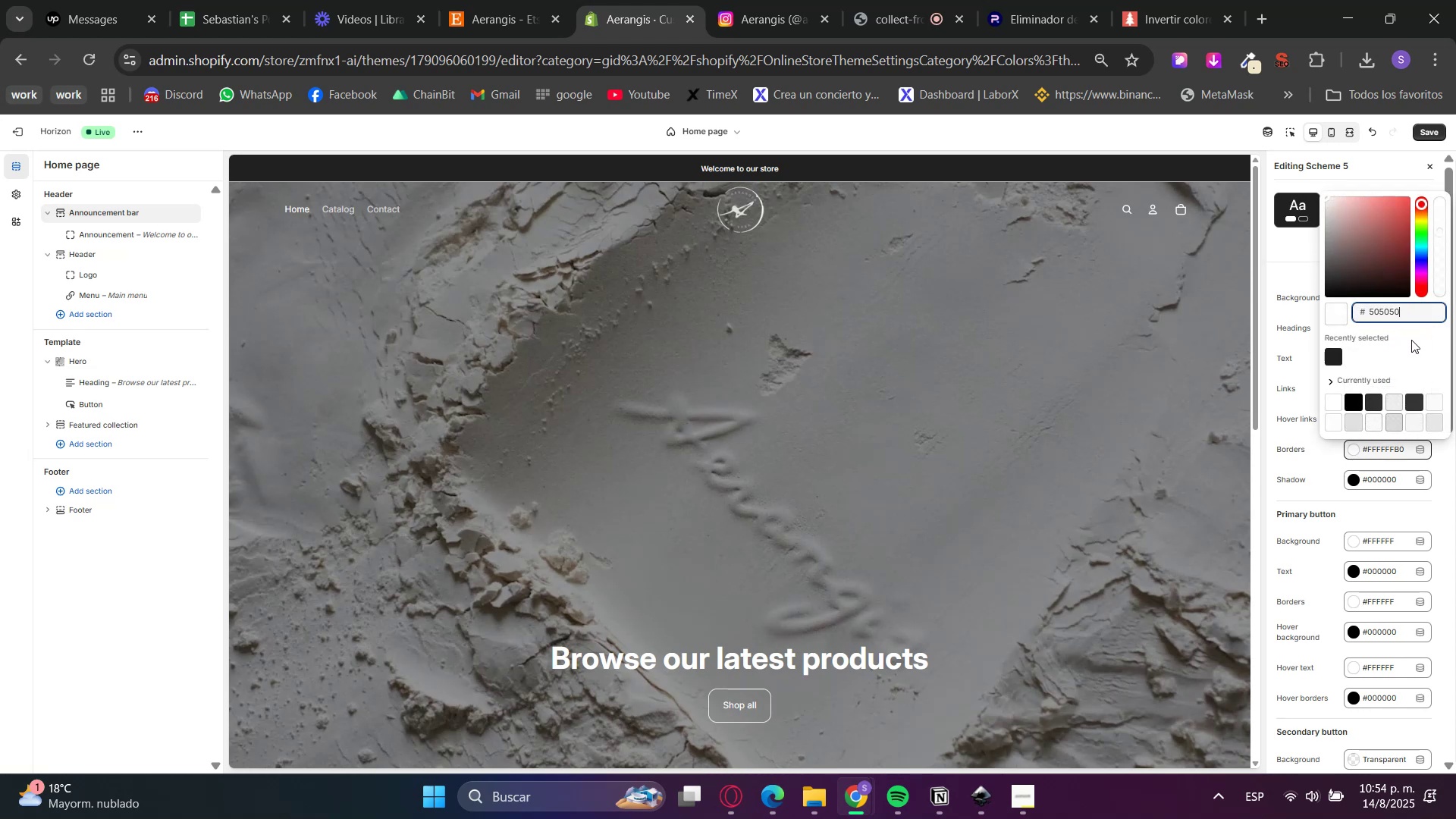 
left_click([1411, 339])
 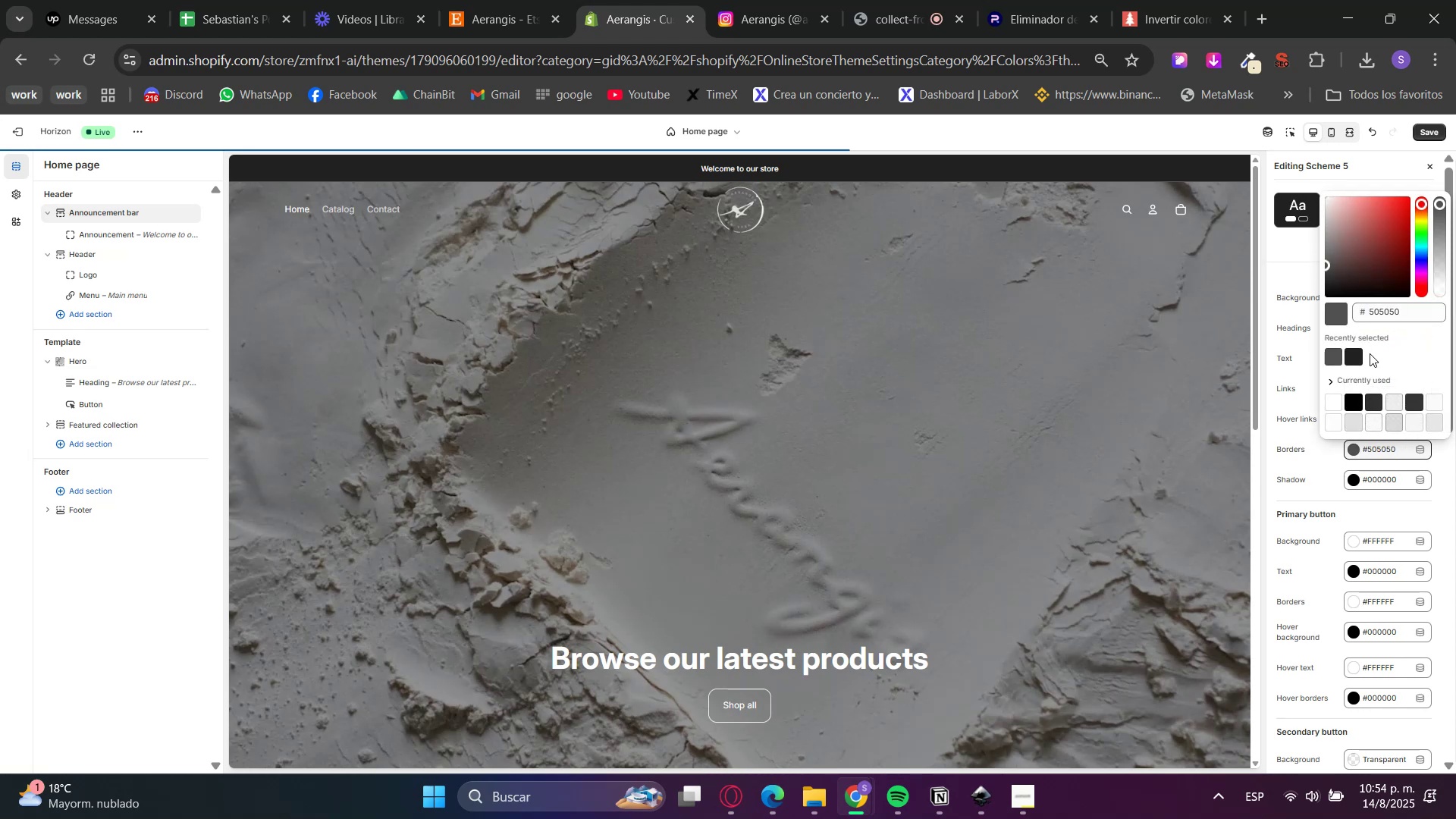 
left_click([1327, 262])
 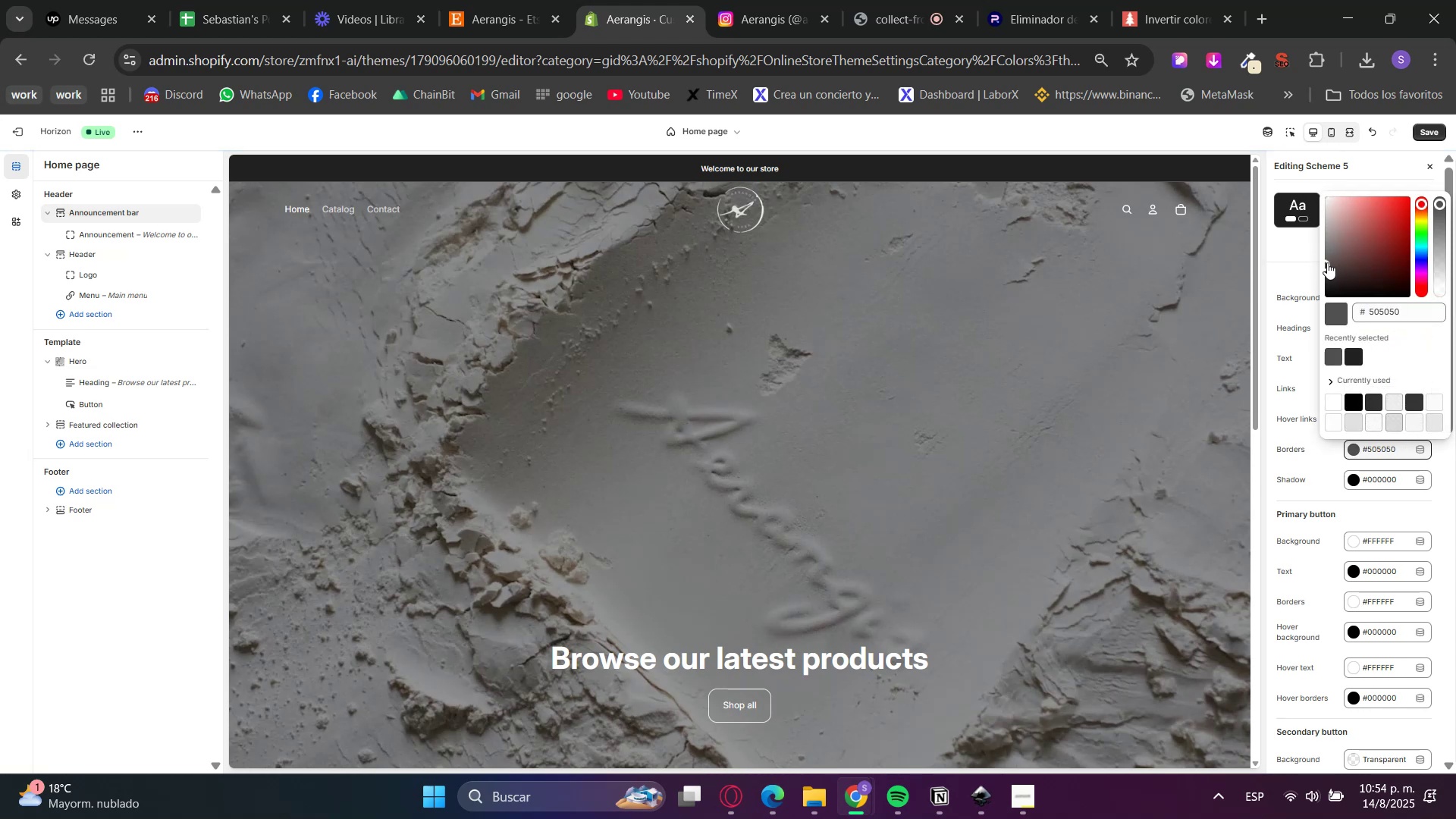 
left_click_drag(start_coordinate=[1327, 262], to_coordinate=[1322, 248])
 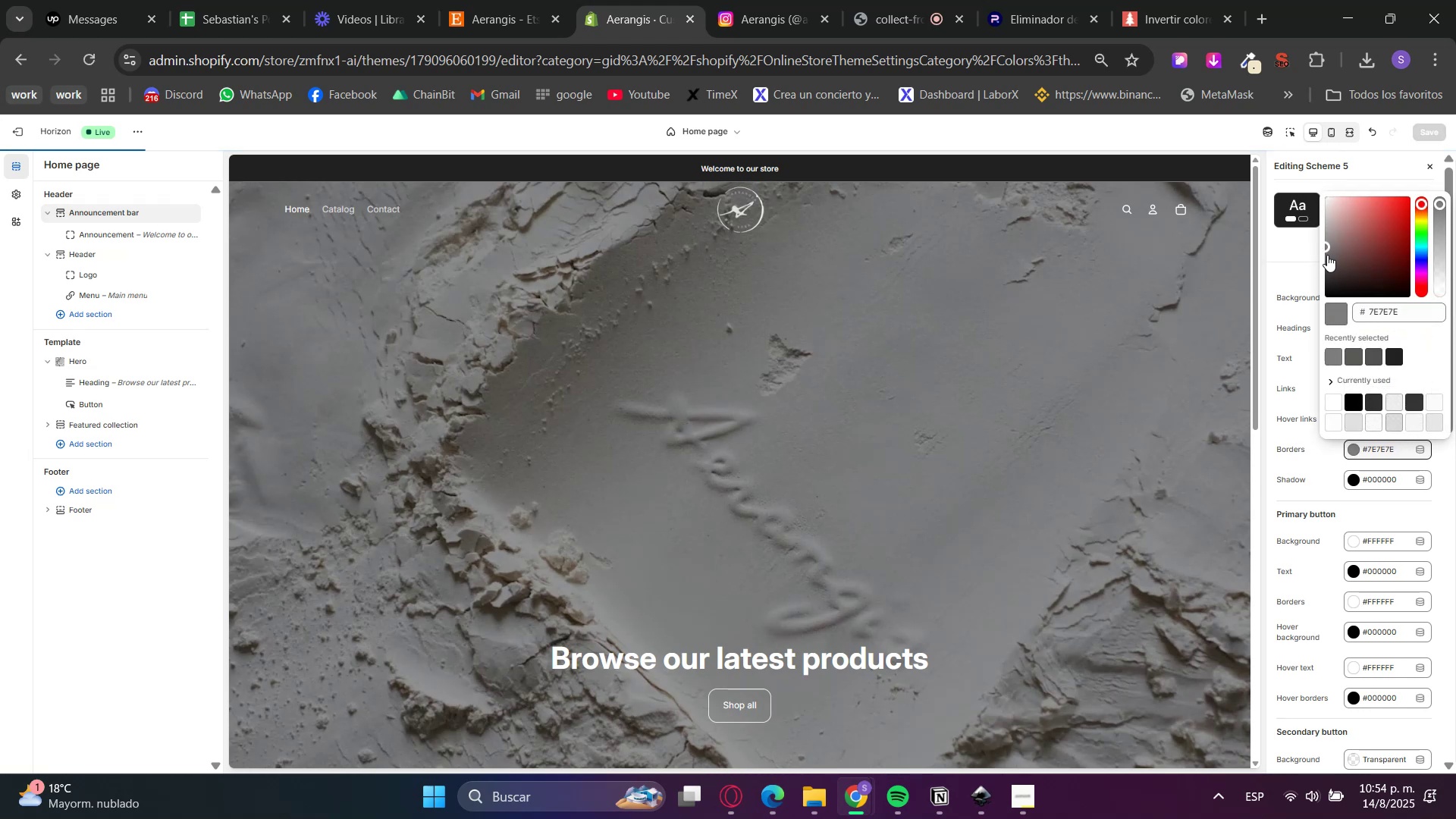 
left_click_drag(start_coordinate=[1326, 253], to_coordinate=[1322, 259])
 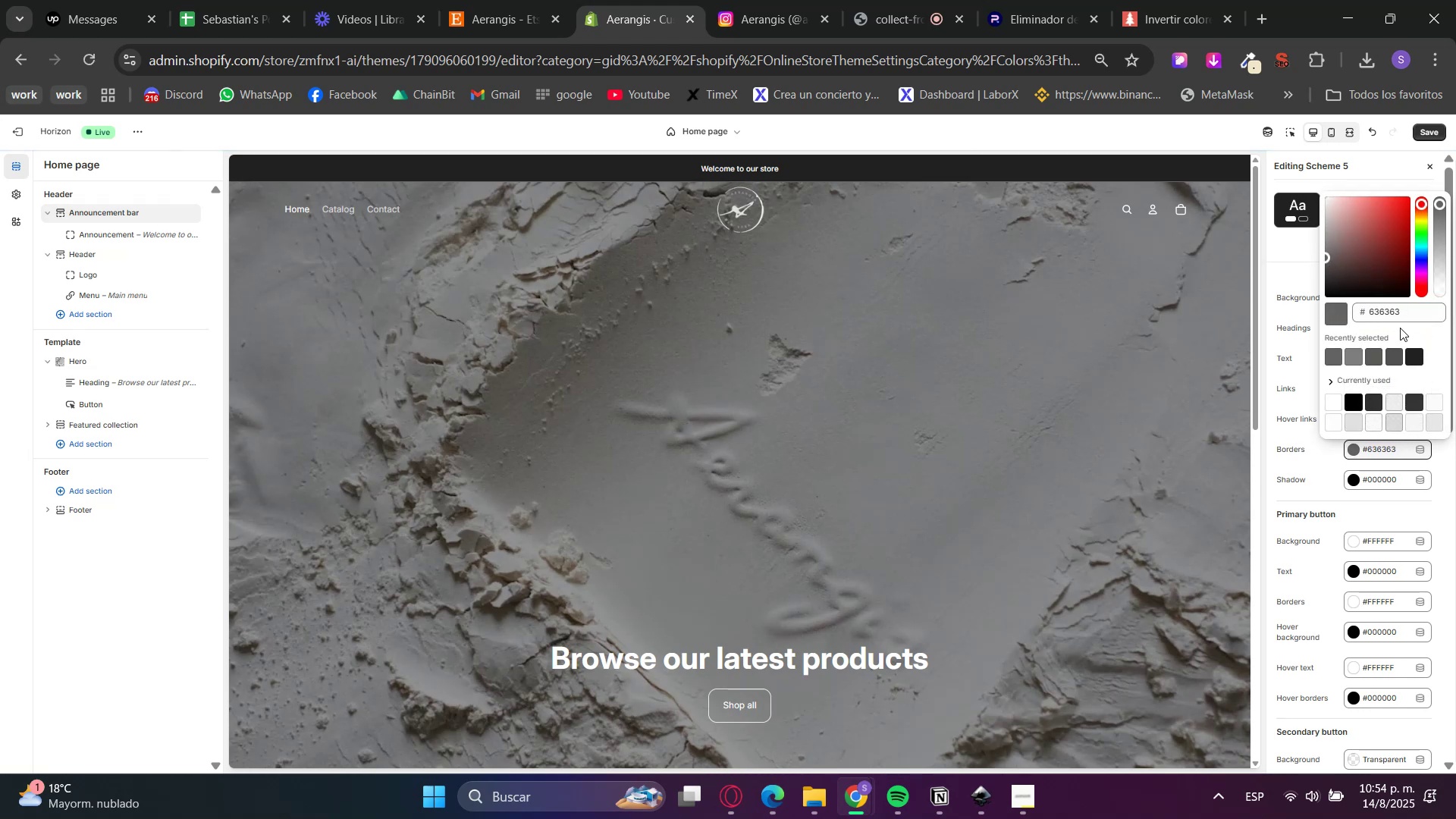 
double_click([1389, 316])
 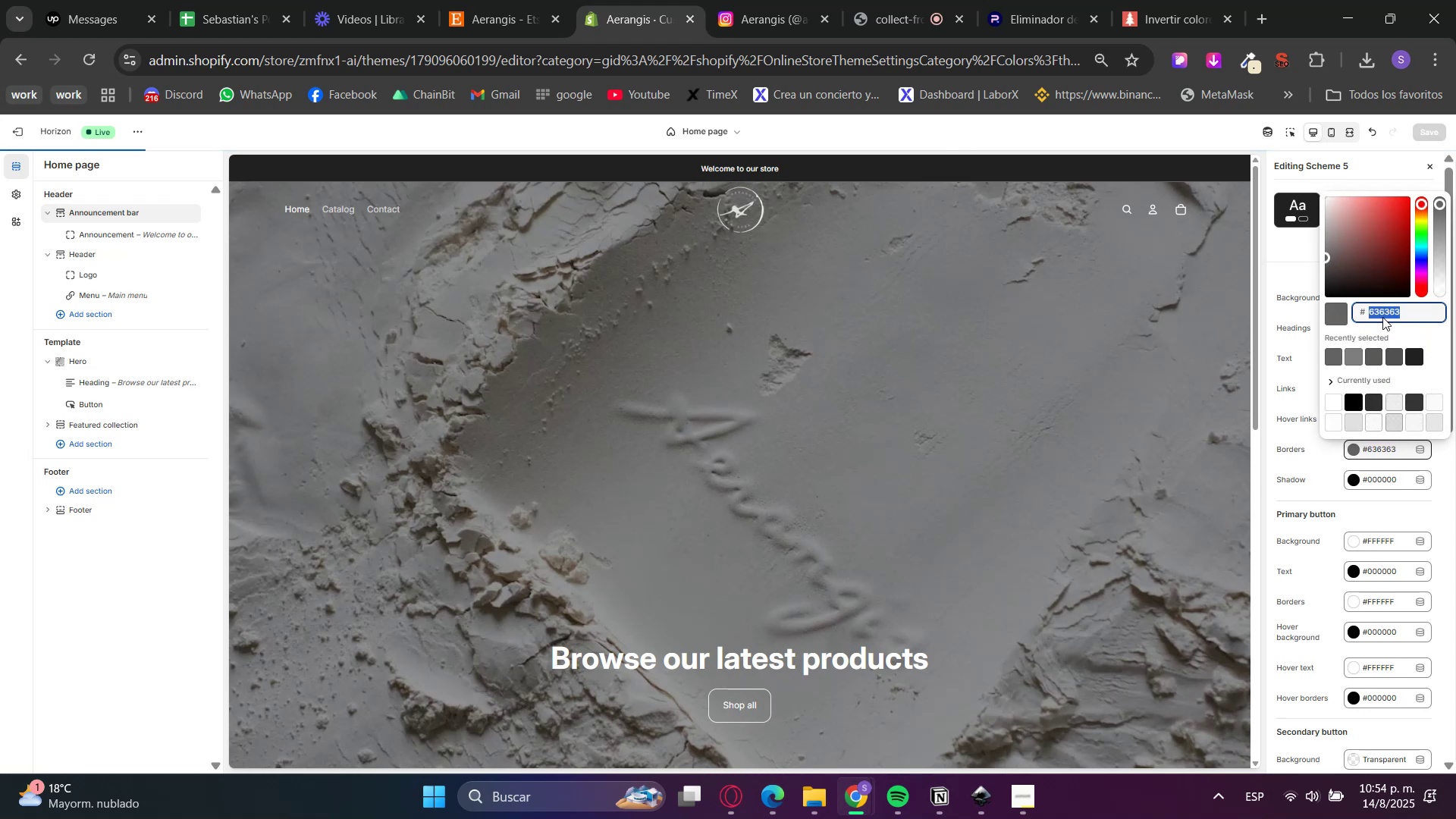 
key(Numpad6)
 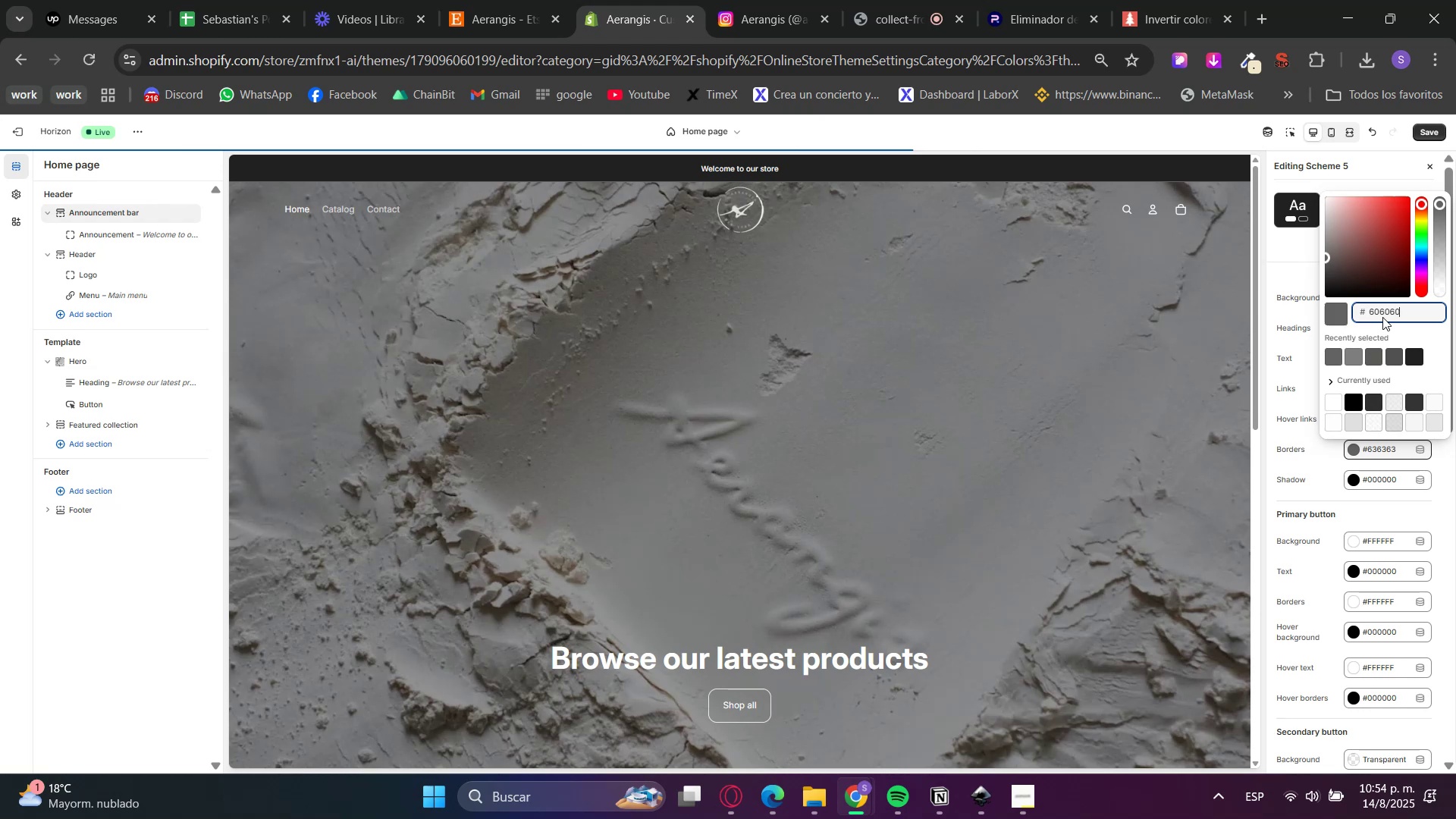 
key(Numpad0)
 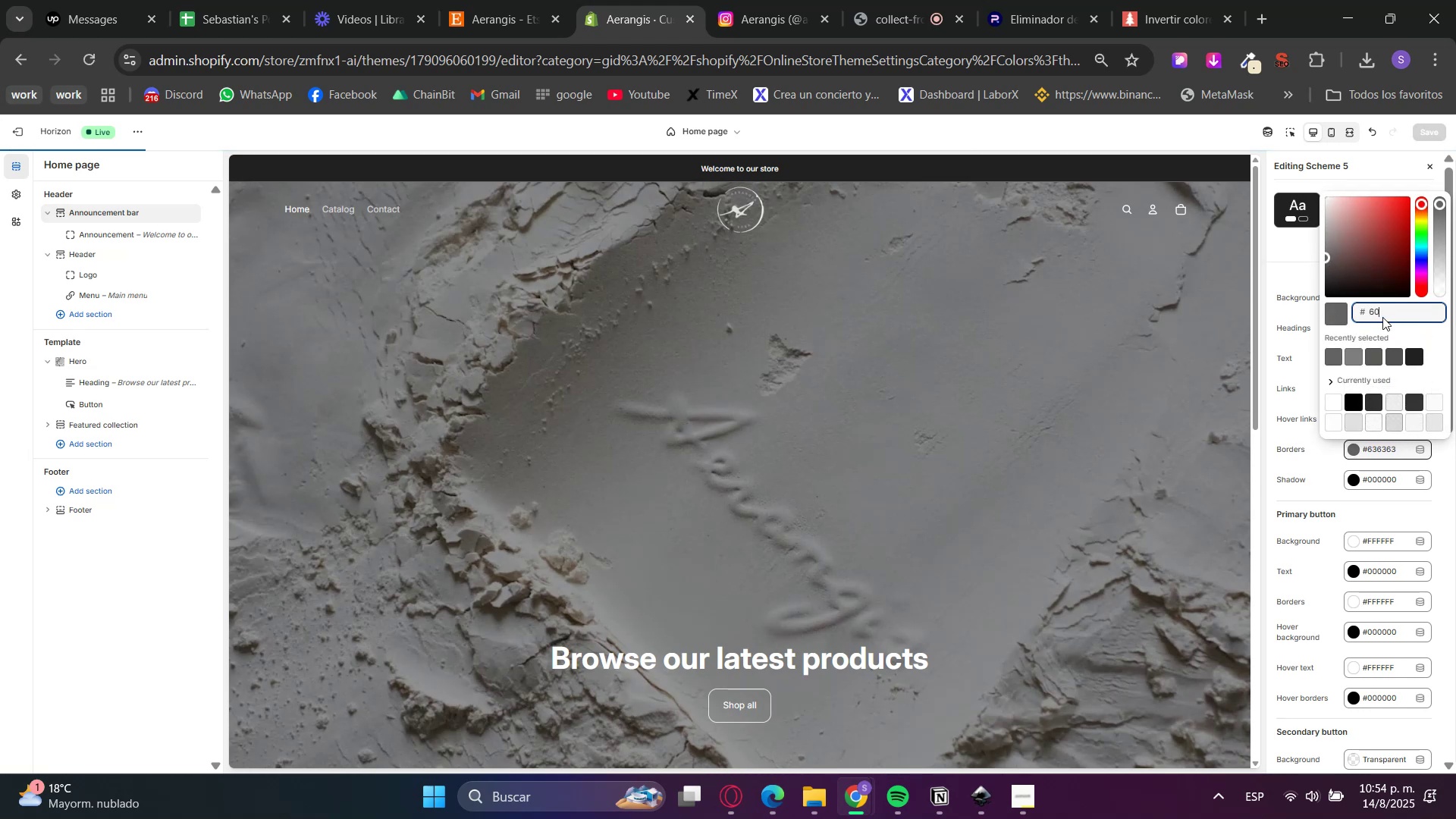 
key(Numpad6)
 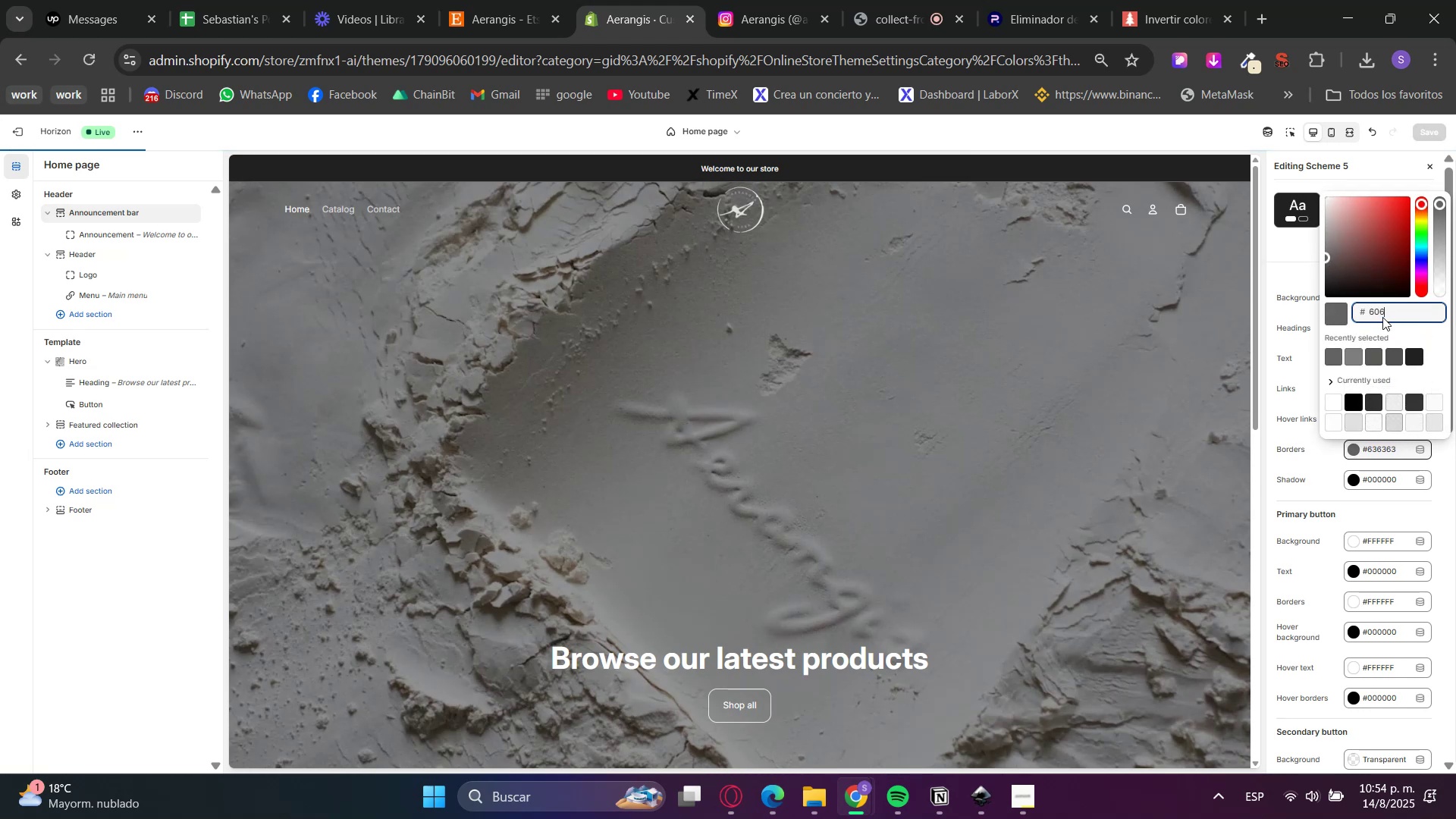 
key(Numpad0)
 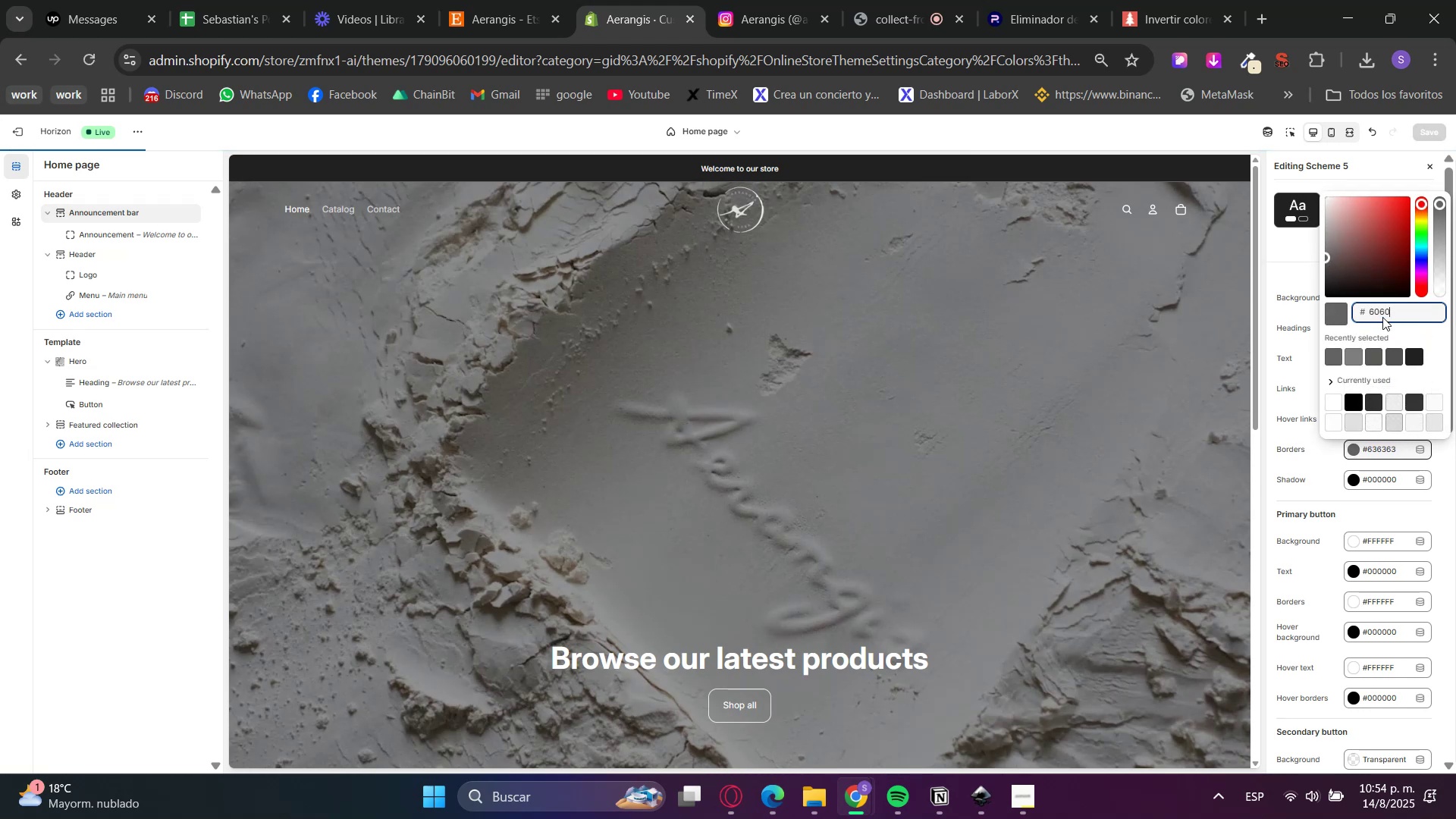 
key(Numpad6)
 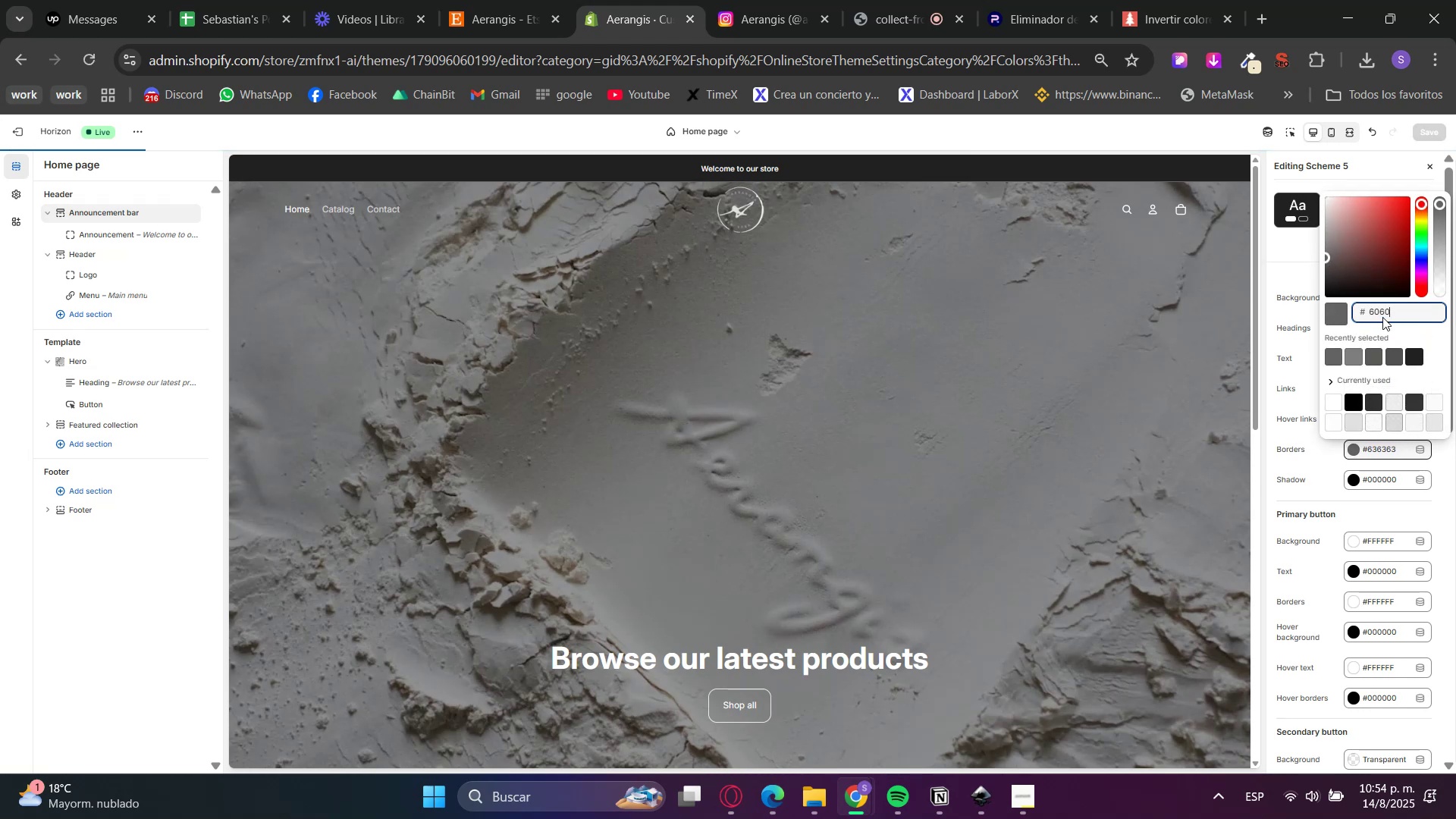 
key(Numpad0)
 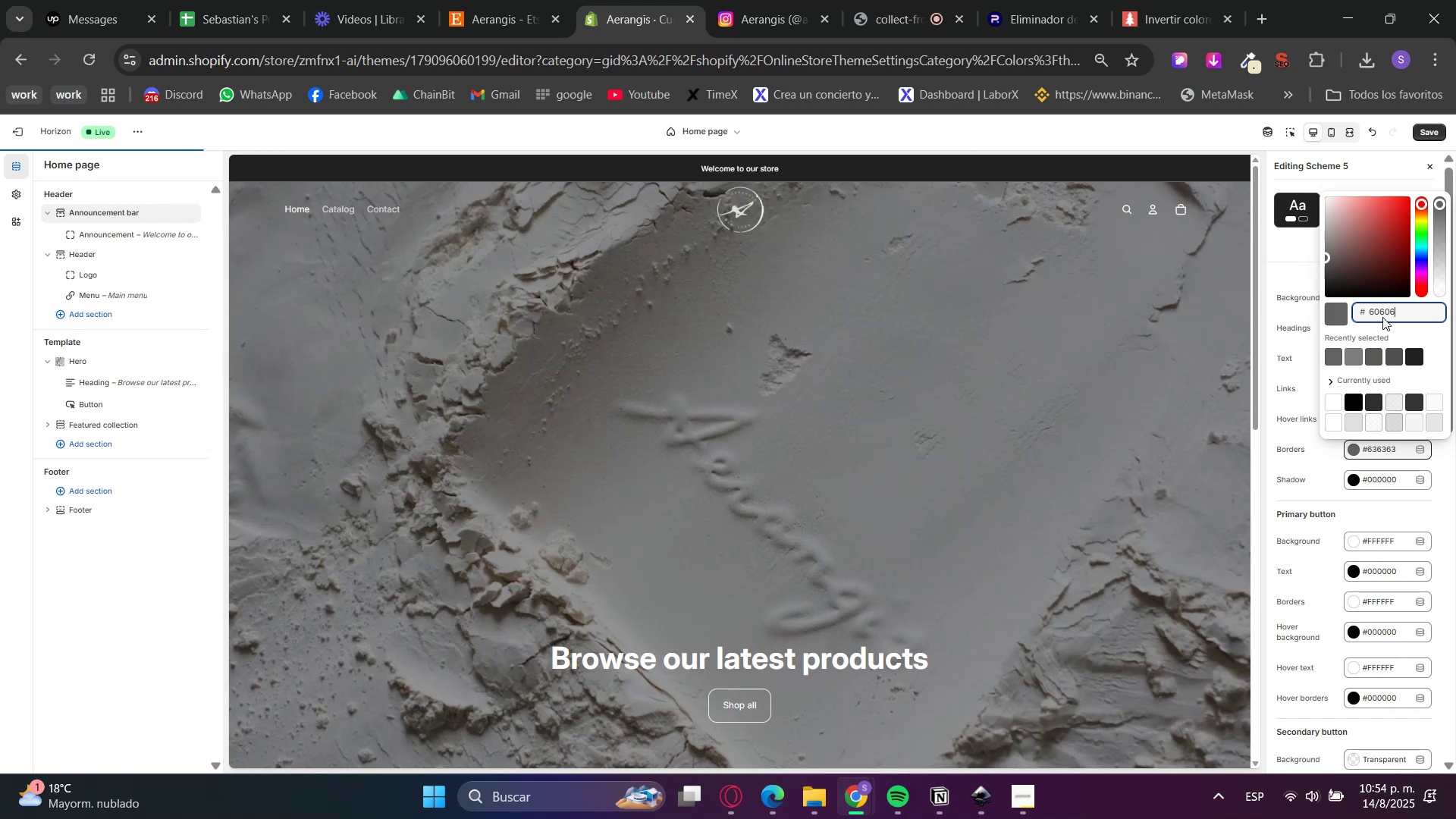 
key(Numpad6)
 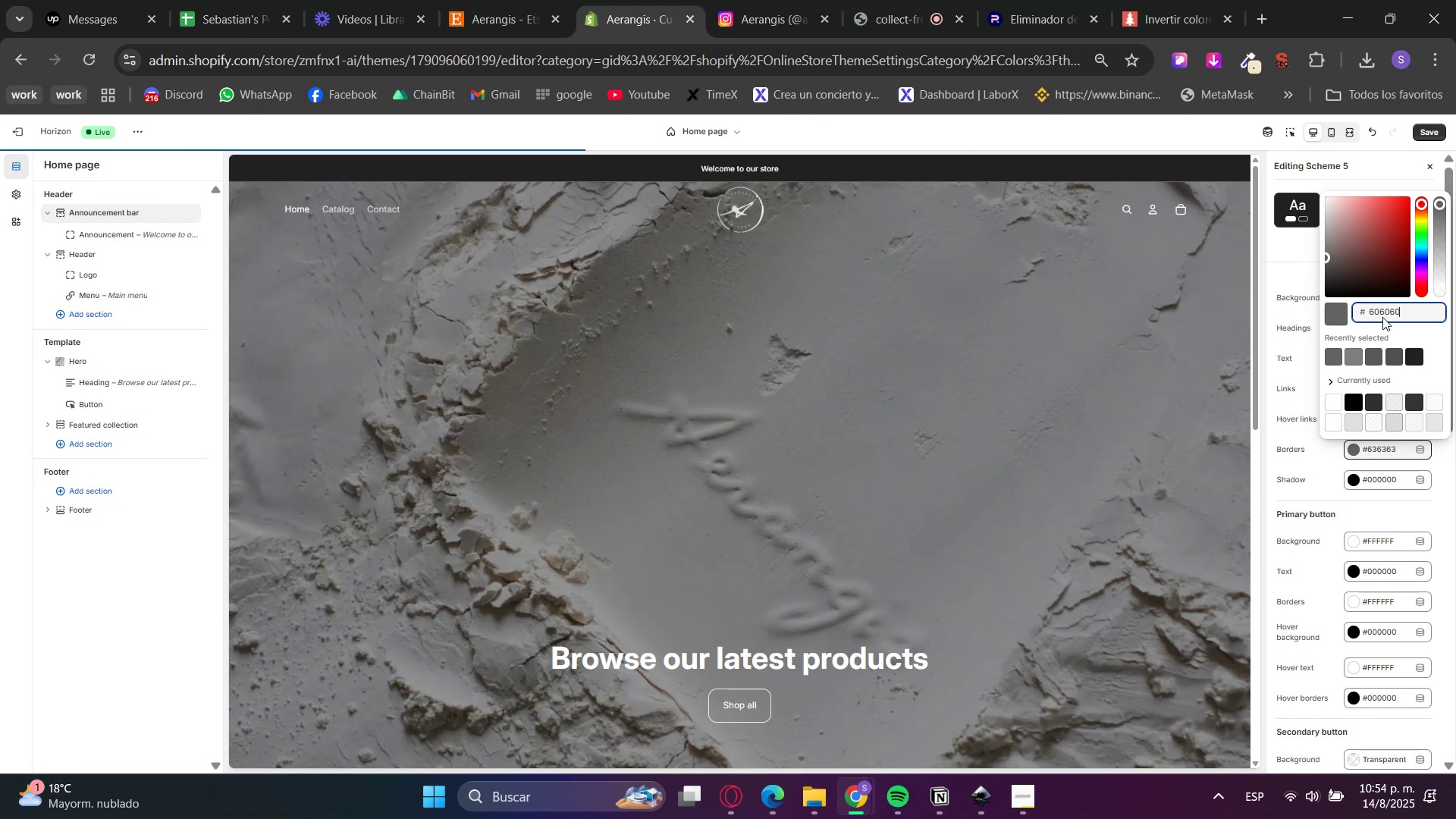 
key(NumpadAdd)
 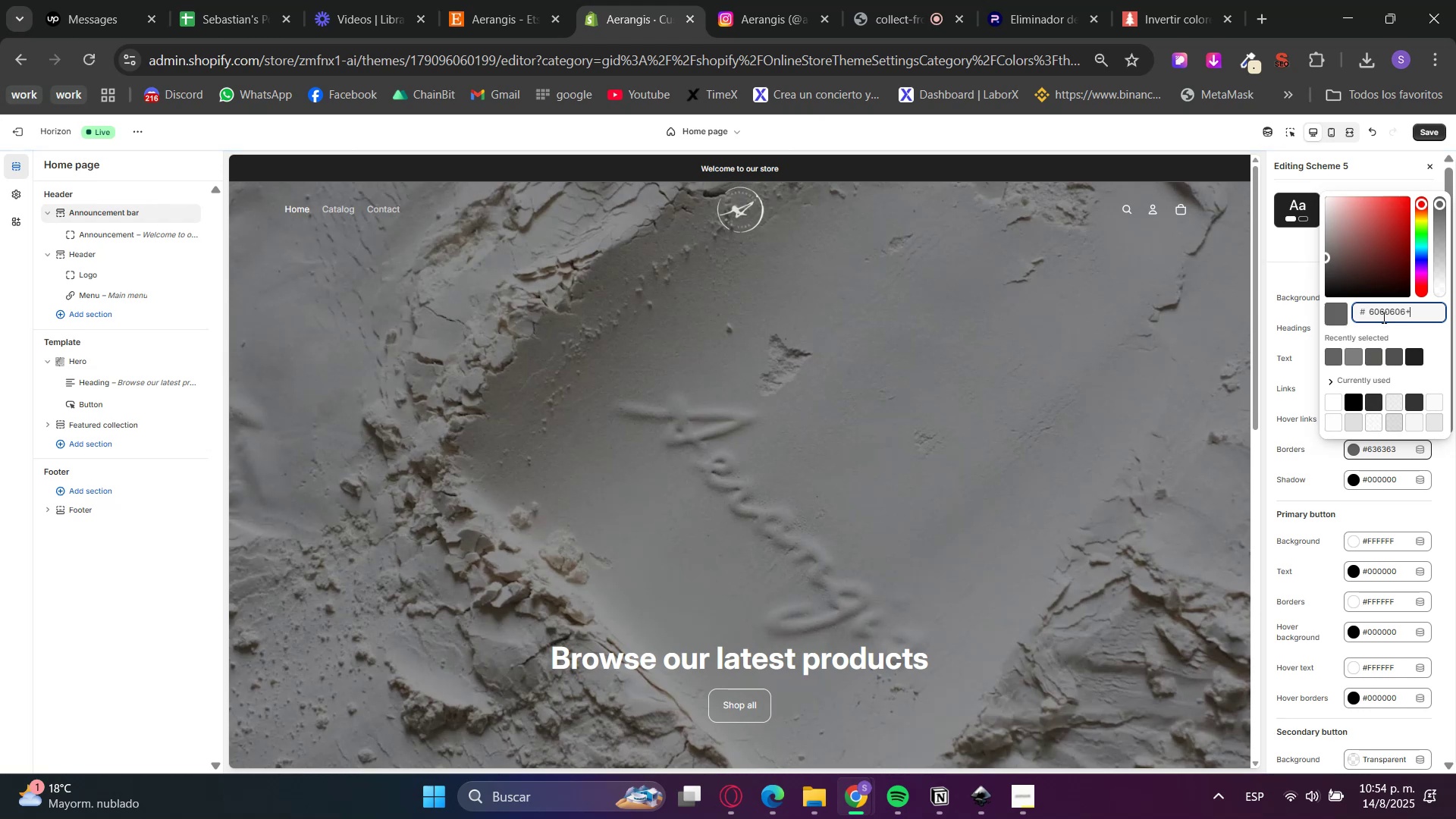 
key(Backspace)
 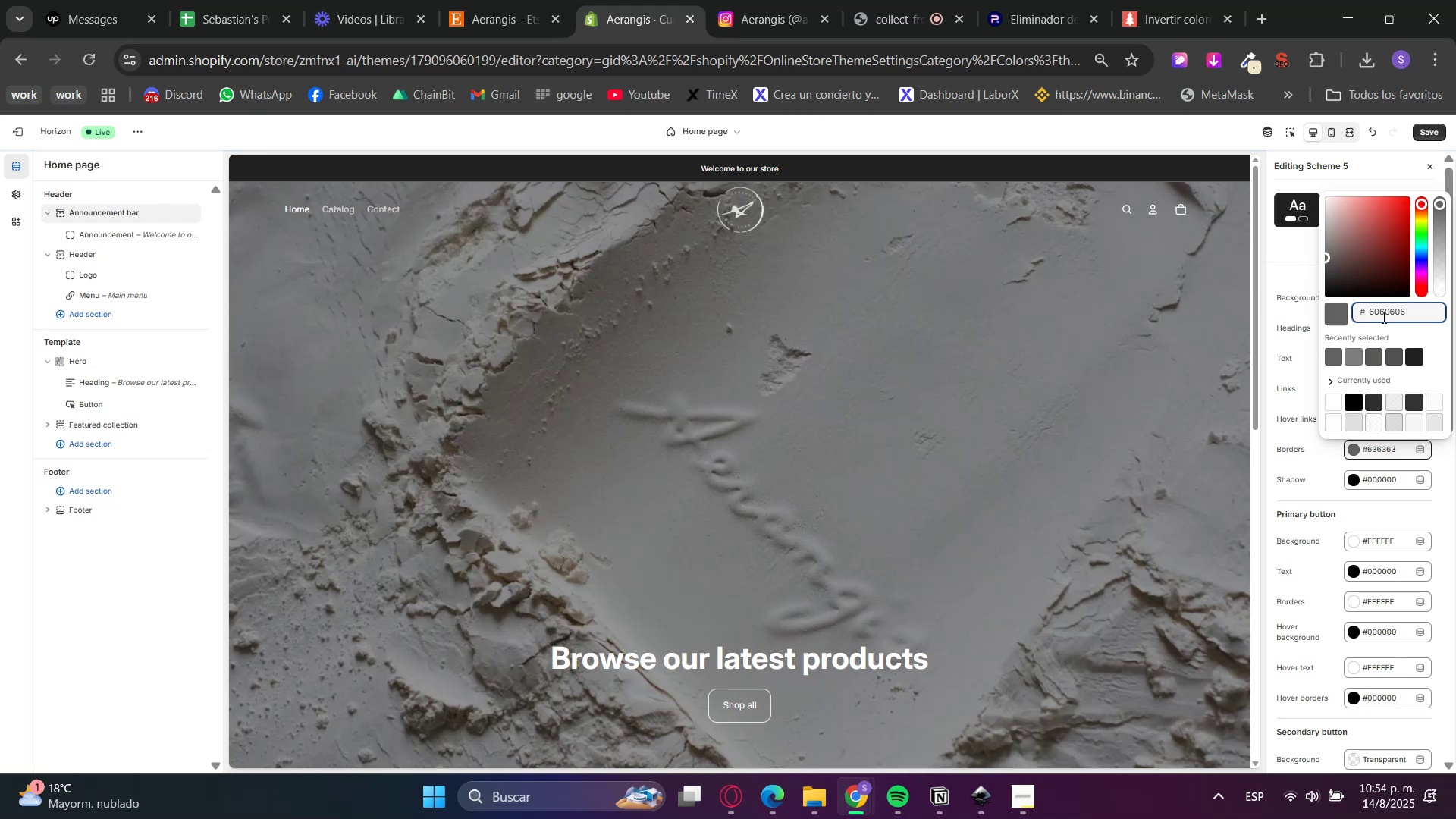 
key(Backspace)
 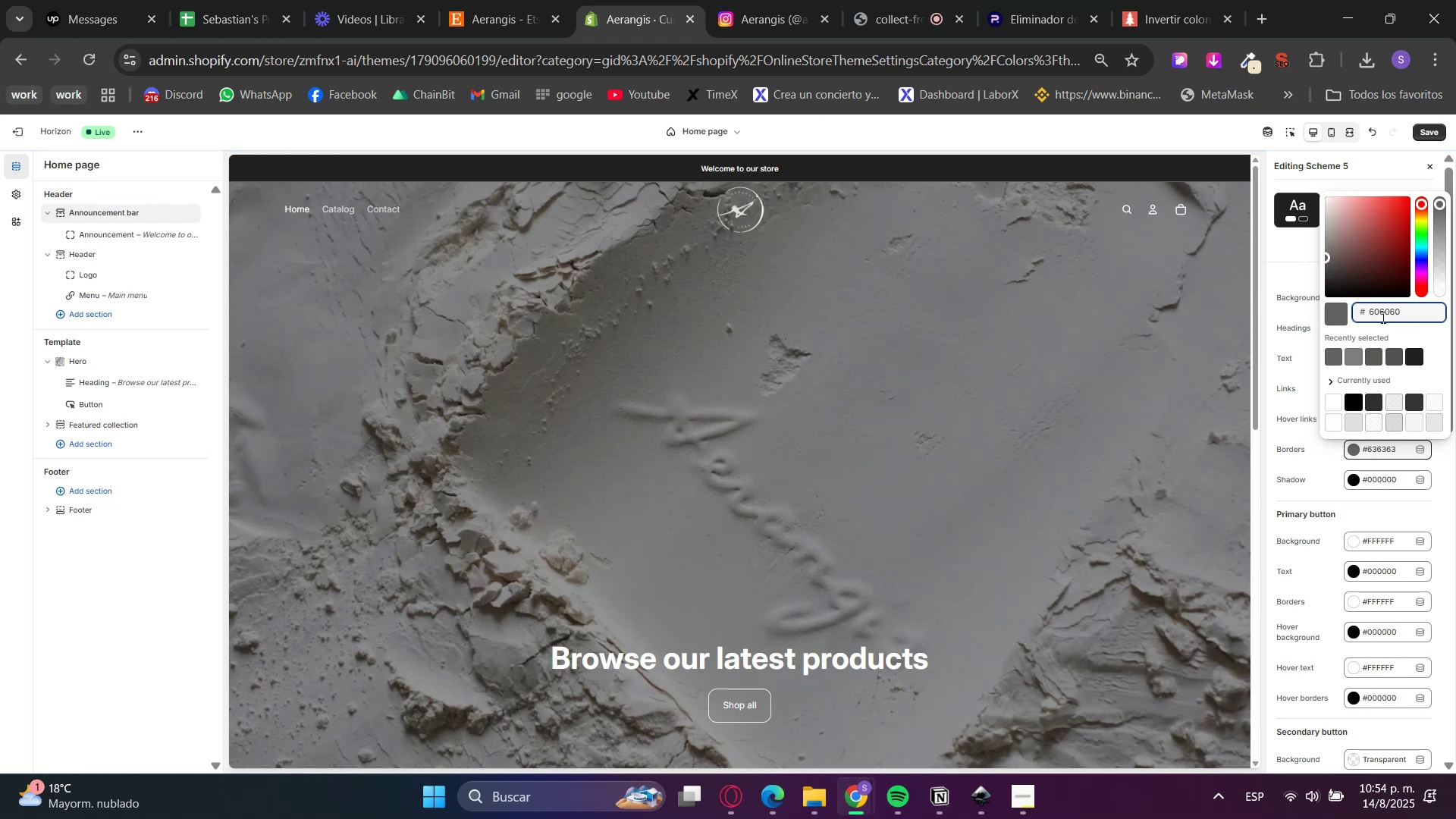 
left_click([1410, 334])
 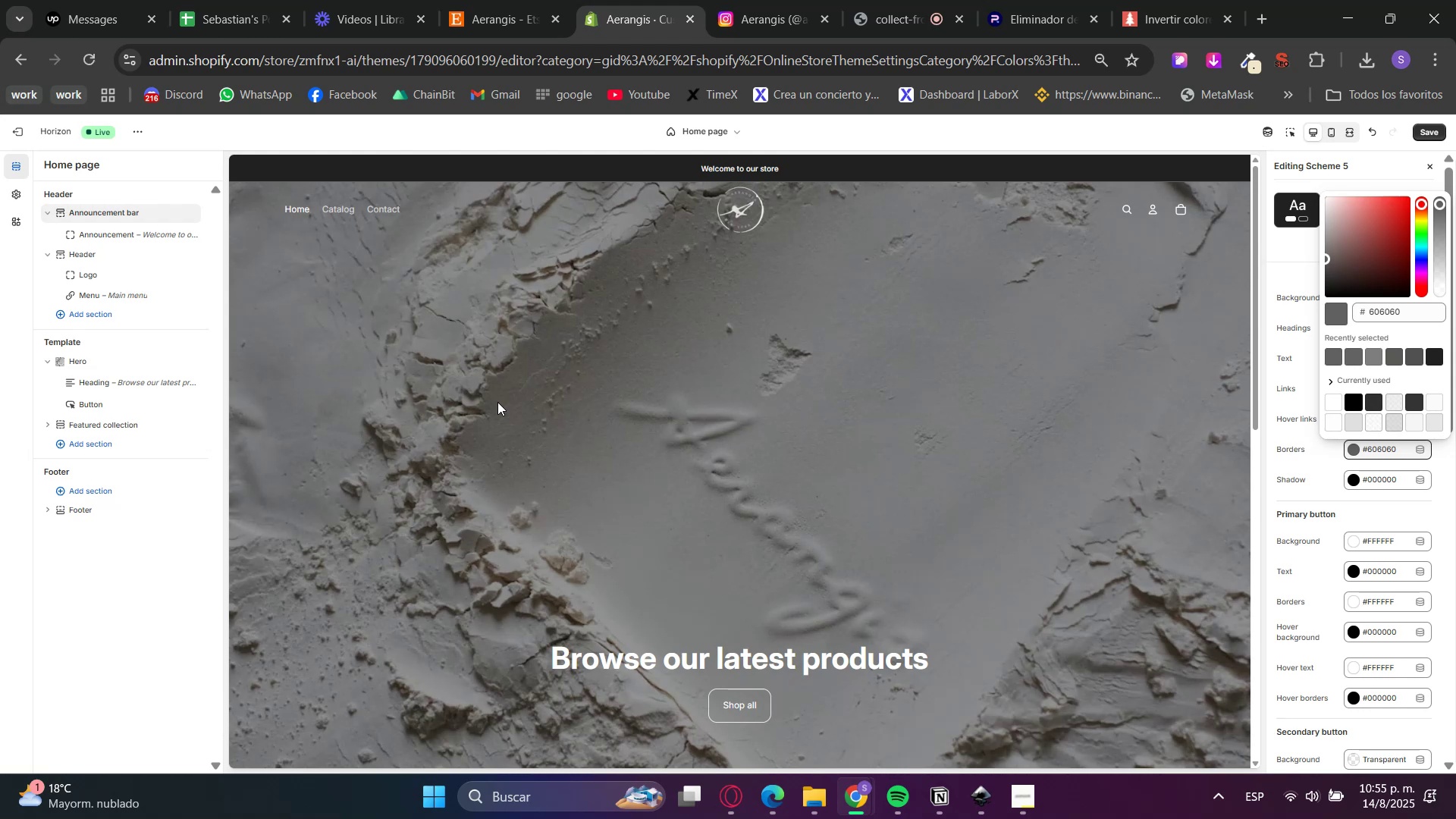 
wait(15.0)
 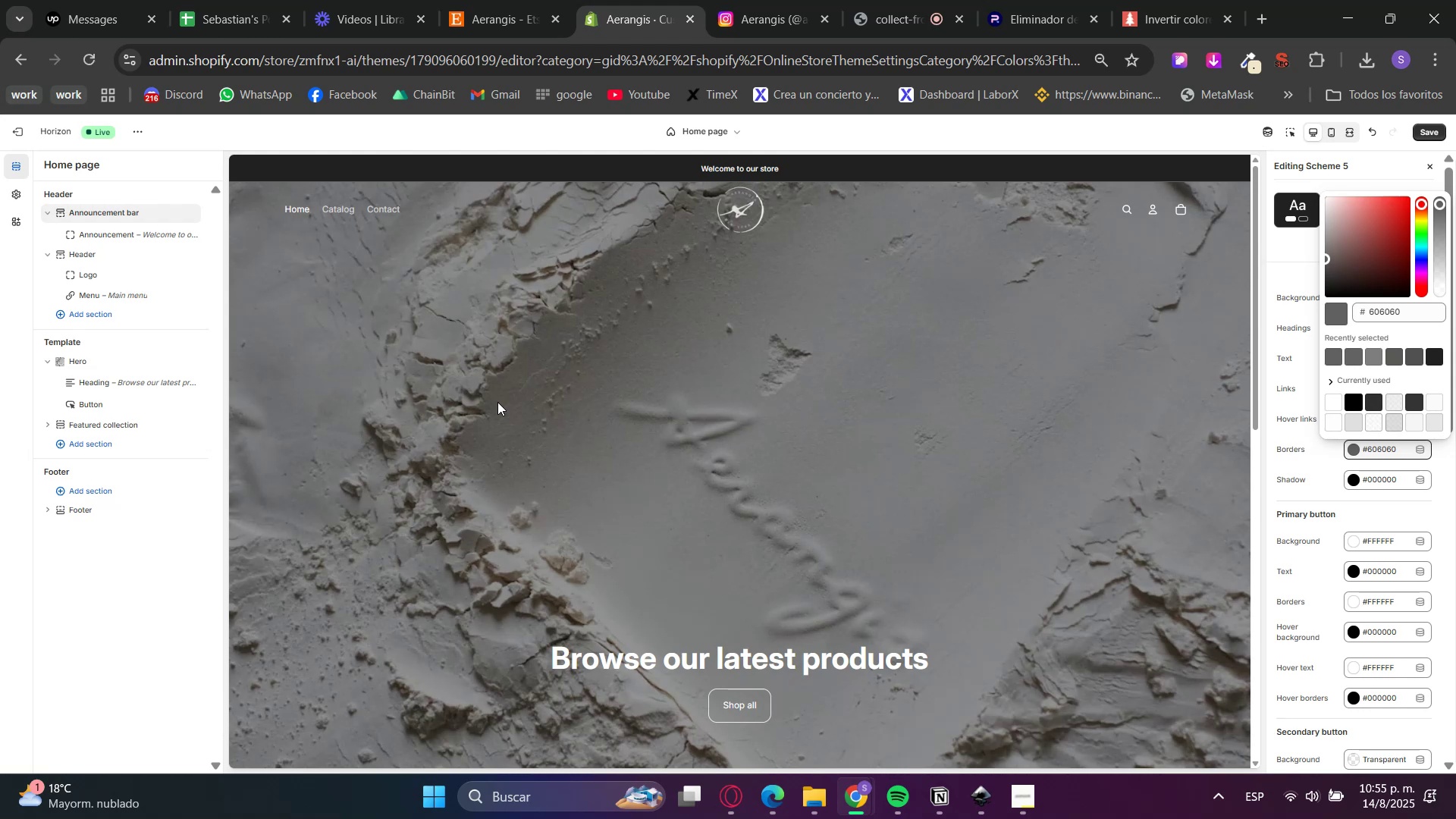 
left_click([93, 392])
 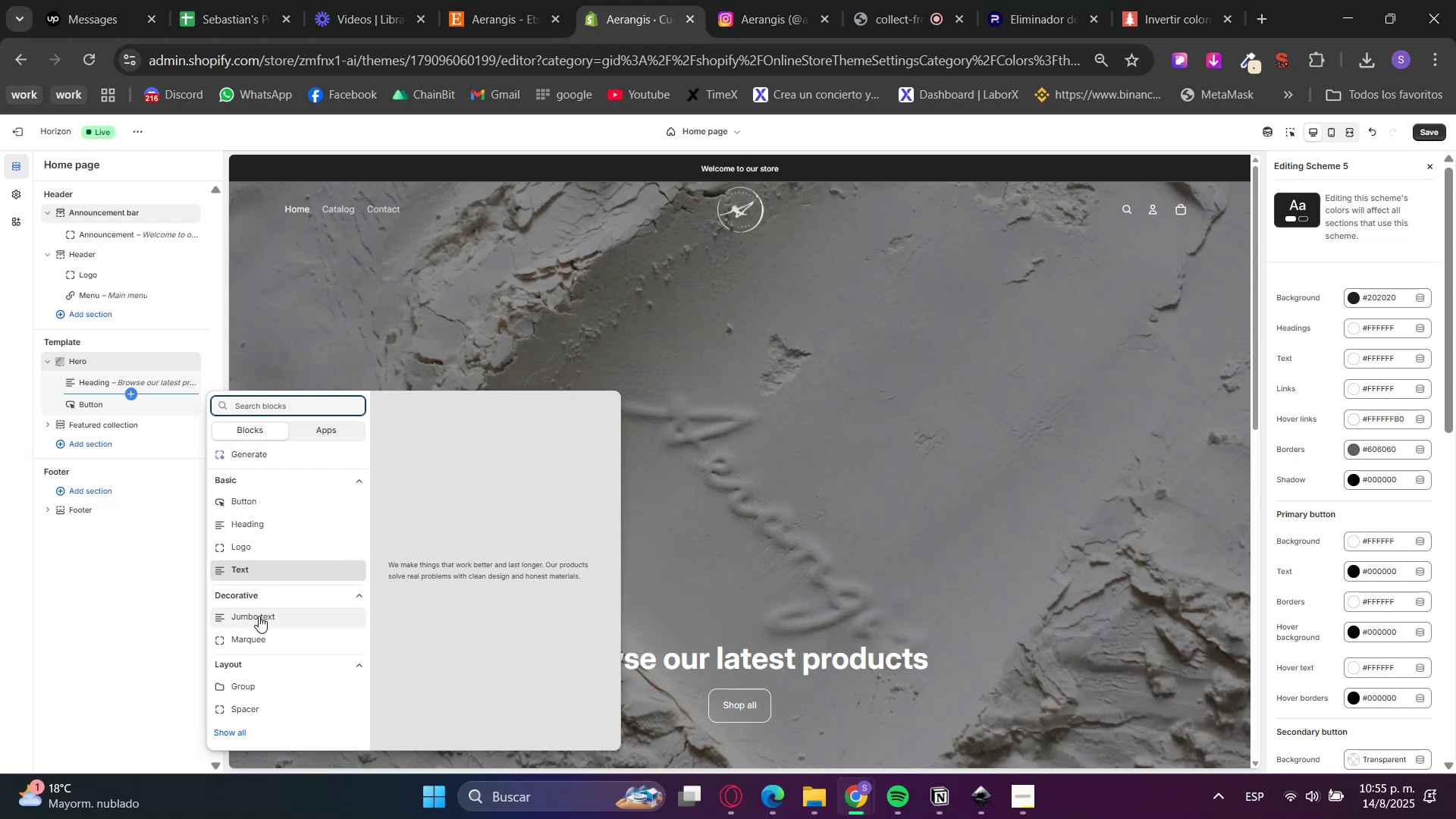 
scroll: coordinate [274, 667], scroll_direction: down, amount: 3.0
 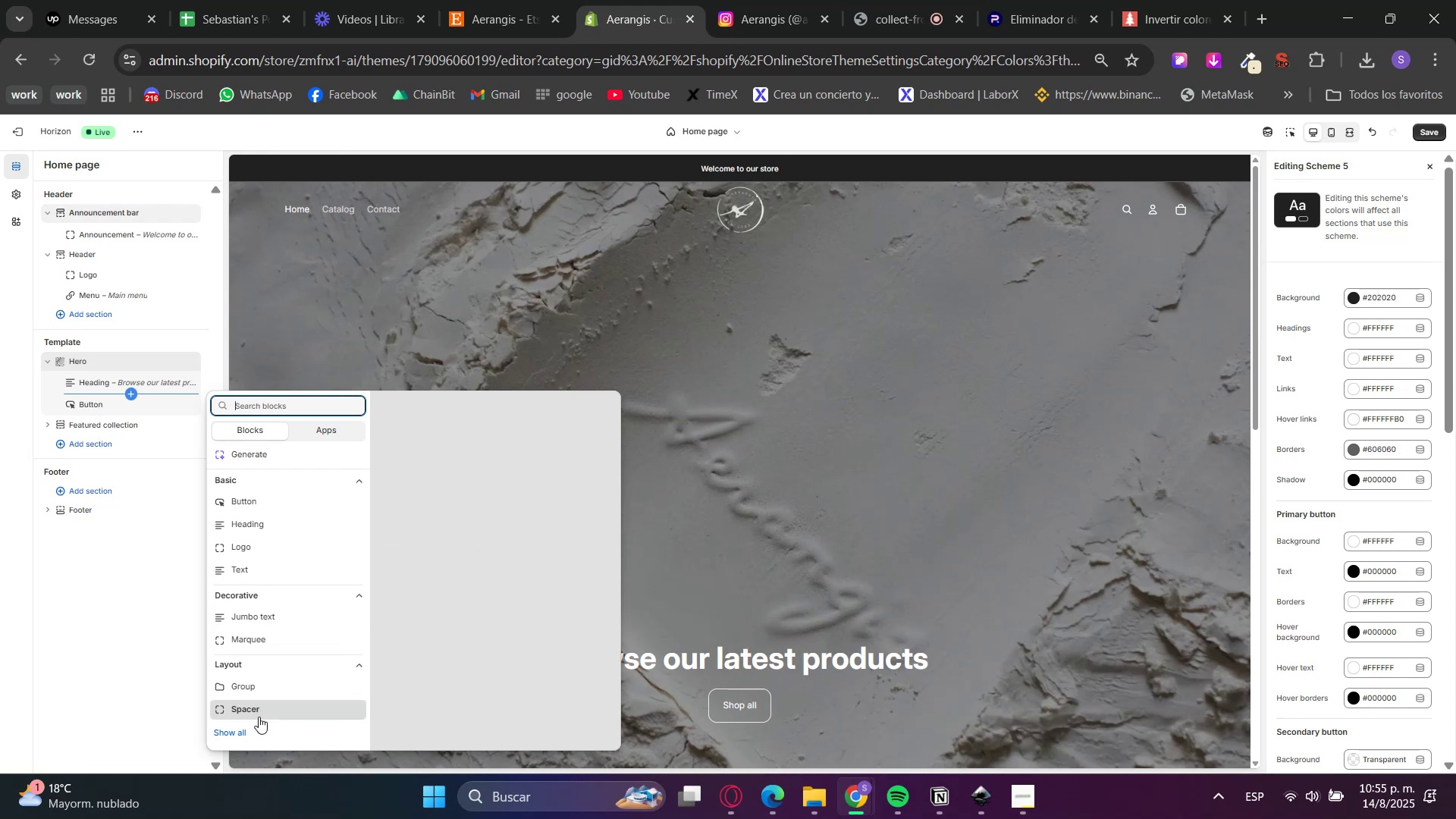 
left_click([252, 729])
 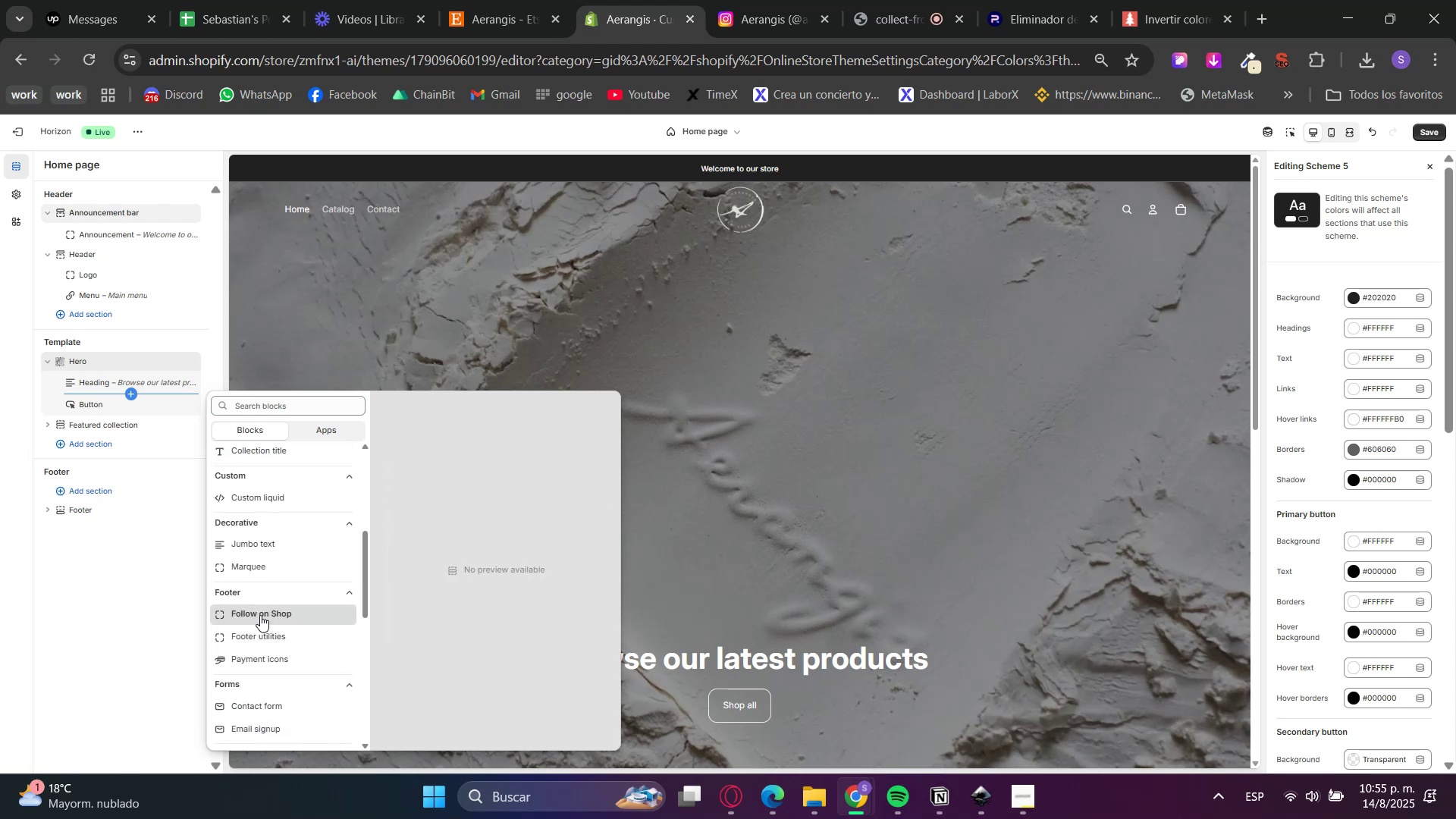 
scroll: coordinate [284, 720], scroll_direction: down, amount: 4.0
 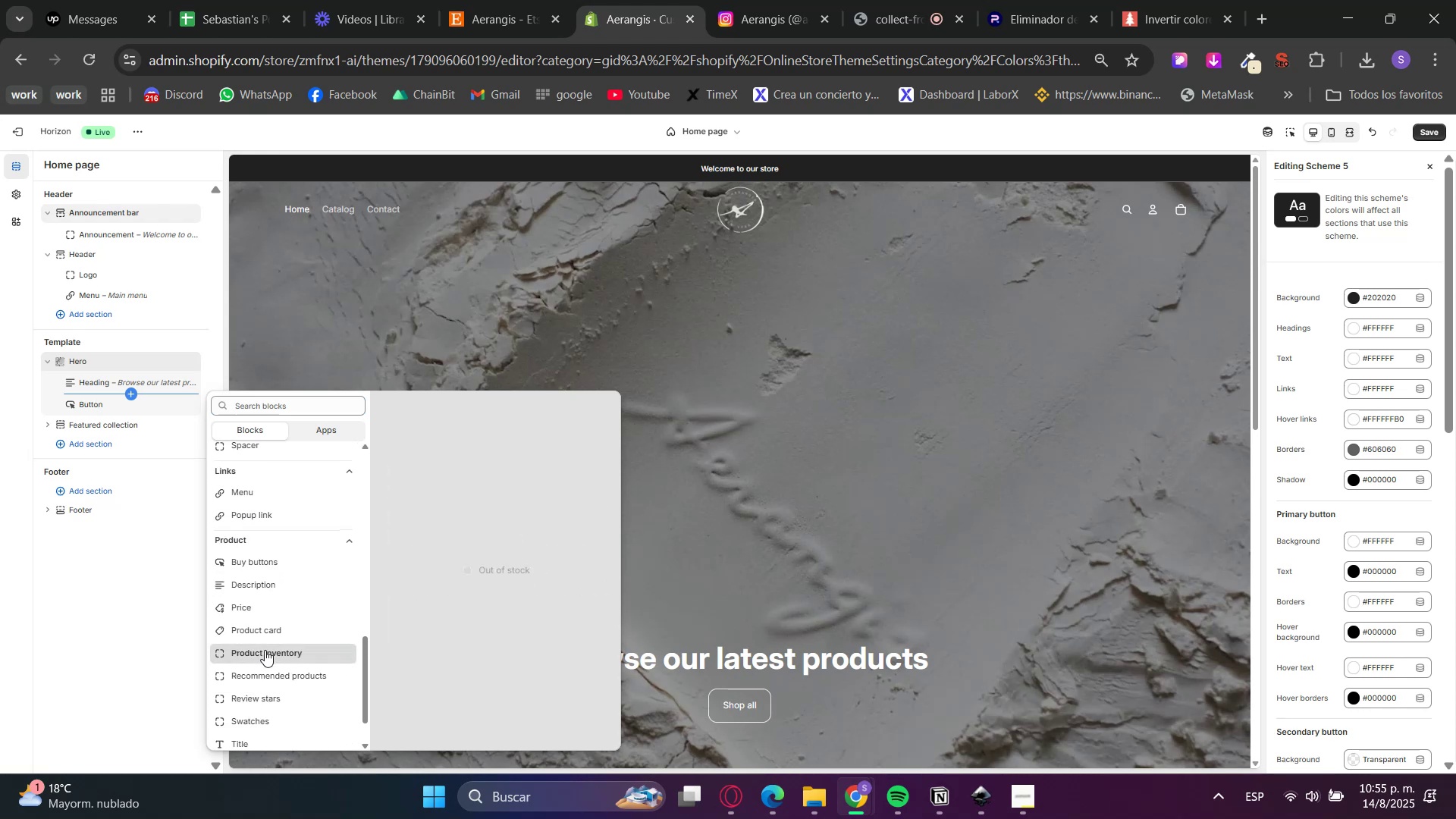 
scroll: coordinate [271, 547], scroll_direction: up, amount: 10.0
 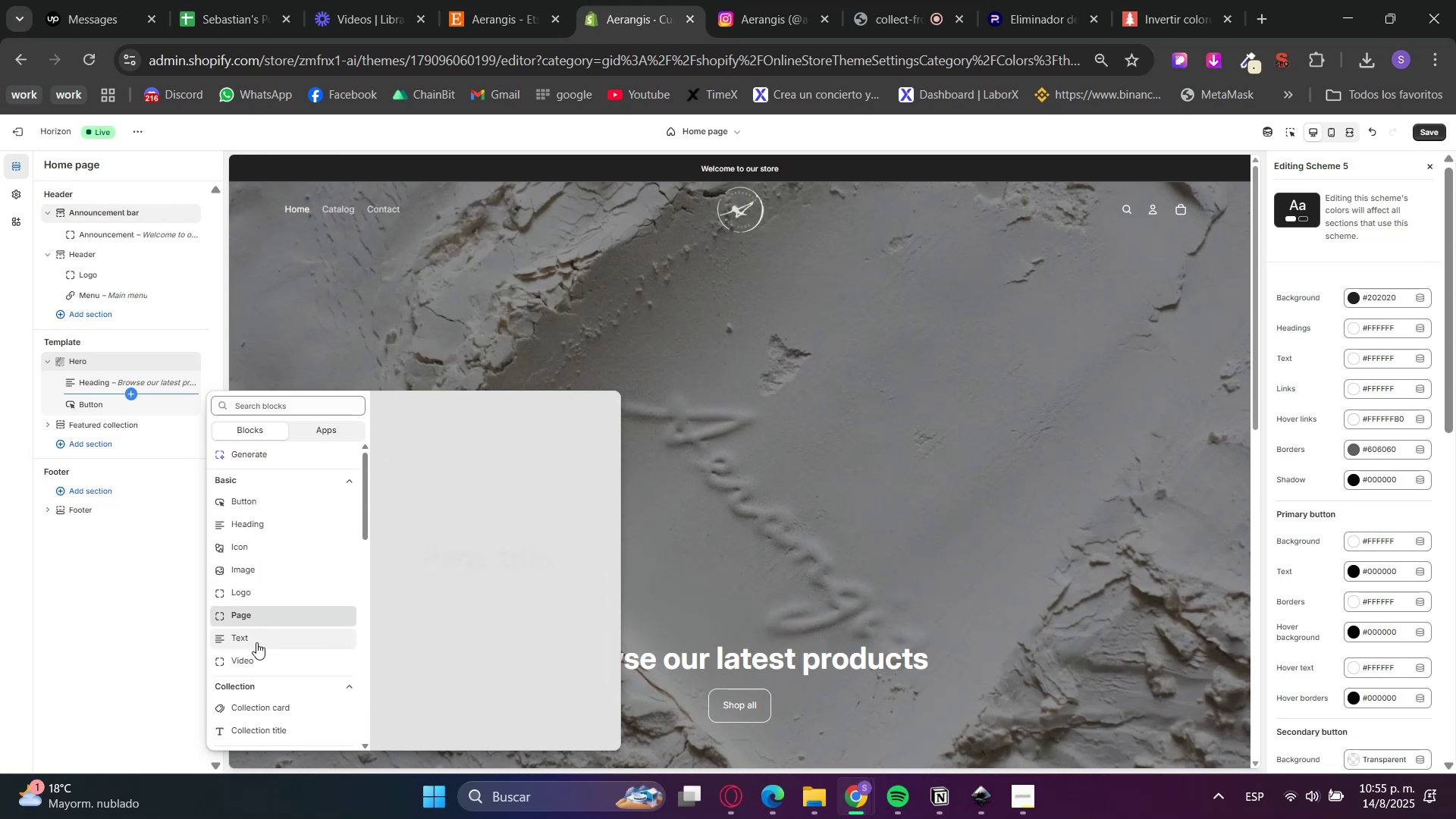 
left_click([249, 636])
 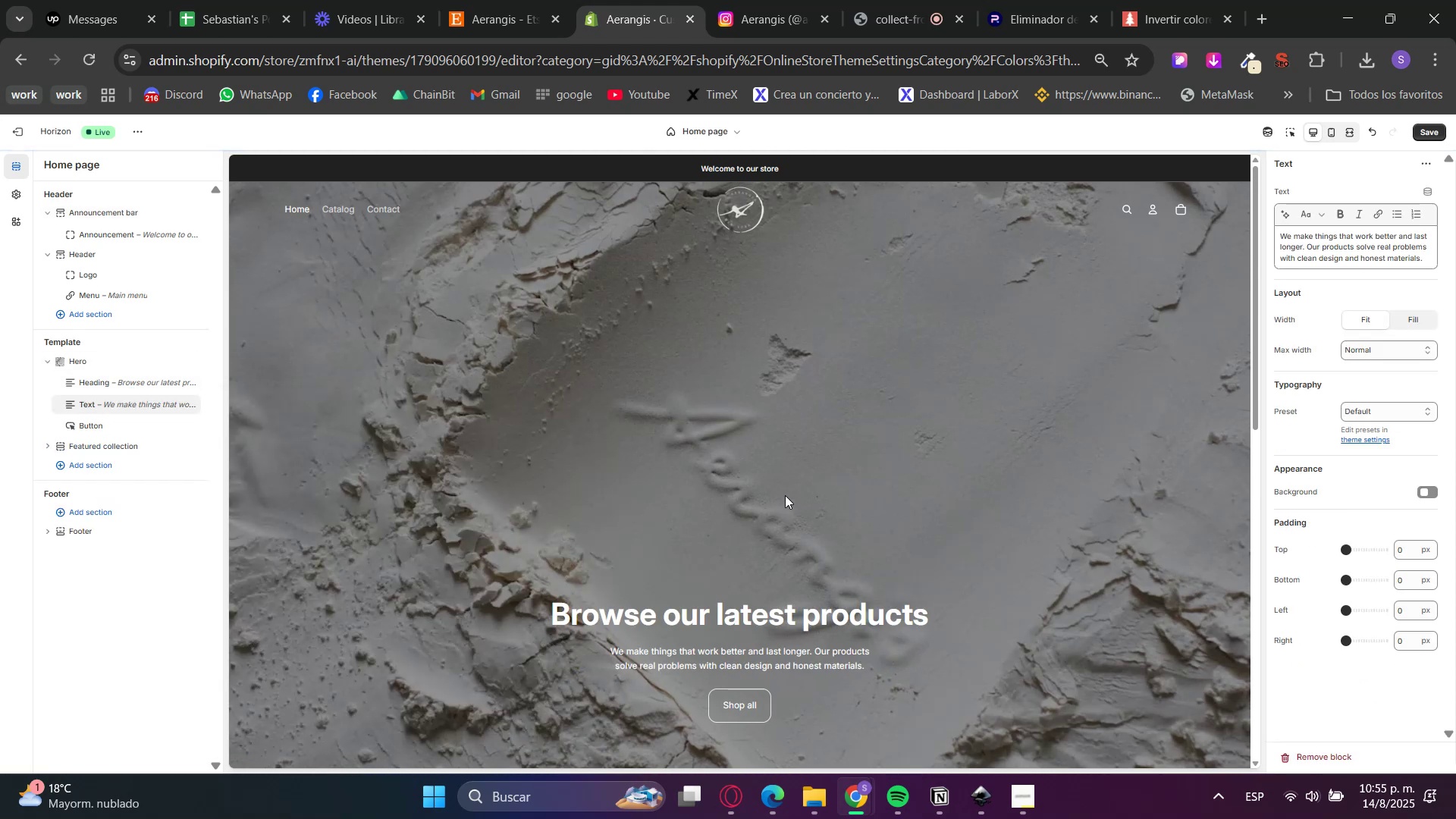 
right_click([118, 383])
 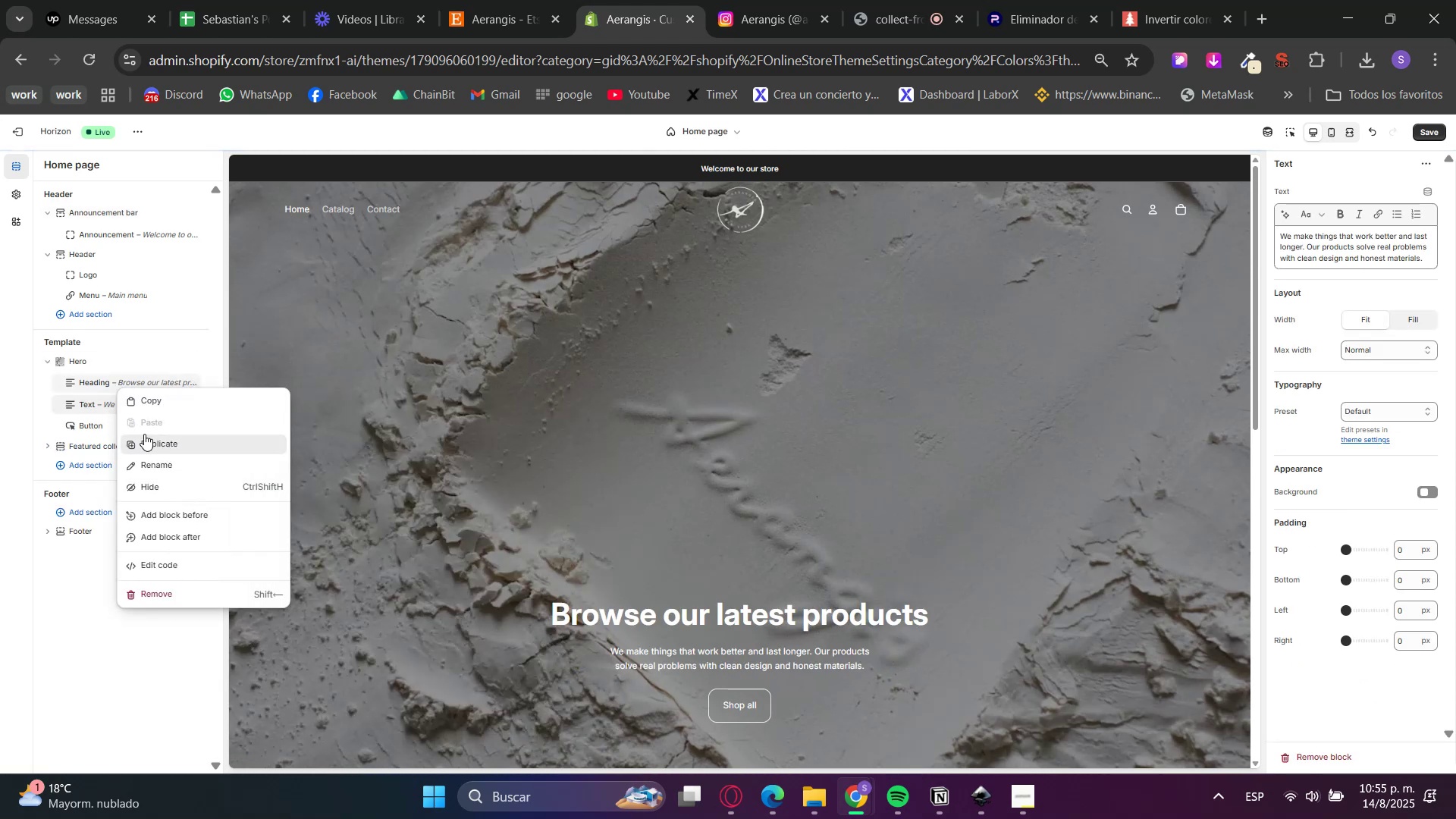 
left_click([99, 377])
 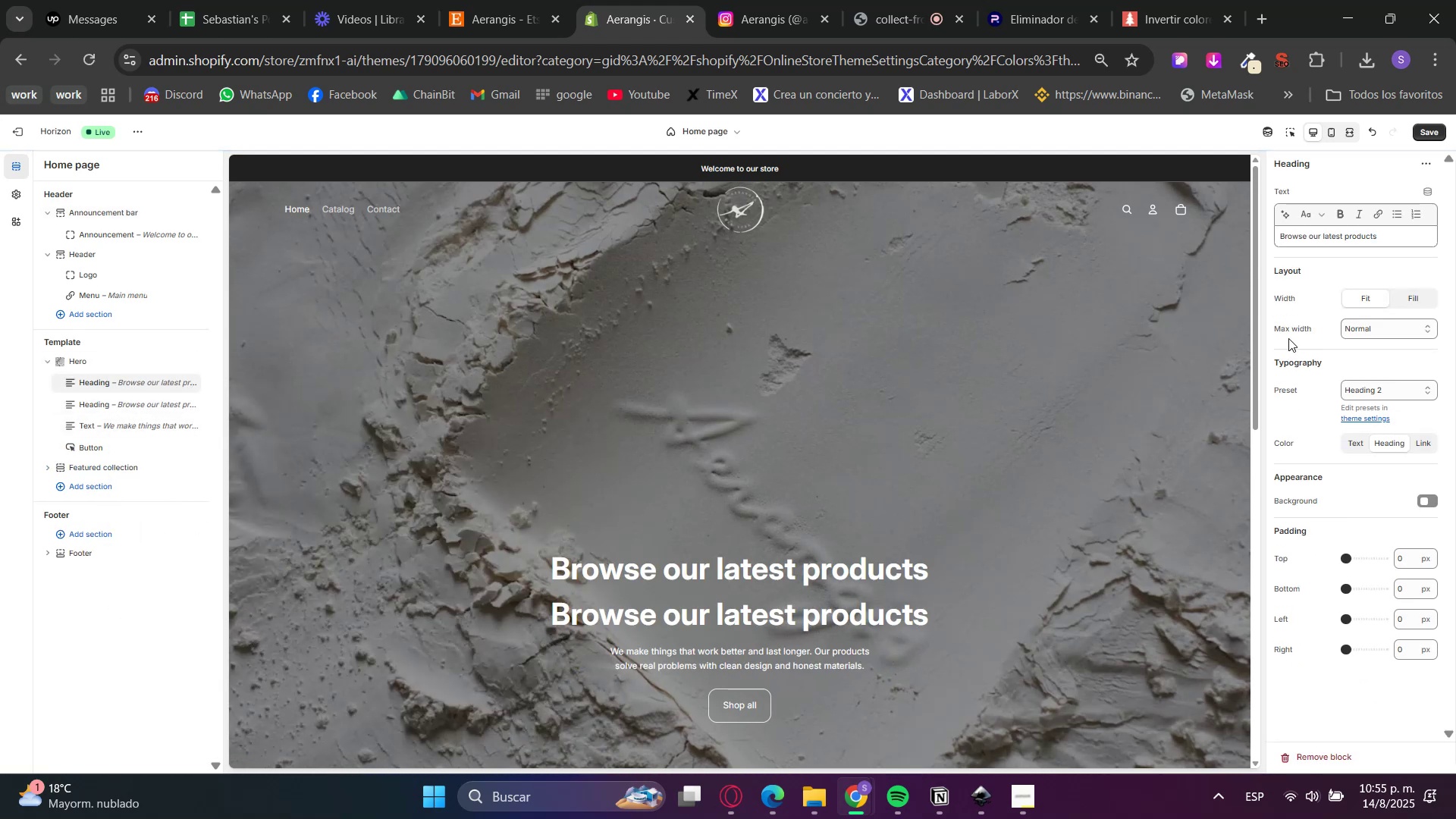 
left_click([1357, 394])
 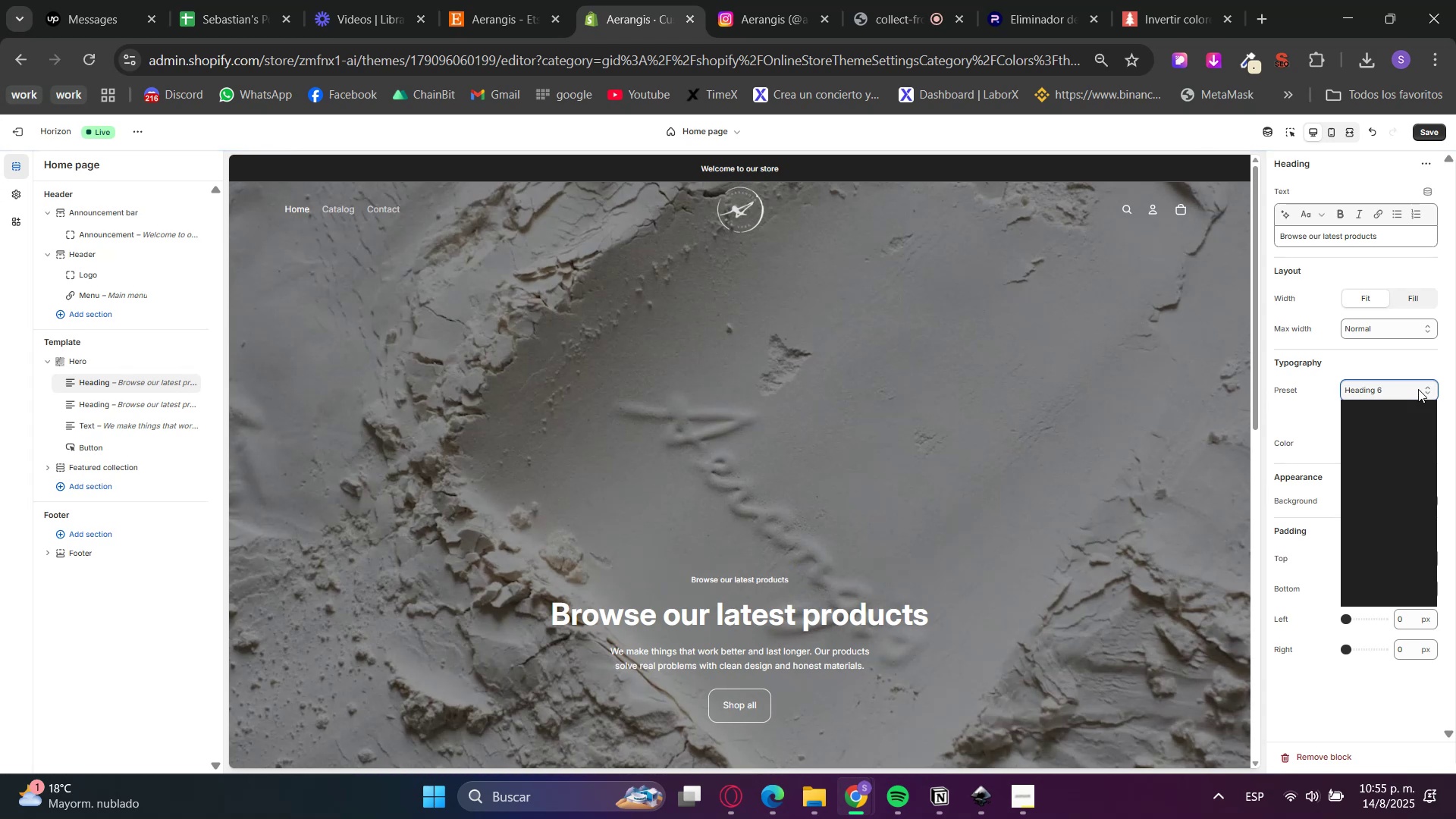 
left_click([1381, 543])
 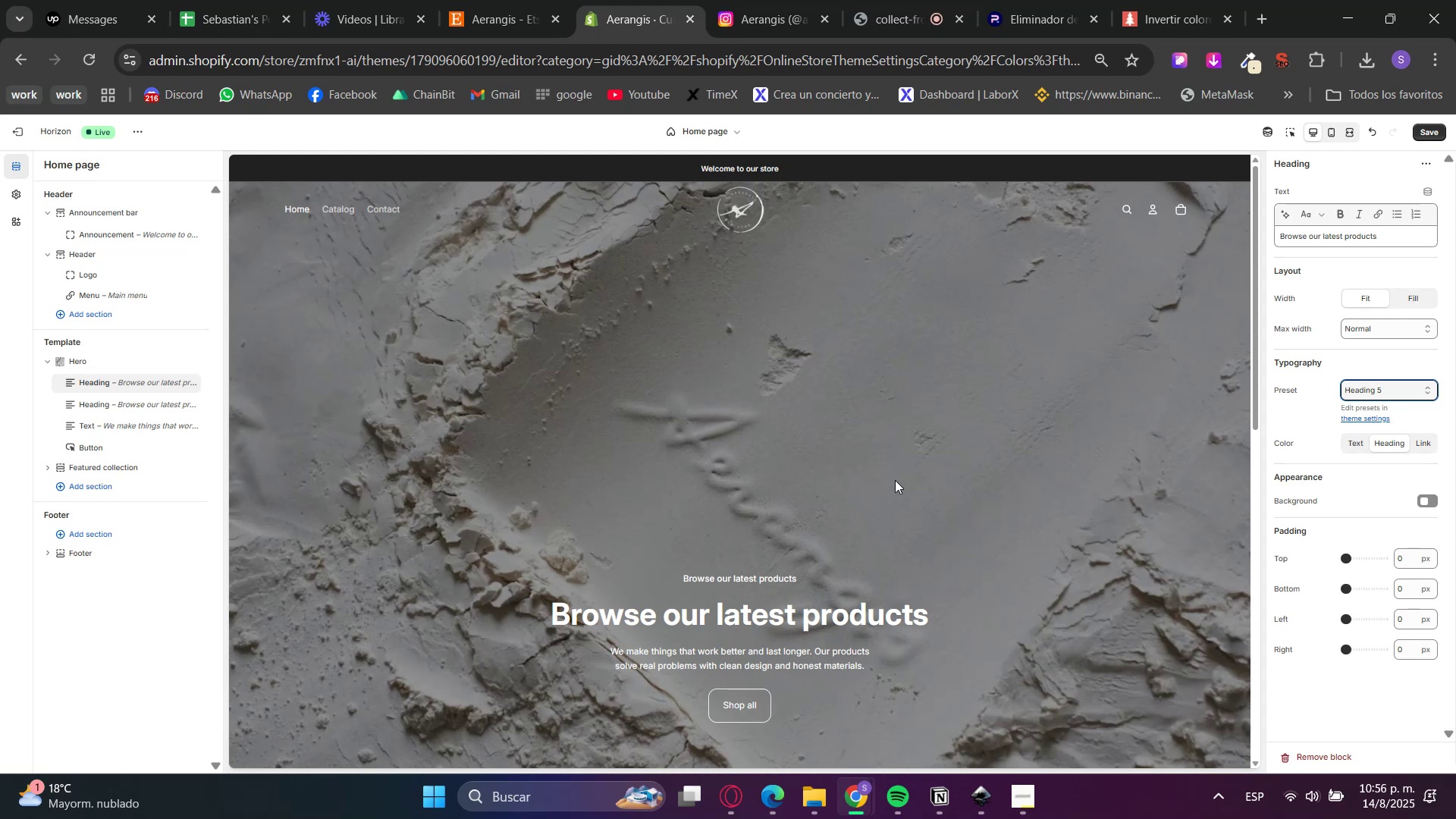 
wait(29.19)
 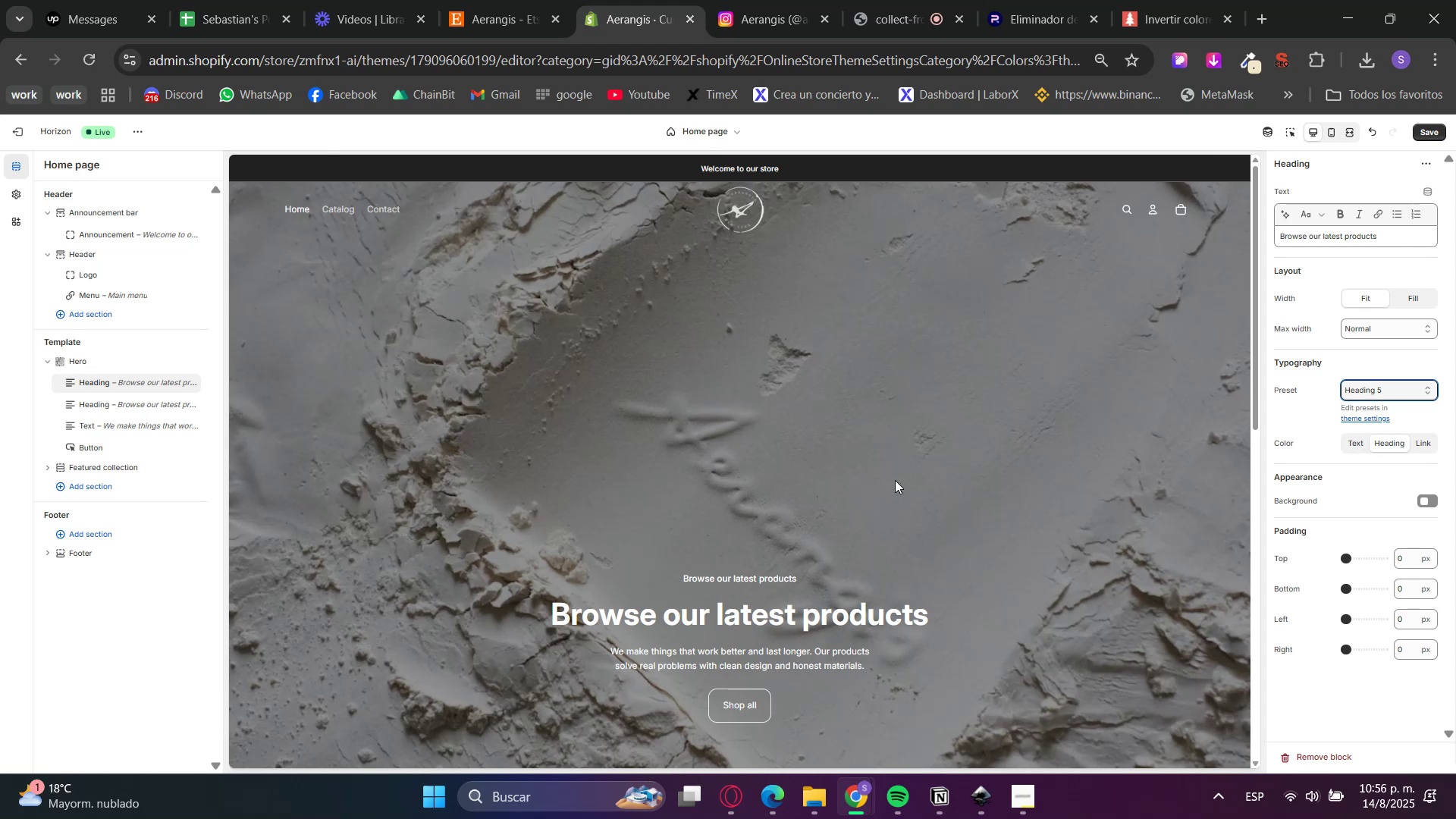 
left_click([130, 406])
 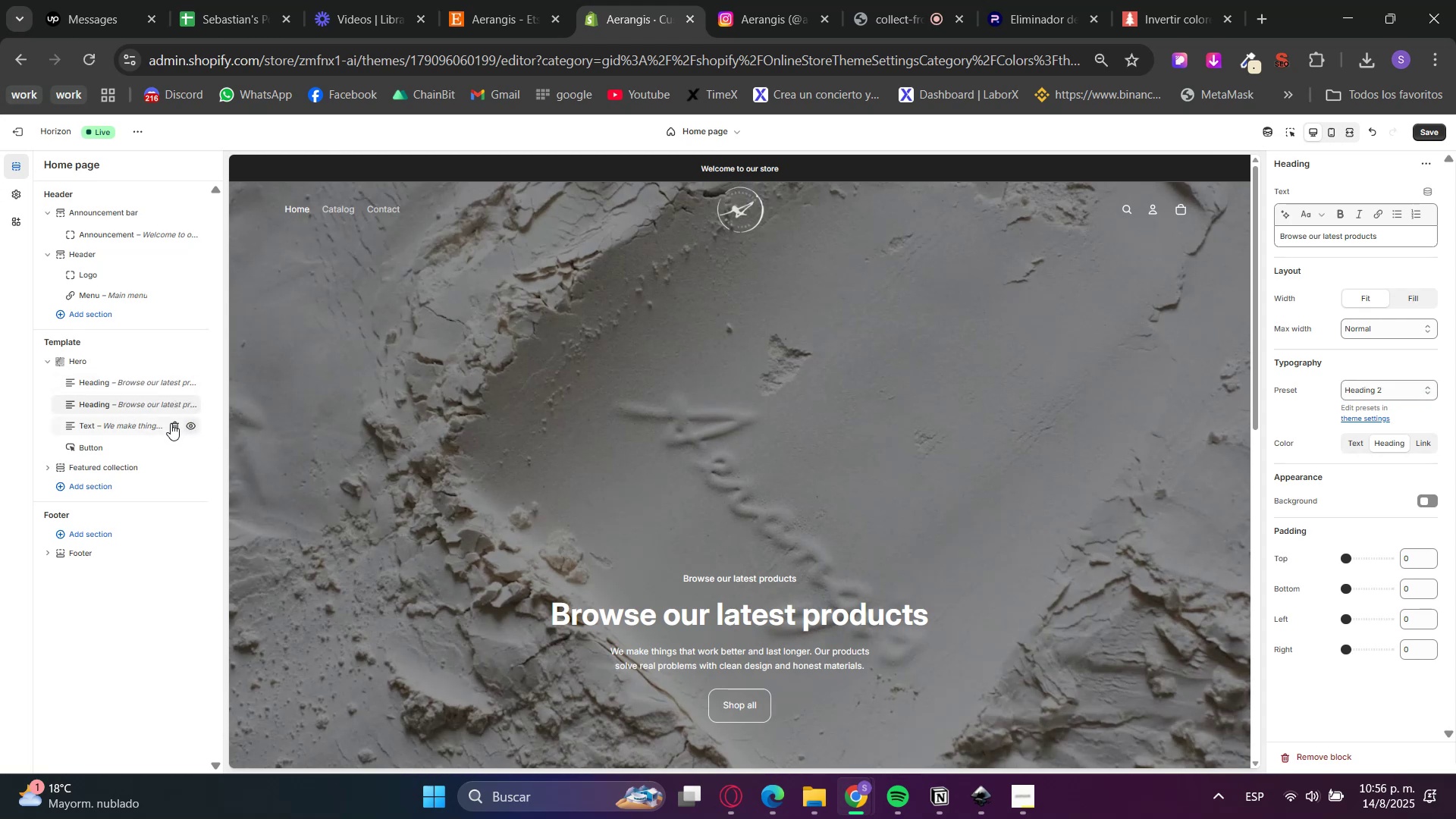 
left_click([111, 425])
 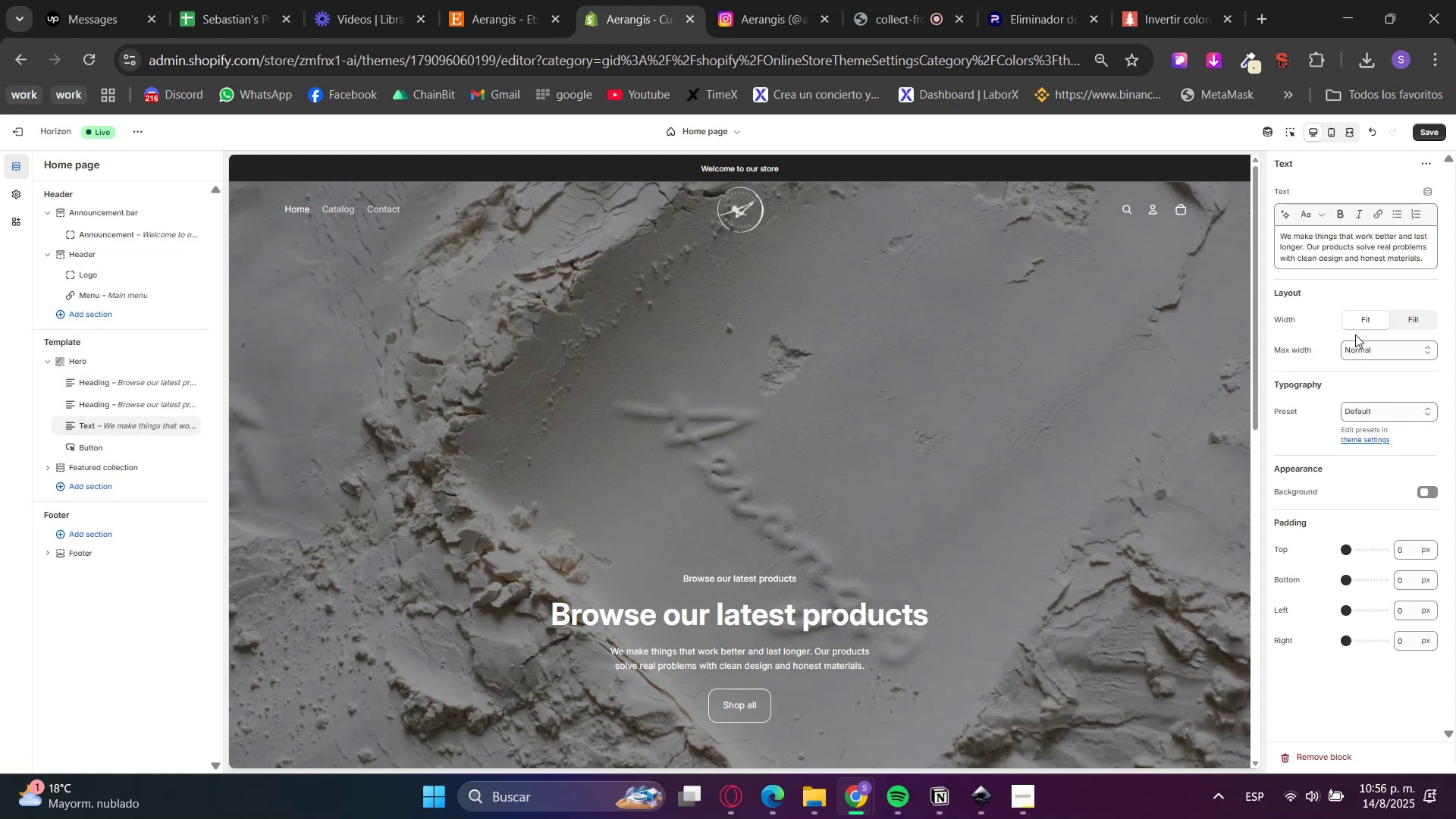 
left_click([1385, 355])
 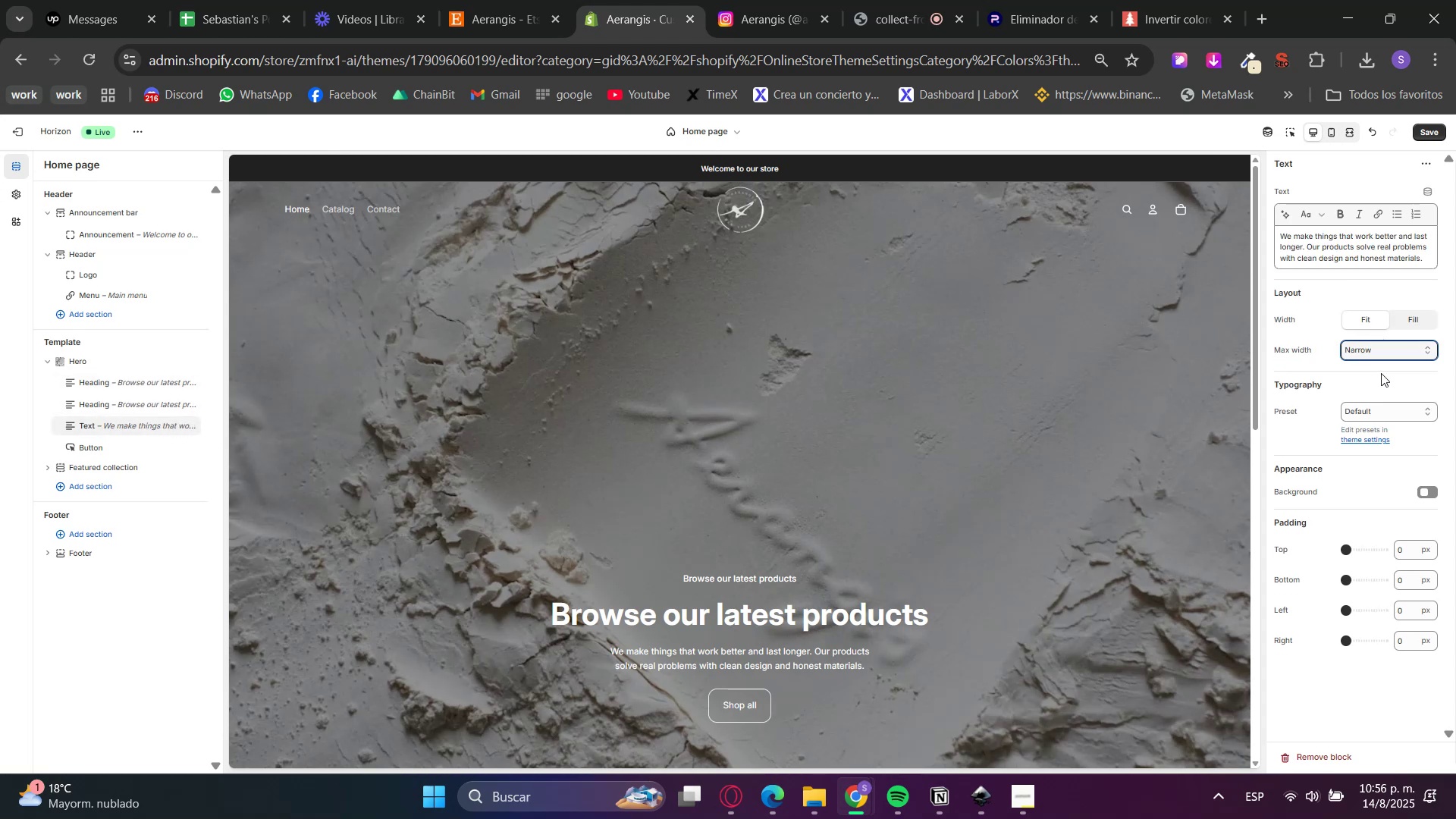 
double_click([1385, 355])
 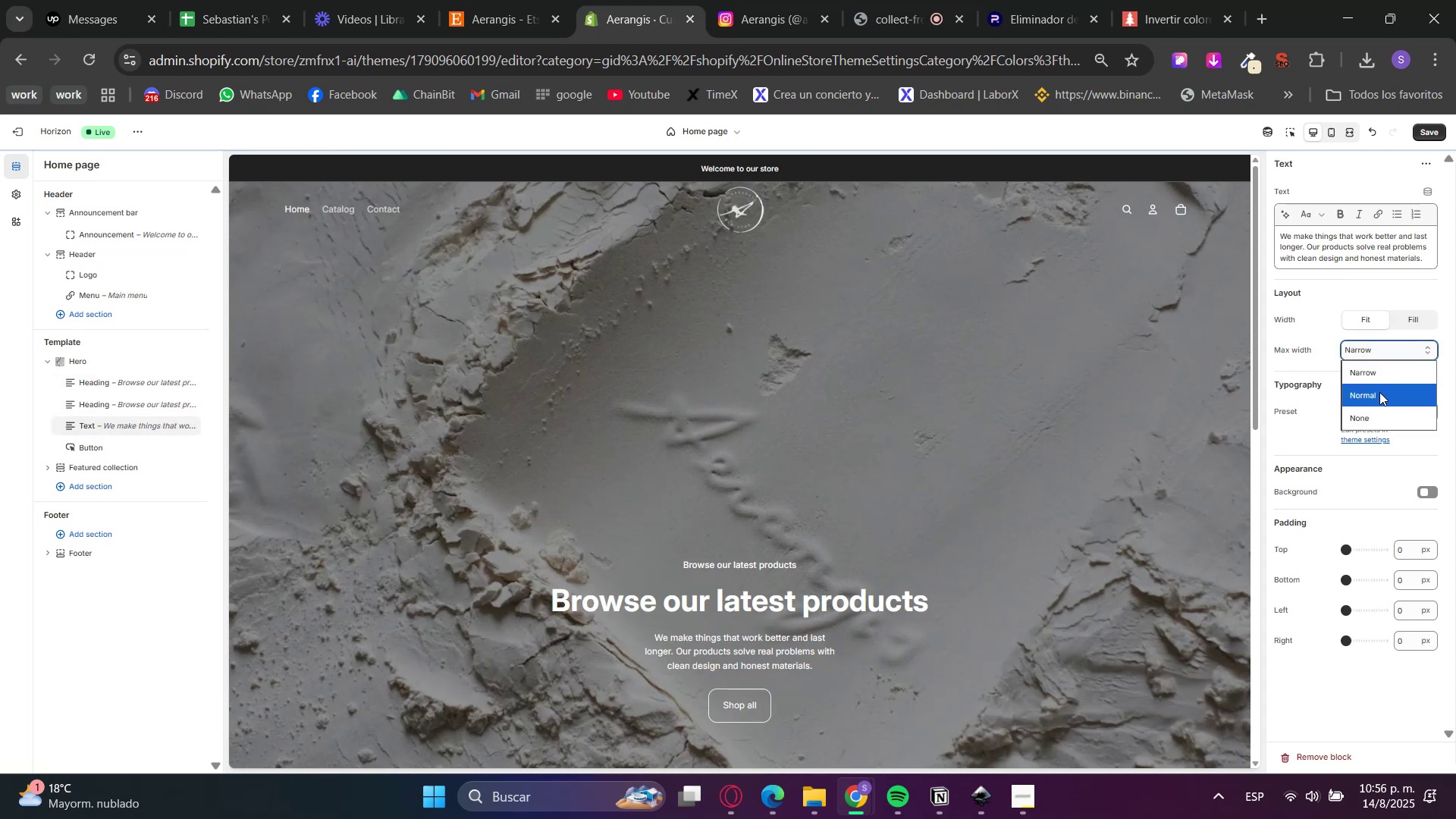 
left_click([1376, 407])
 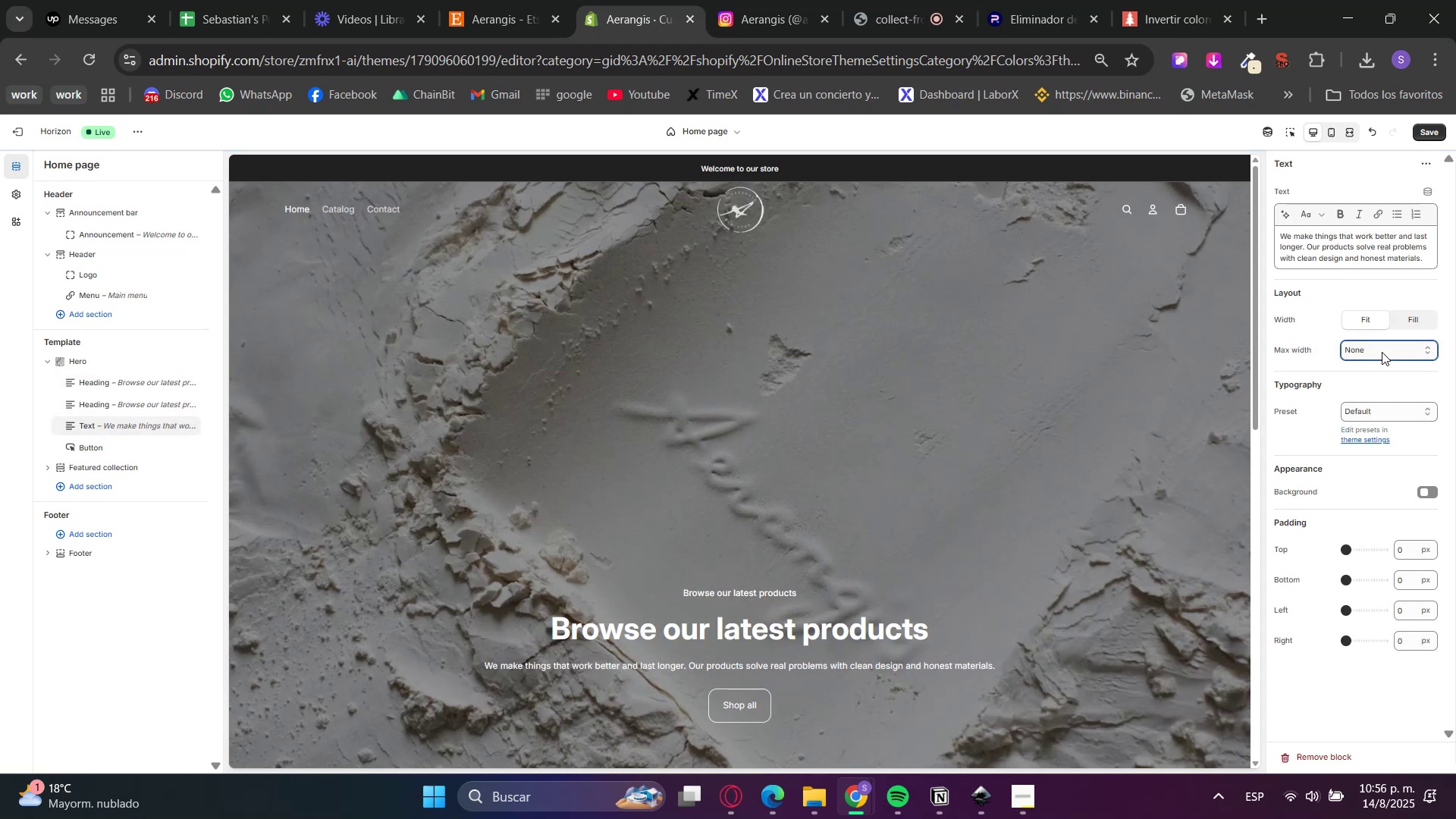 
double_click([1379, 391])
 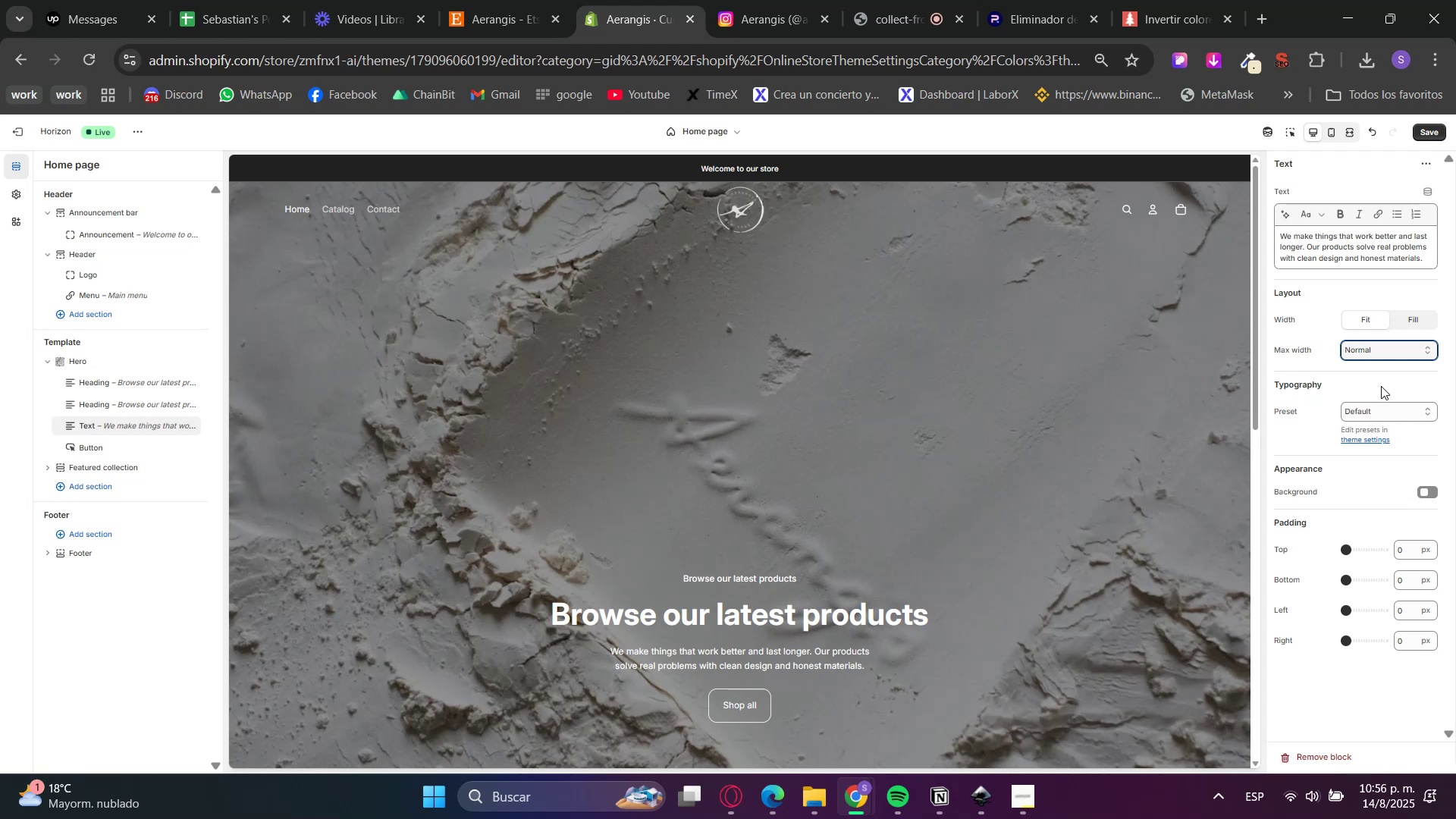 
wait(44.29)
 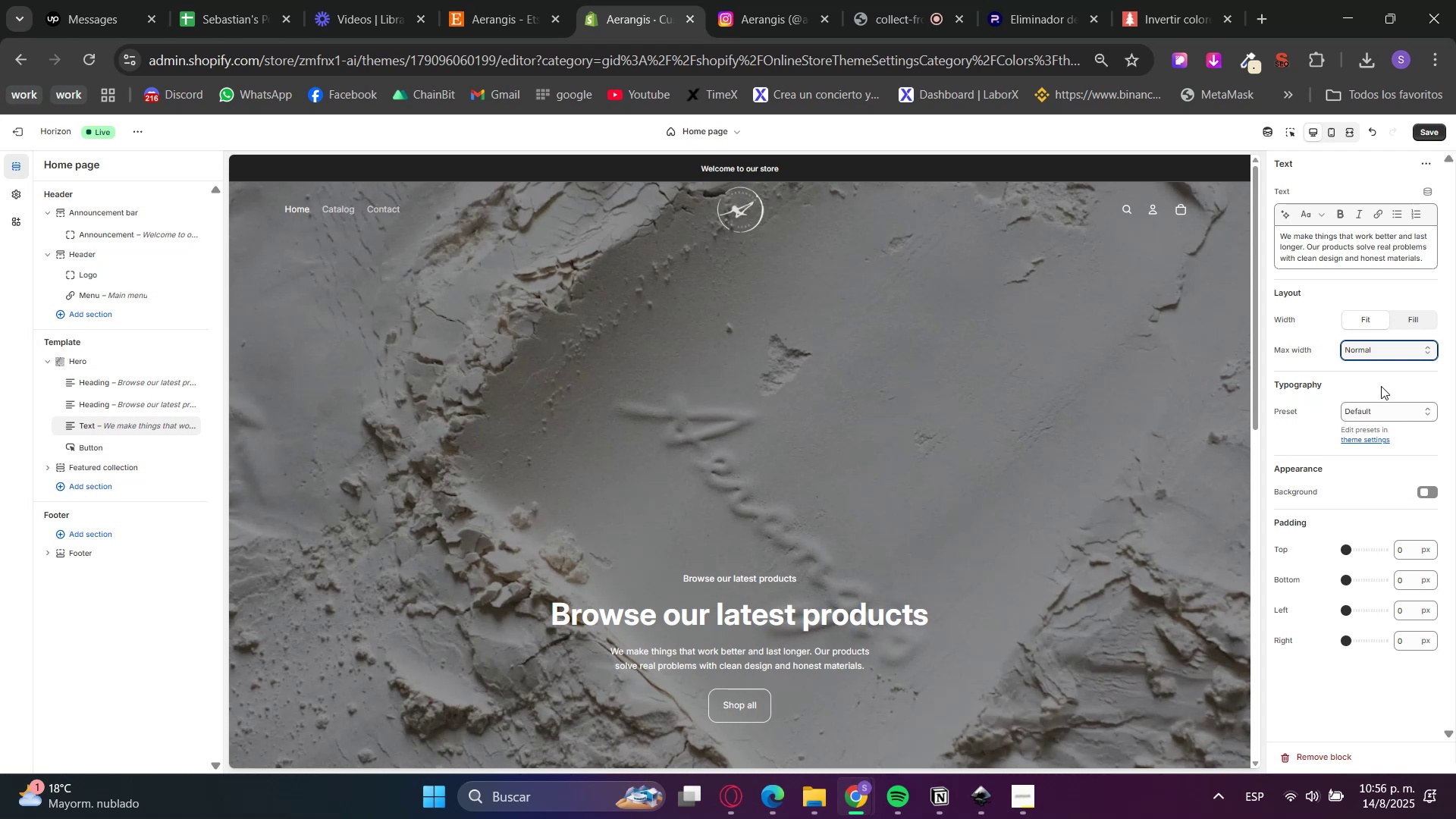 
scroll: coordinate [832, 327], scroll_direction: down, amount: 6.0
 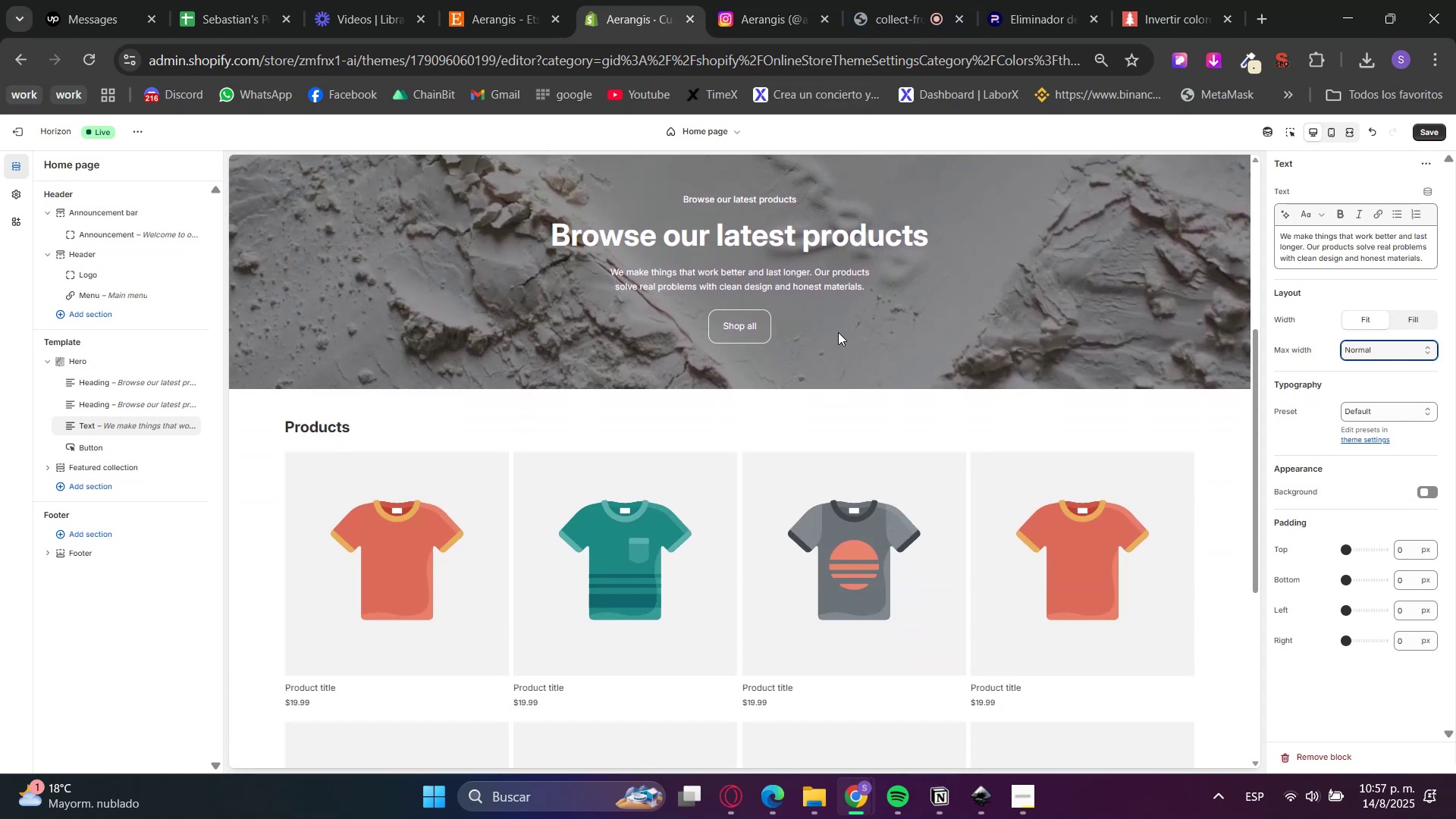 
wait(7.27)
 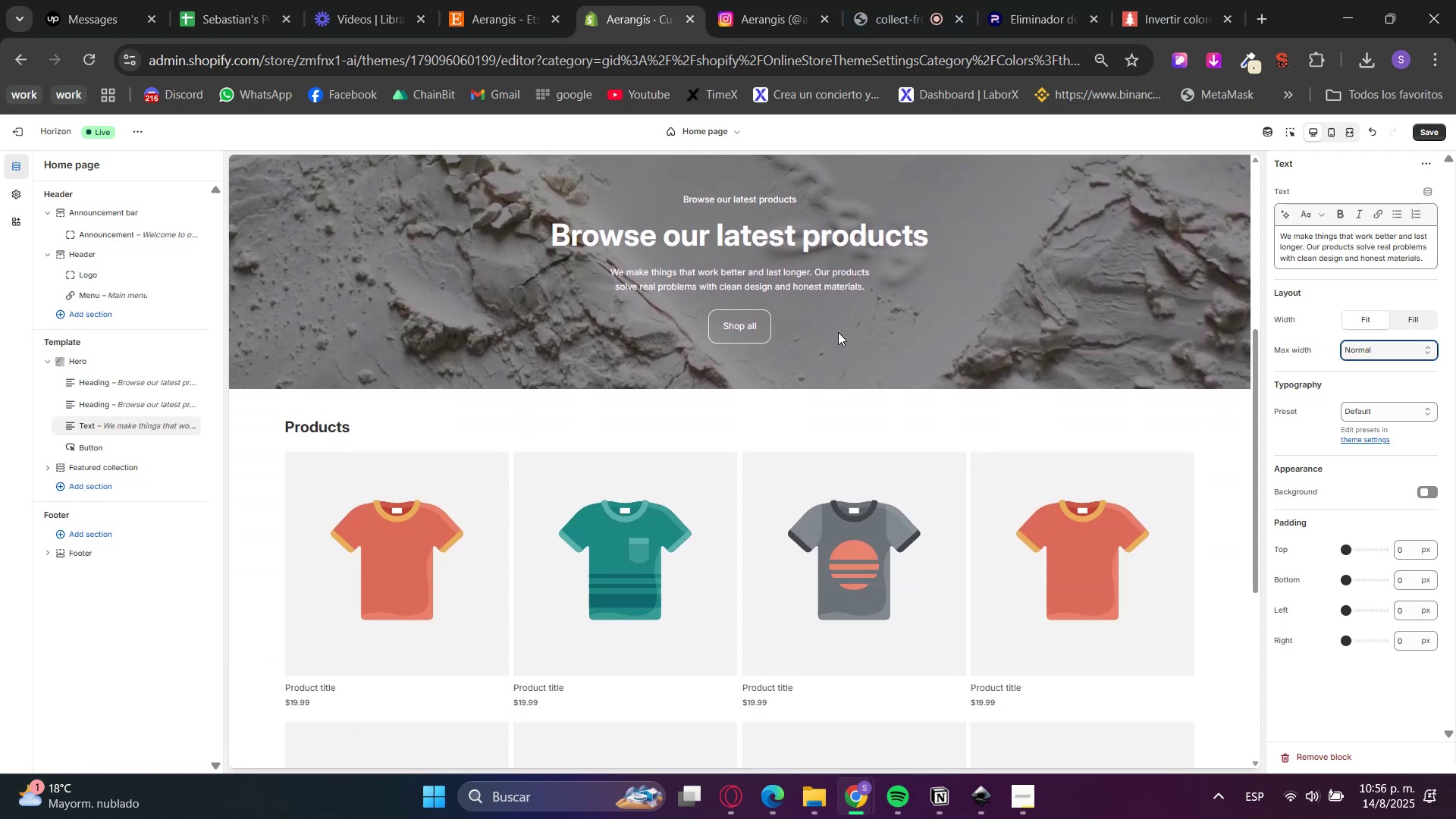 
scroll: coordinate [838, 331], scroll_direction: up, amount: 1.0
 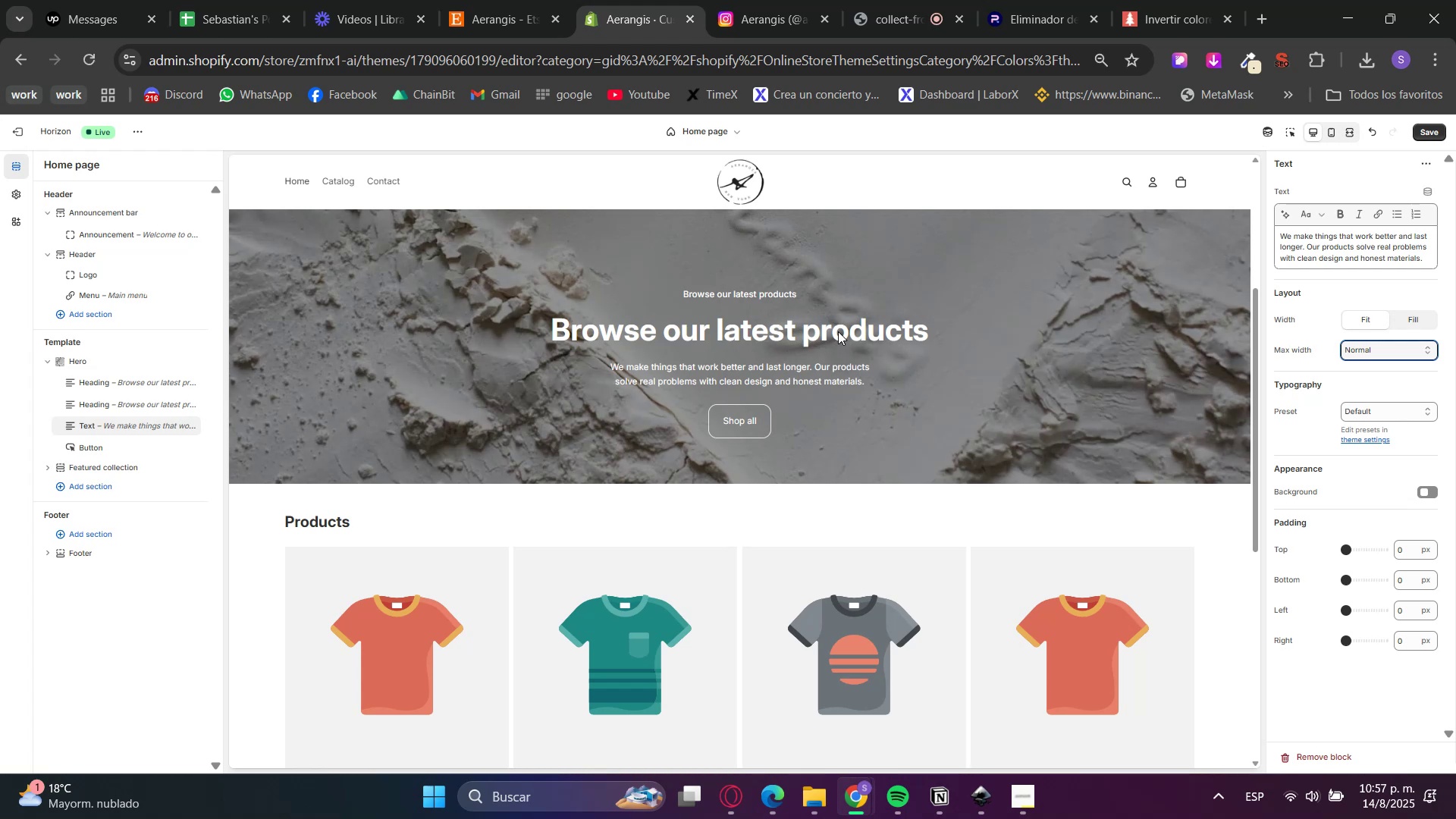 
scroll: coordinate [838, 331], scroll_direction: down, amount: 4.0
 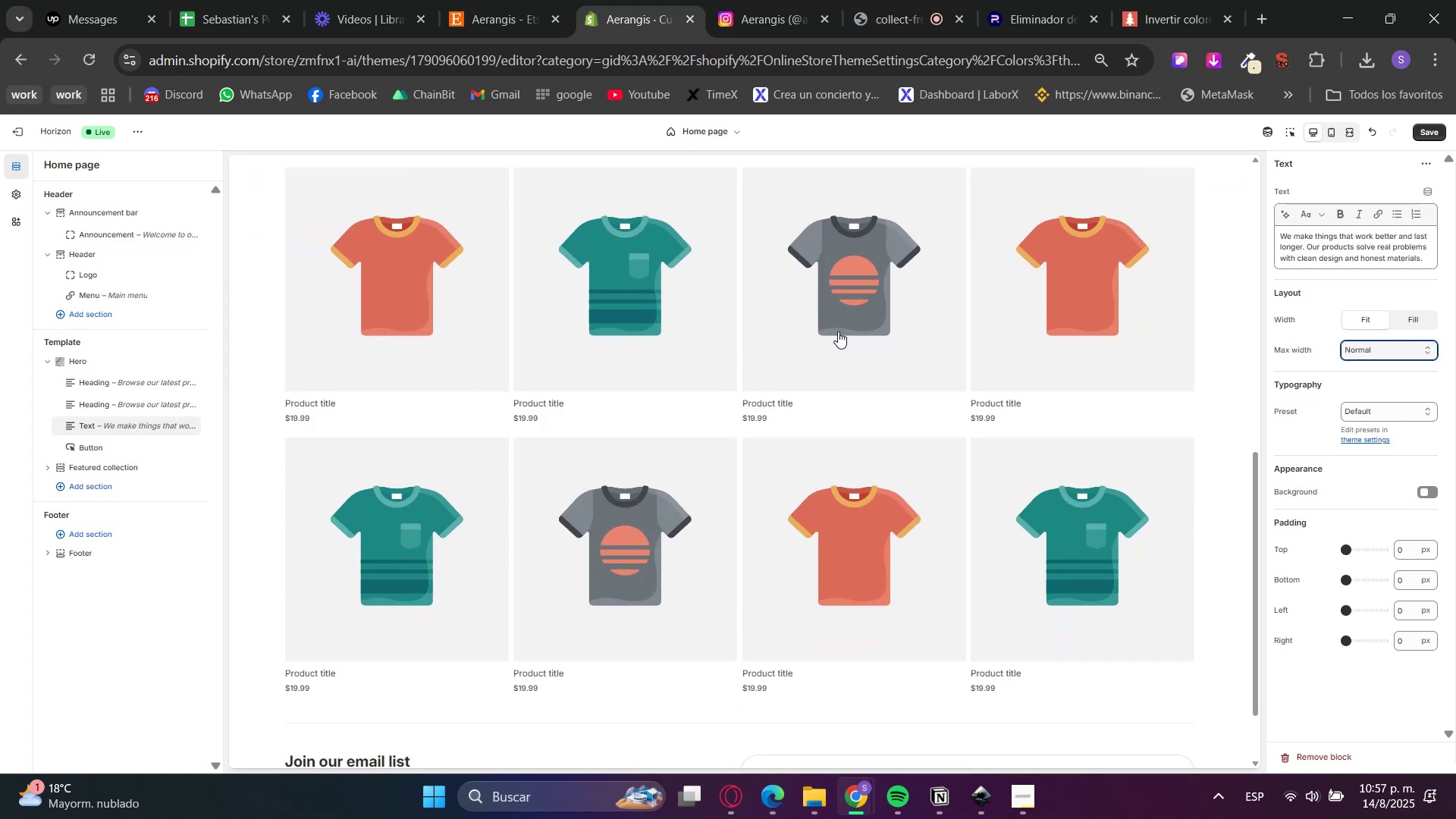 
wait(5.14)
 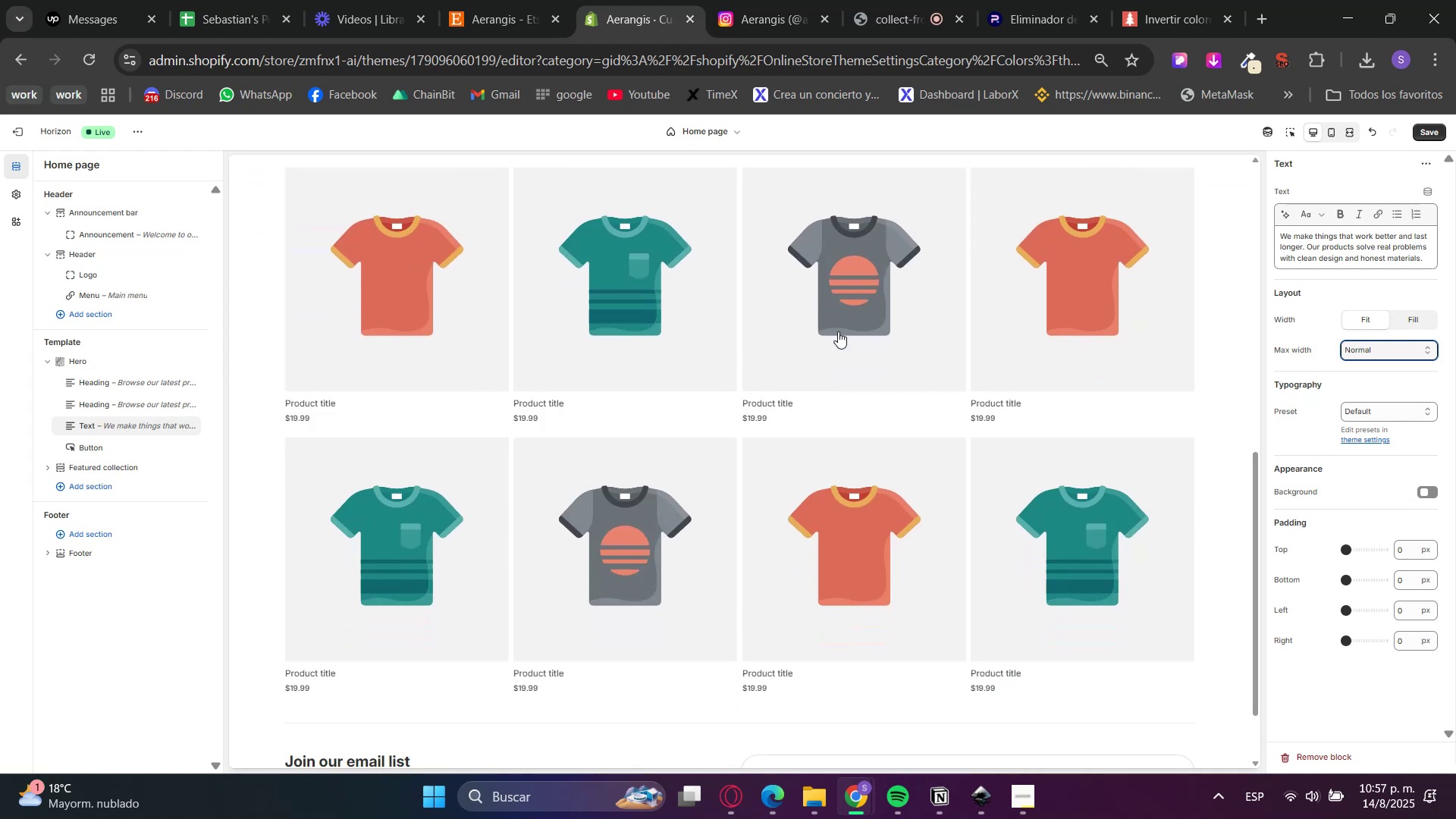 
scroll: coordinate [838, 331], scroll_direction: down, amount: 2.0
 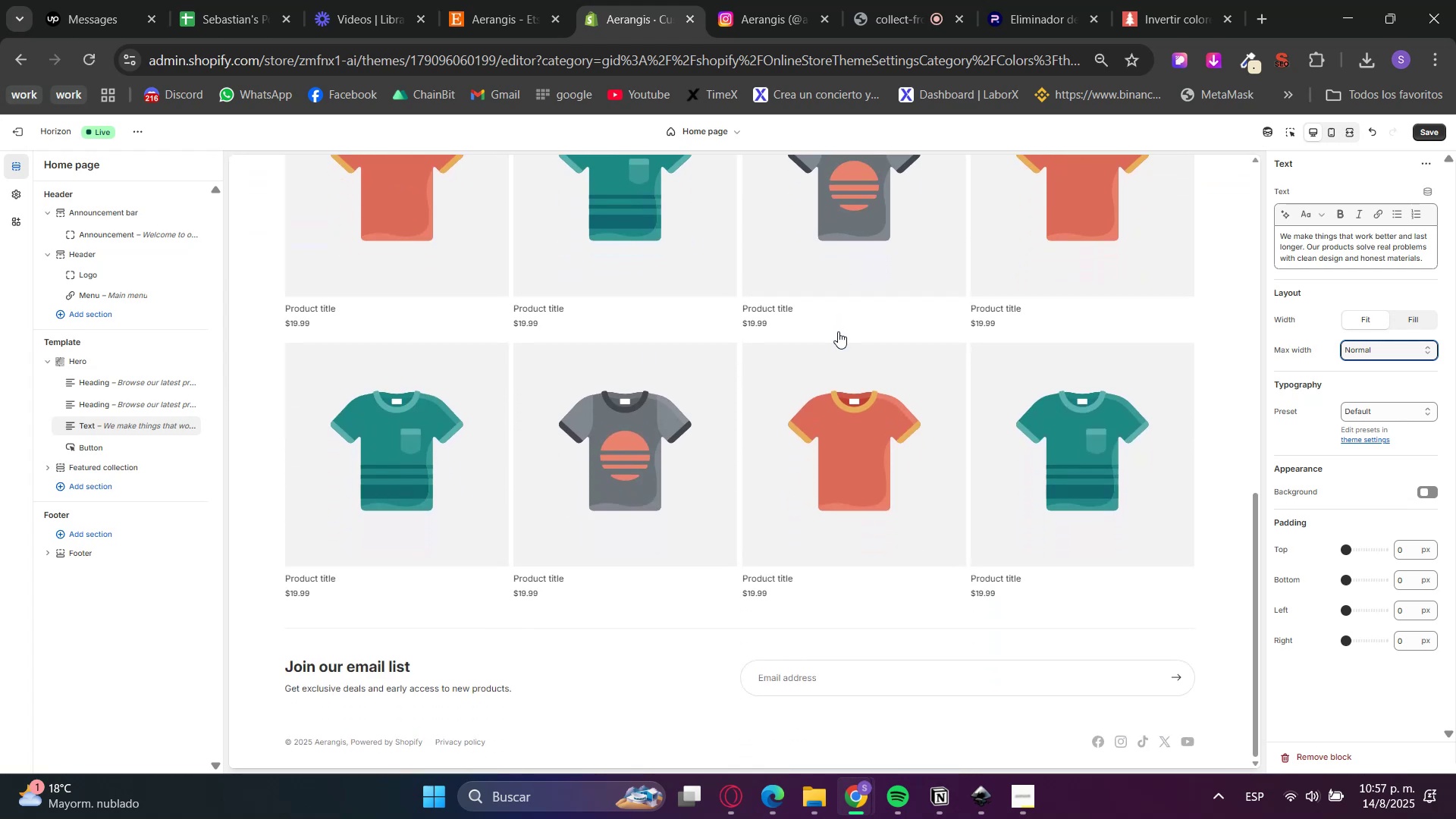 
scroll: coordinate [838, 331], scroll_direction: up, amount: 8.0
 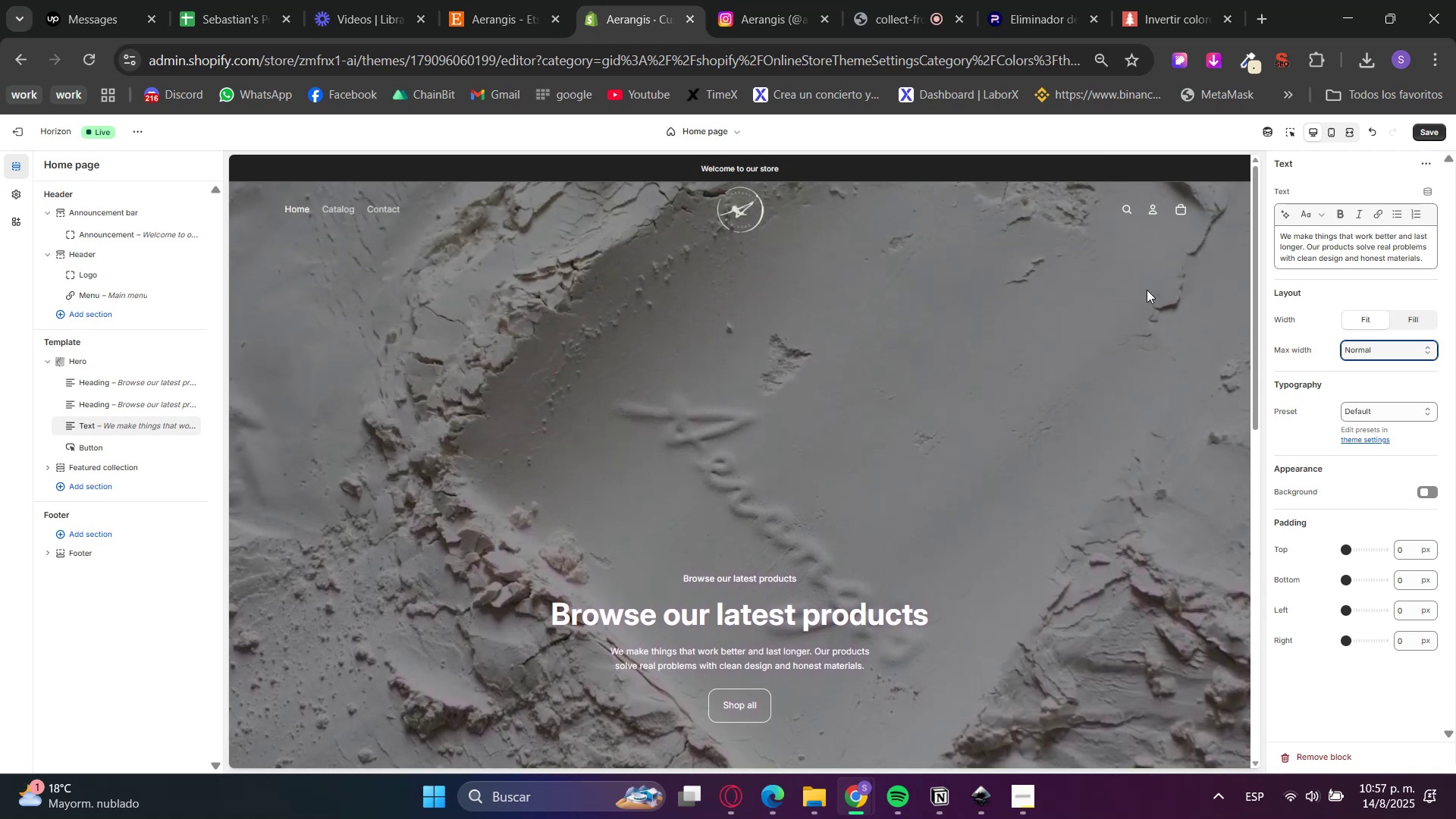 
left_click([1427, 136])
 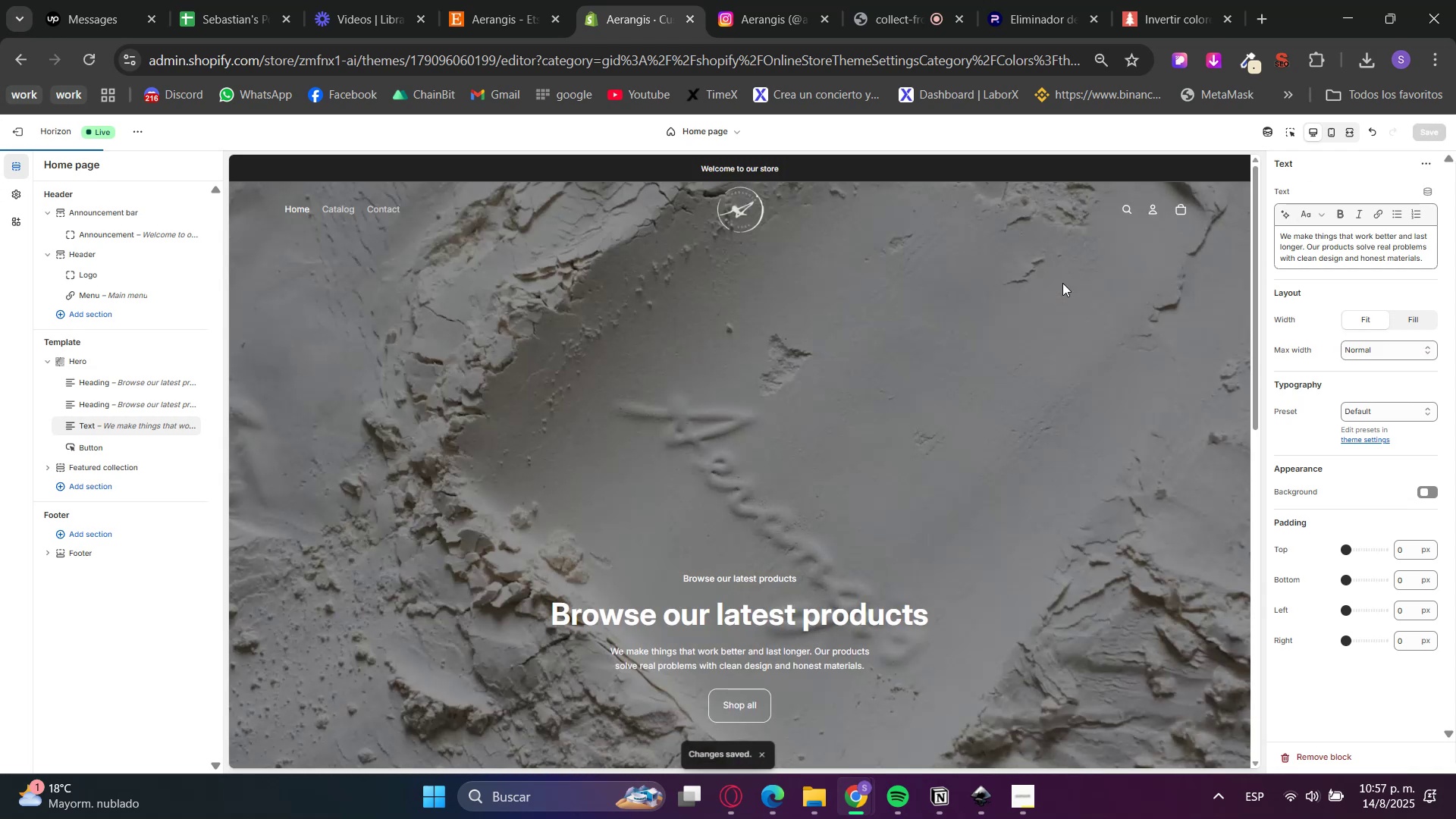 
left_click([497, 0])
 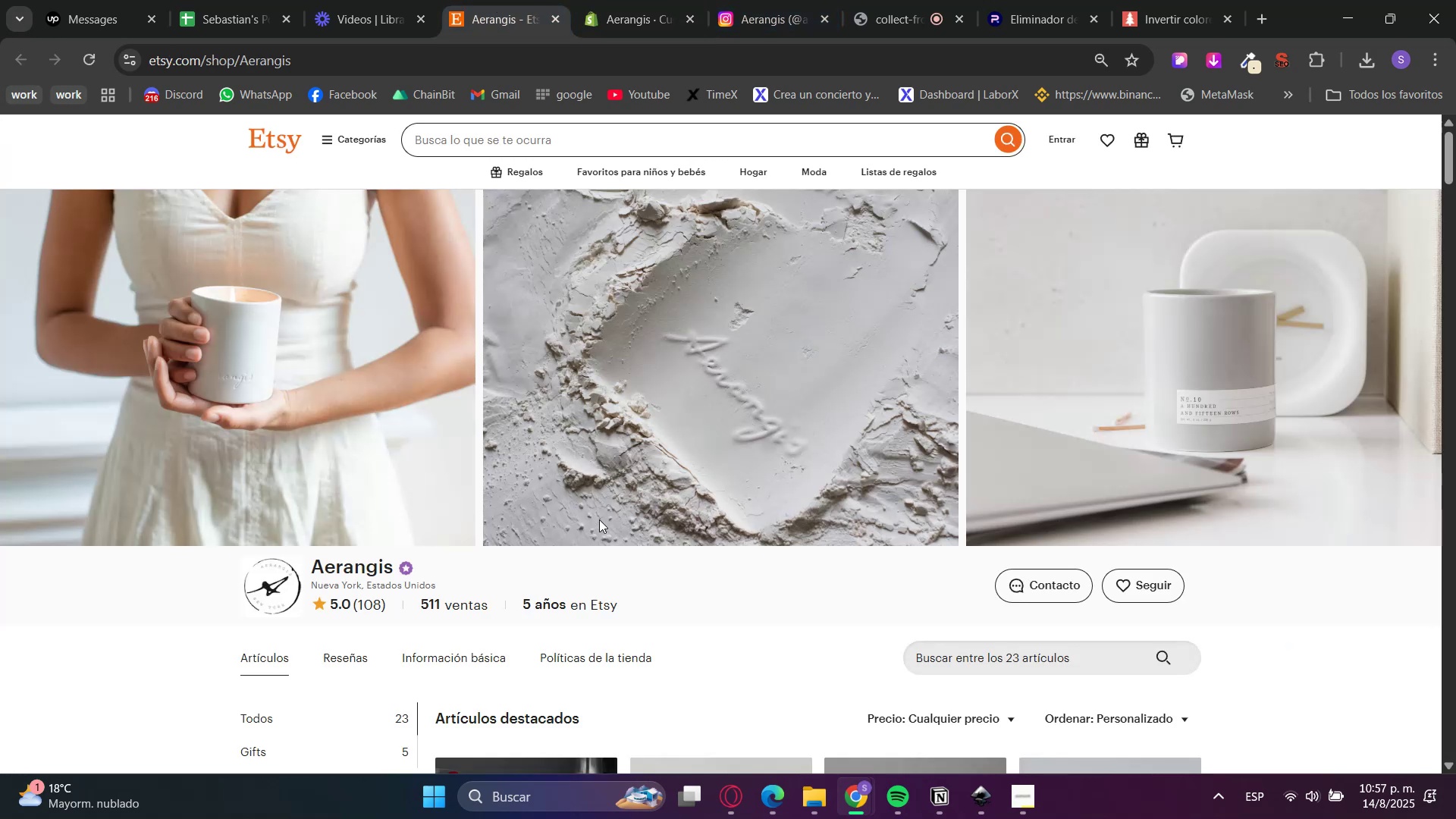 
scroll: coordinate [200, 447], scroll_direction: down, amount: 23.0
 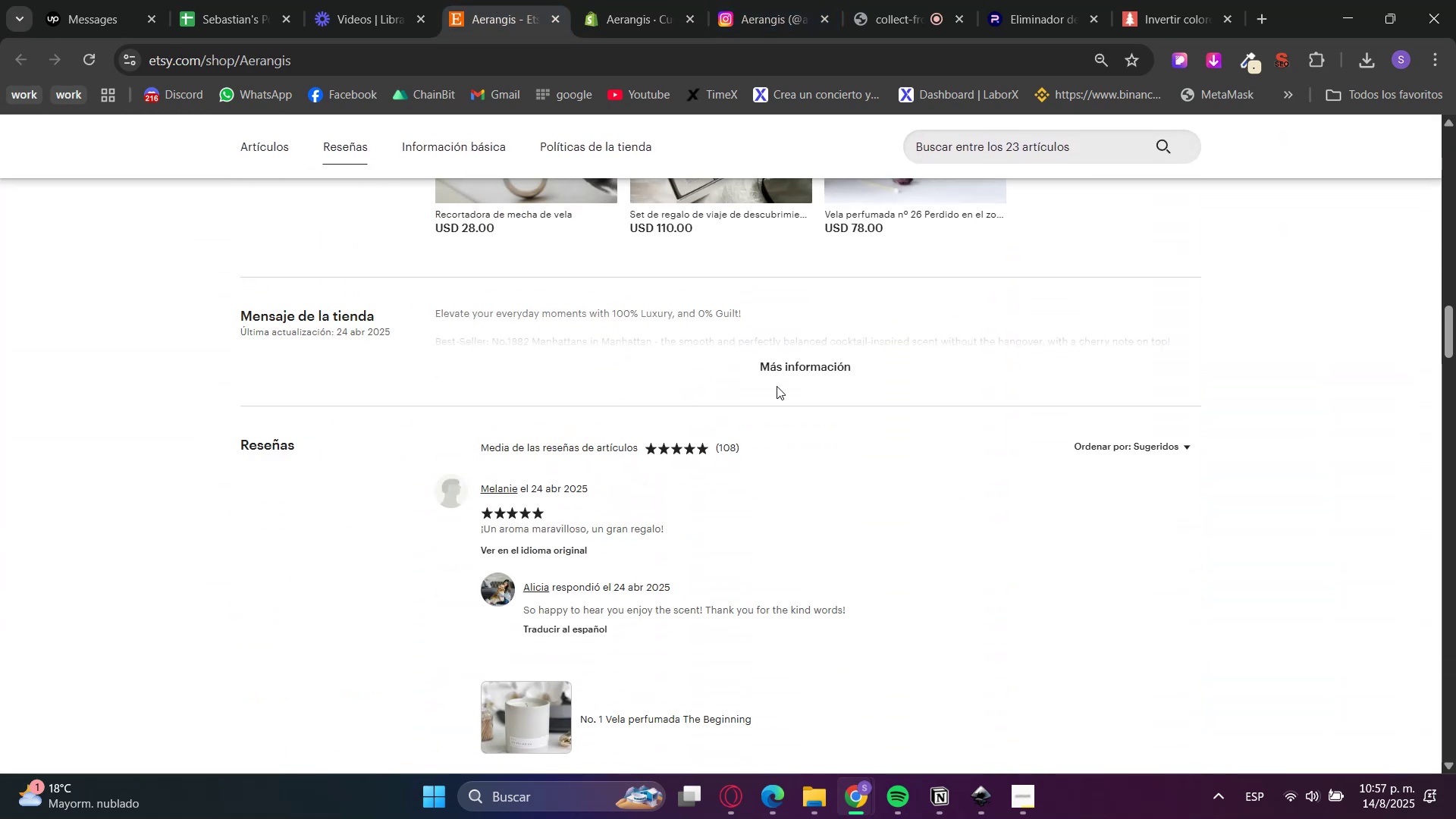 
left_click([806, 375])
 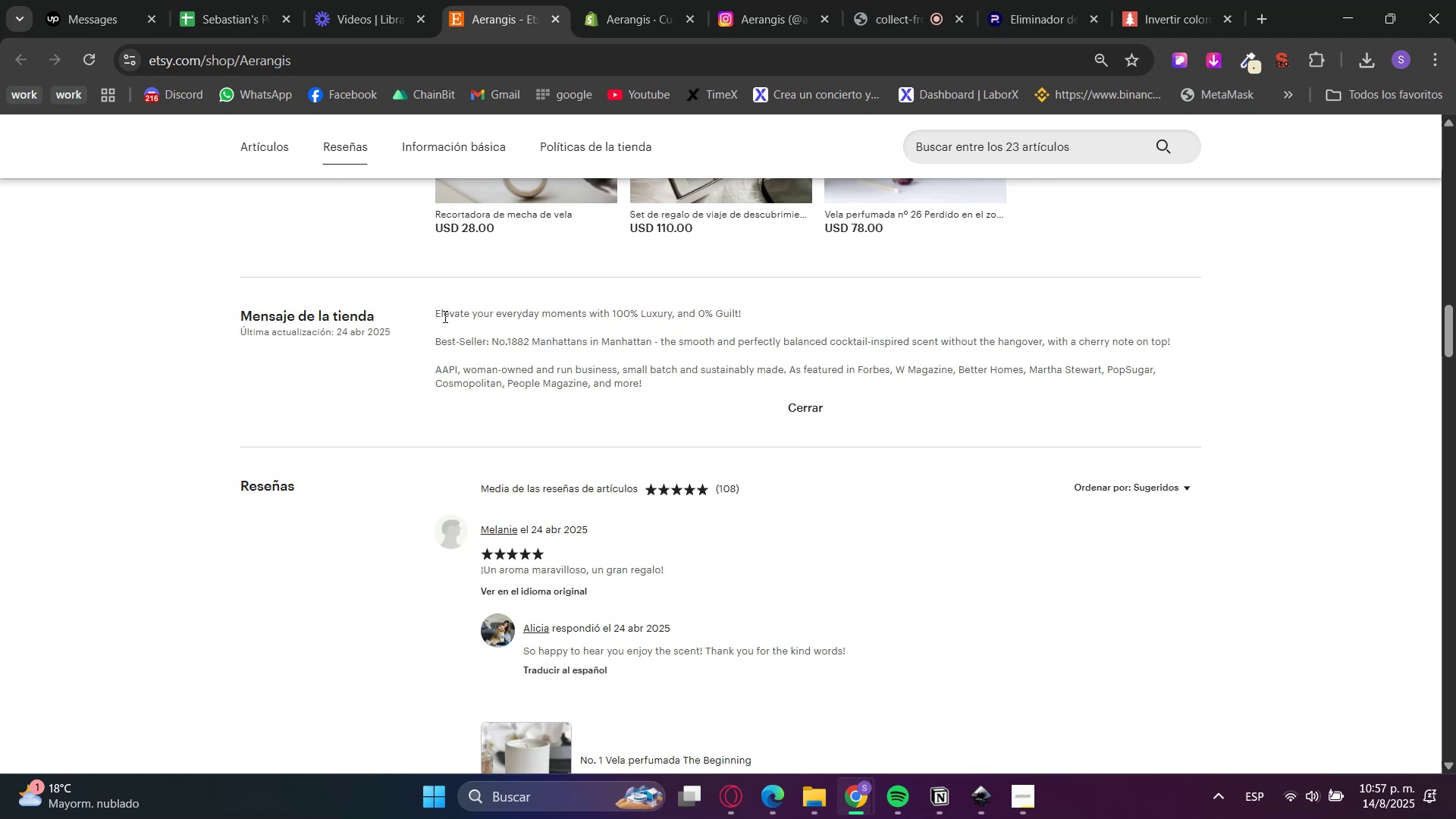 
double_click([444, 316])
 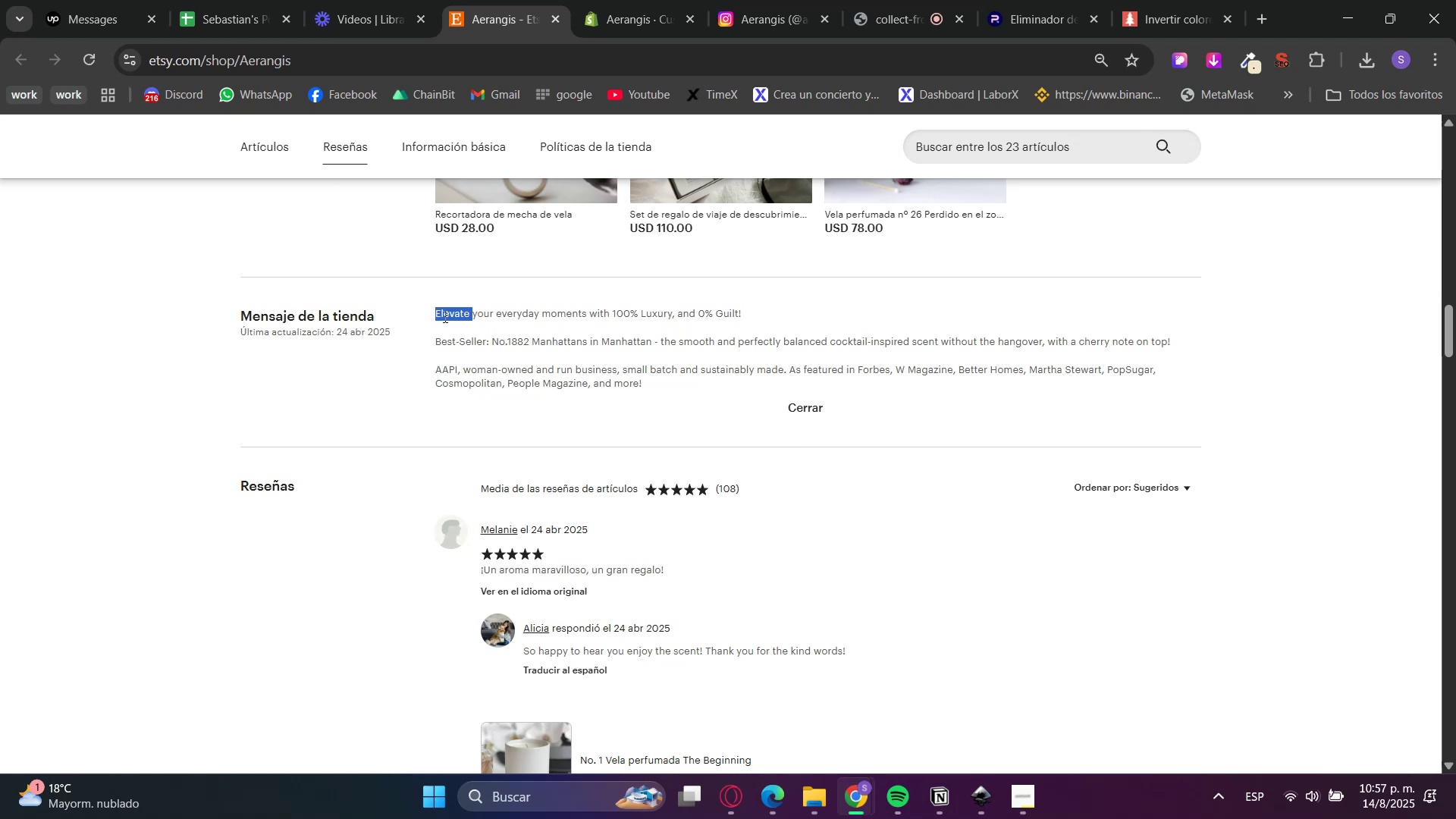 
left_click_drag(start_coordinate=[444, 316], to_coordinate=[457, 340])
 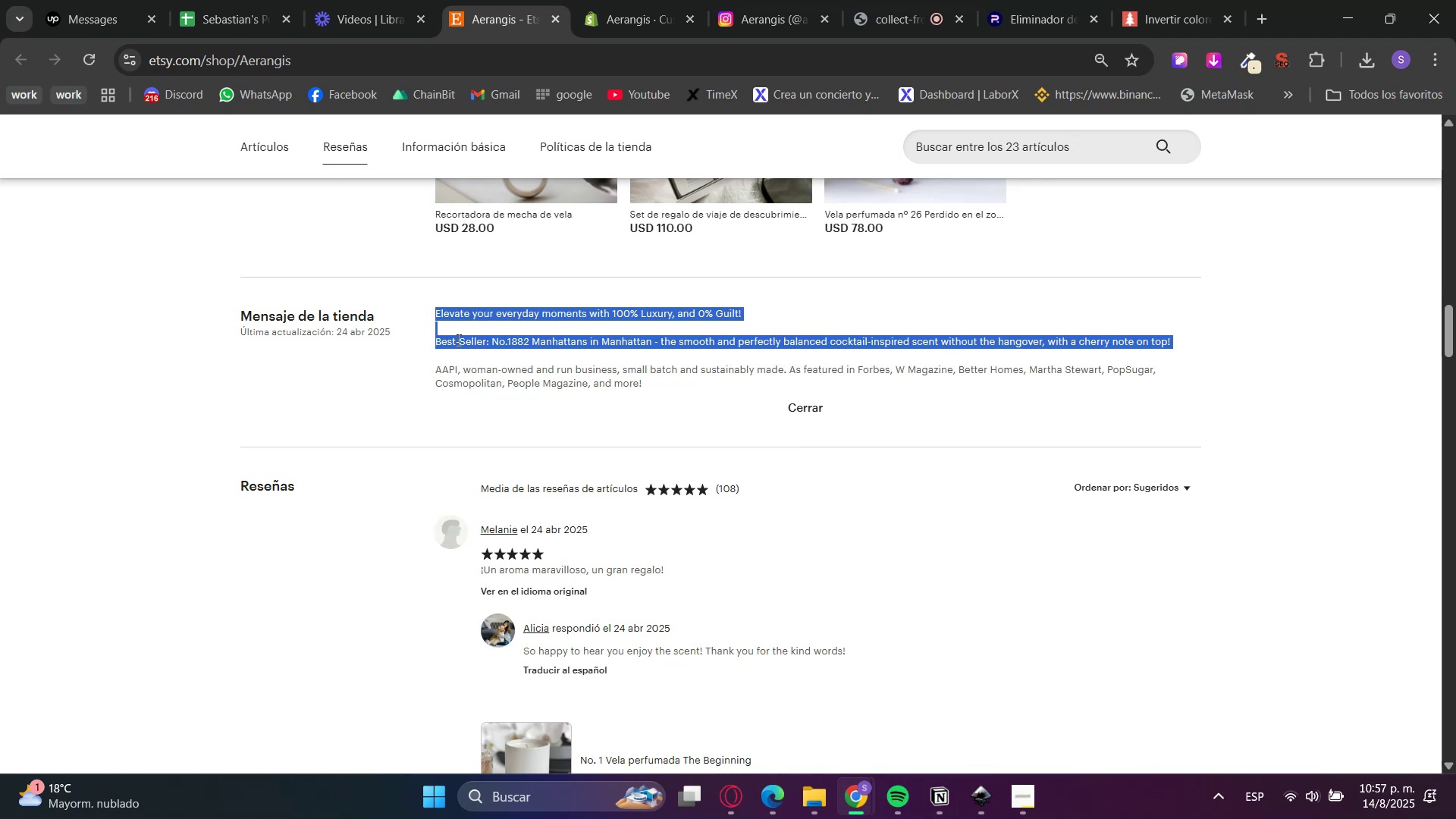 
right_click([461, 340])
 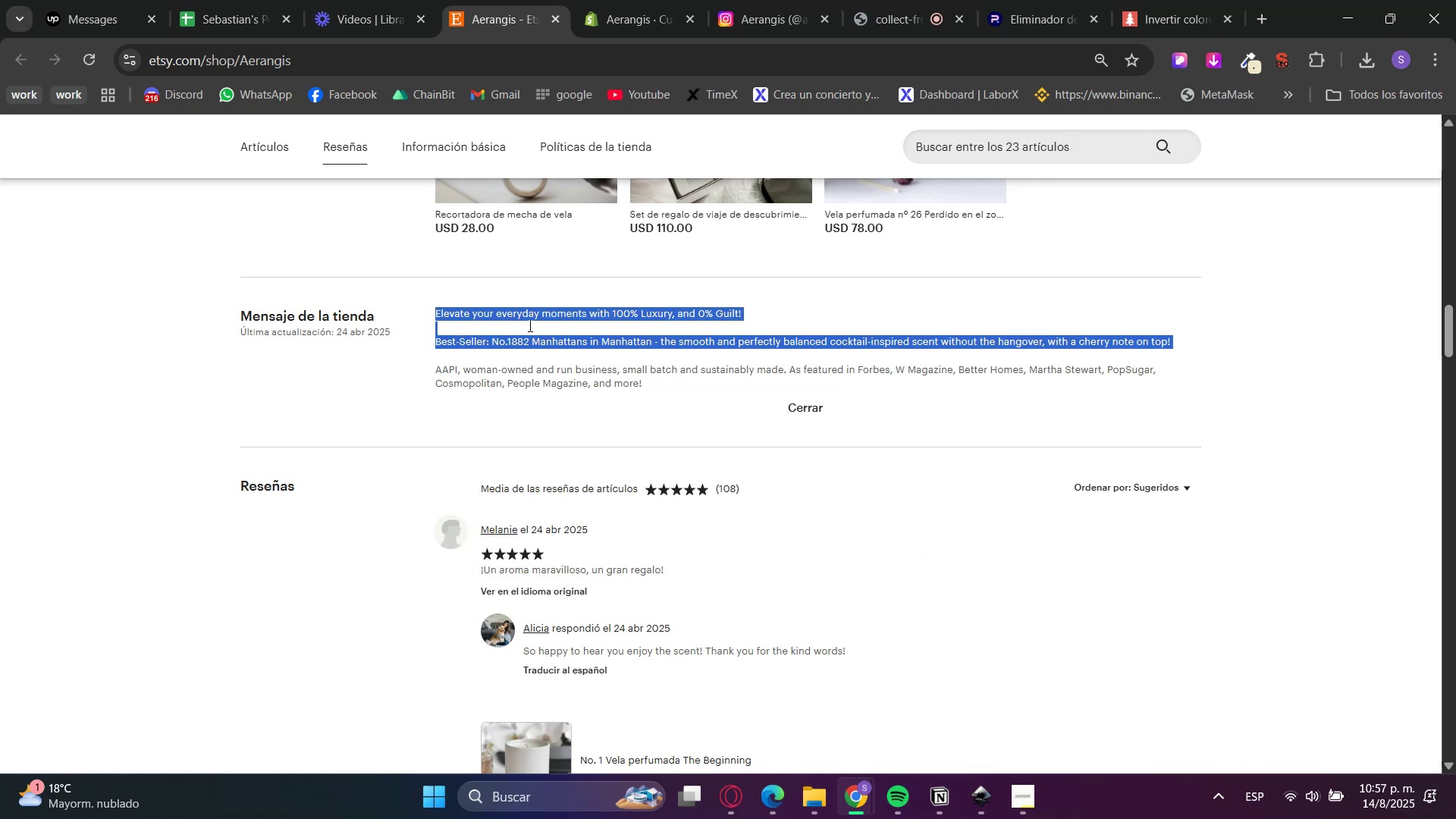 
double_click([601, 0])
 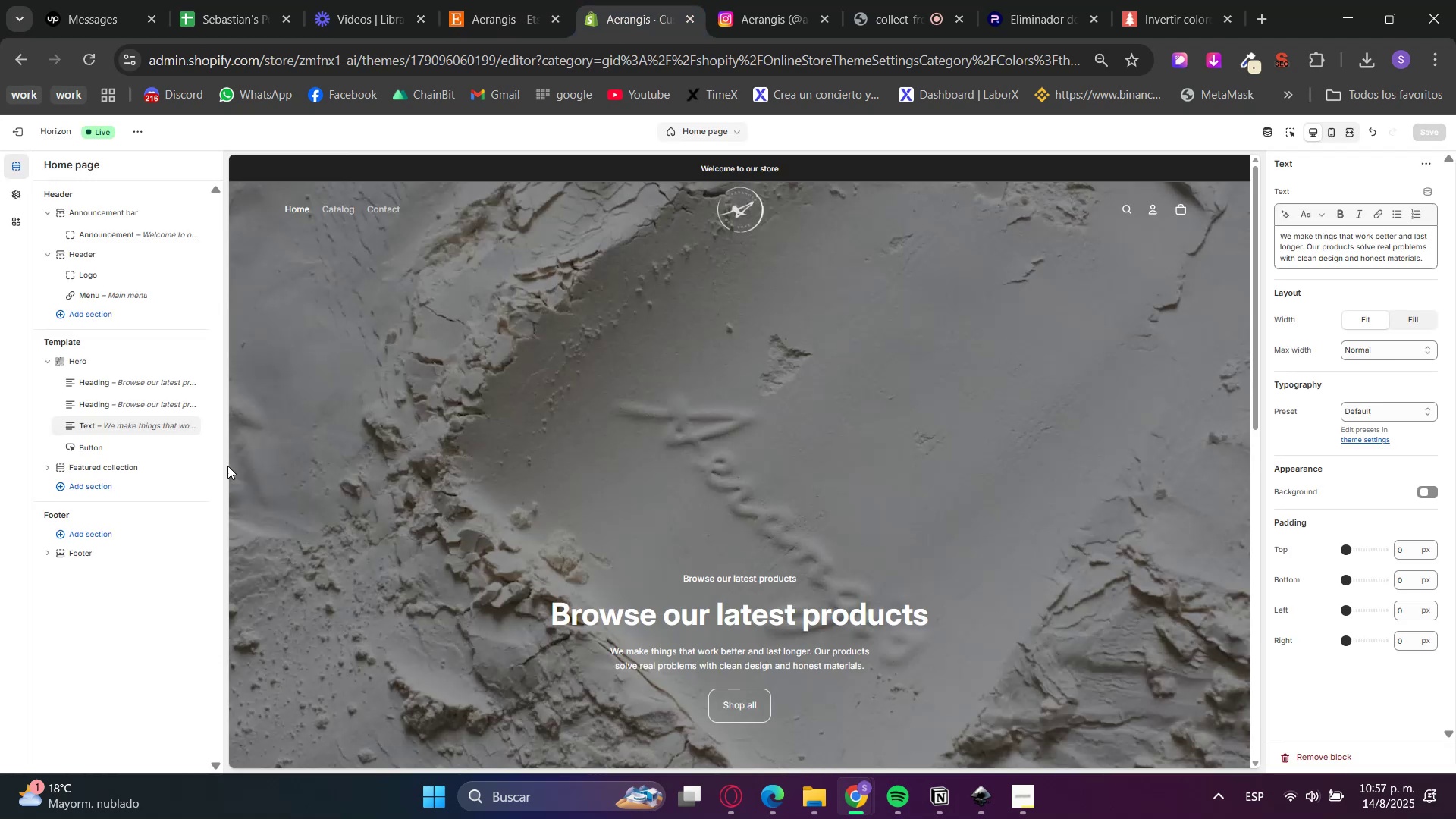 
left_click([103, 395])
 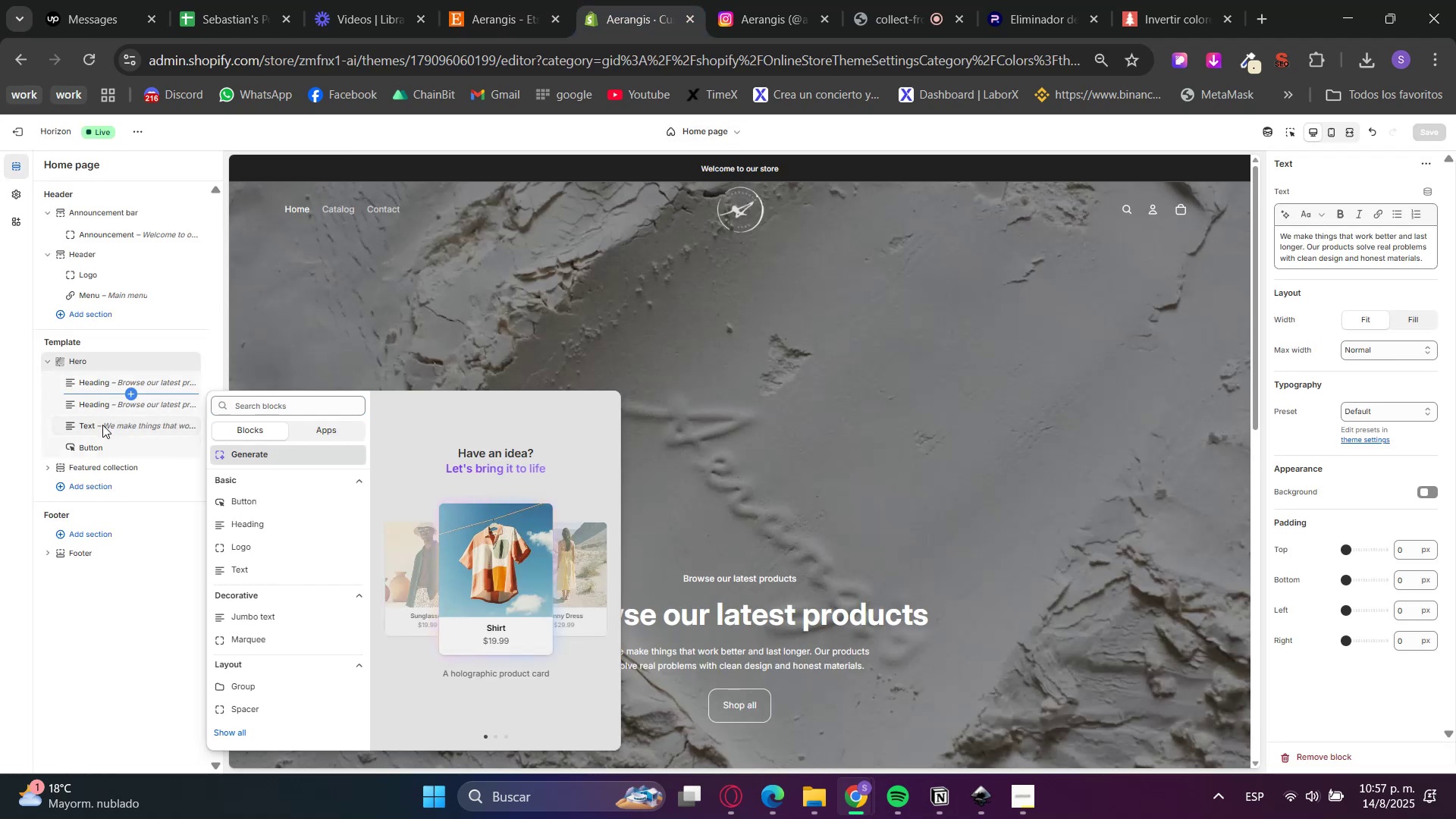 
double_click([102, 425])
 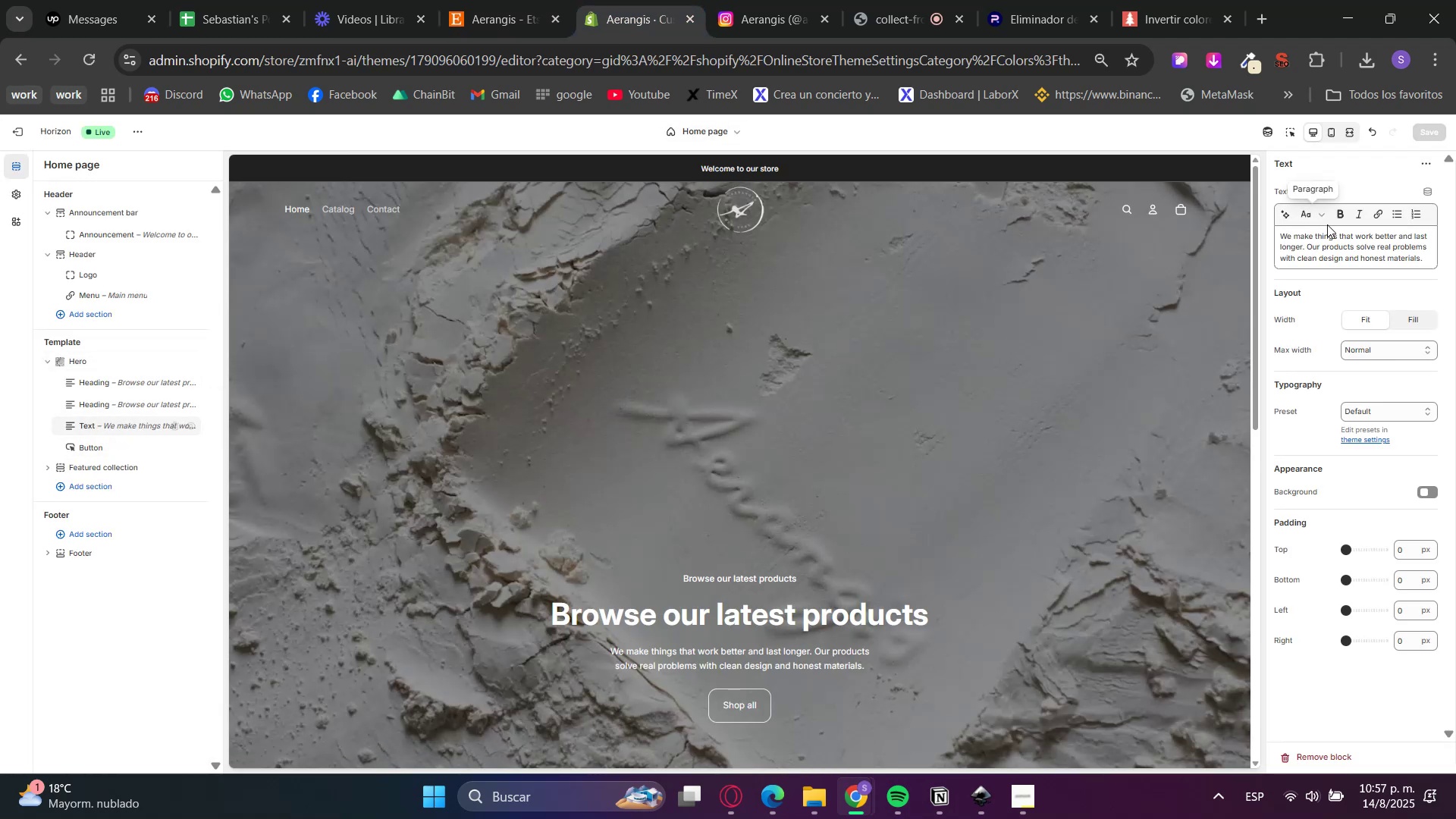 
double_click([1339, 241])
 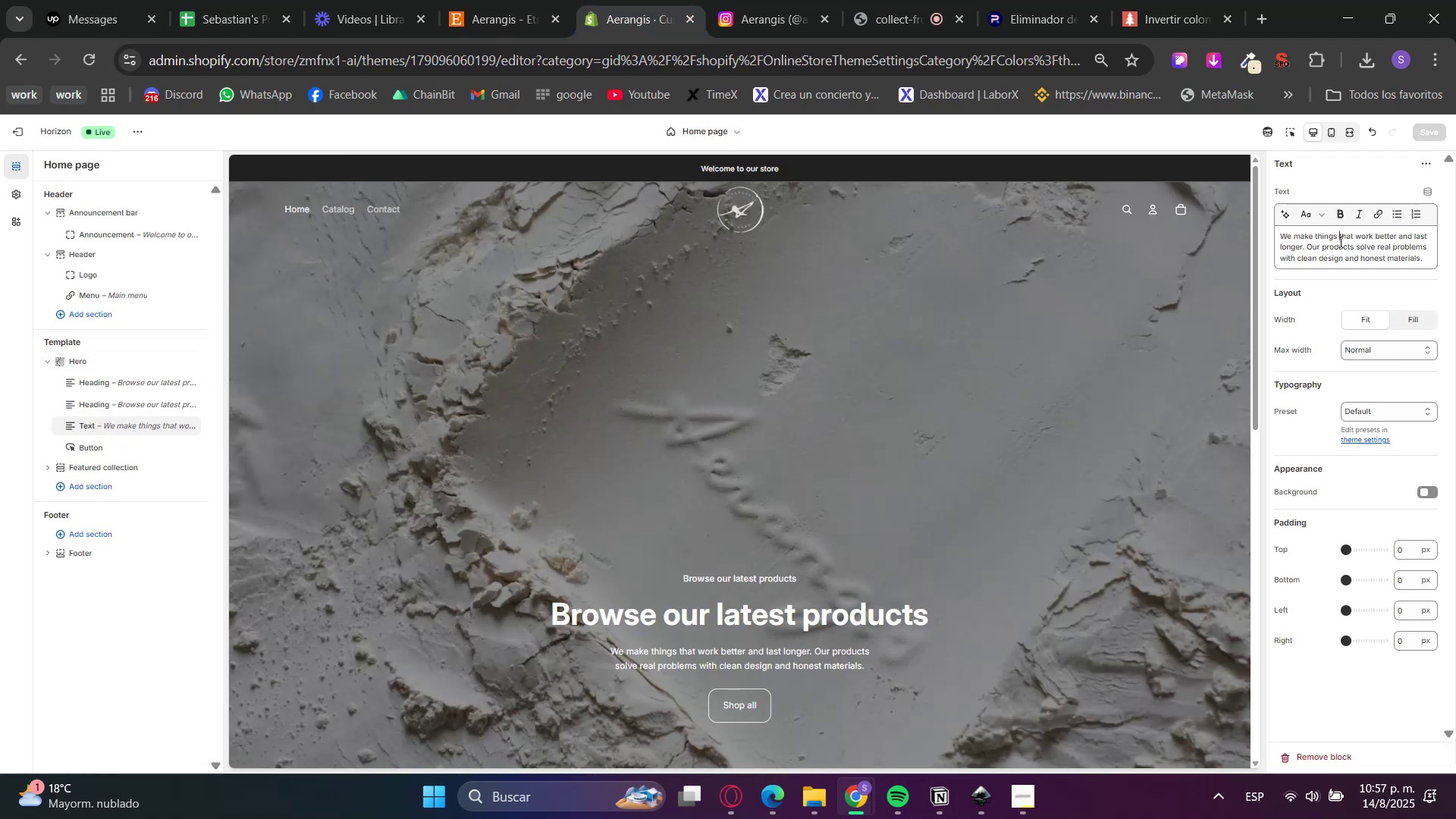 
triple_click([1339, 241])
 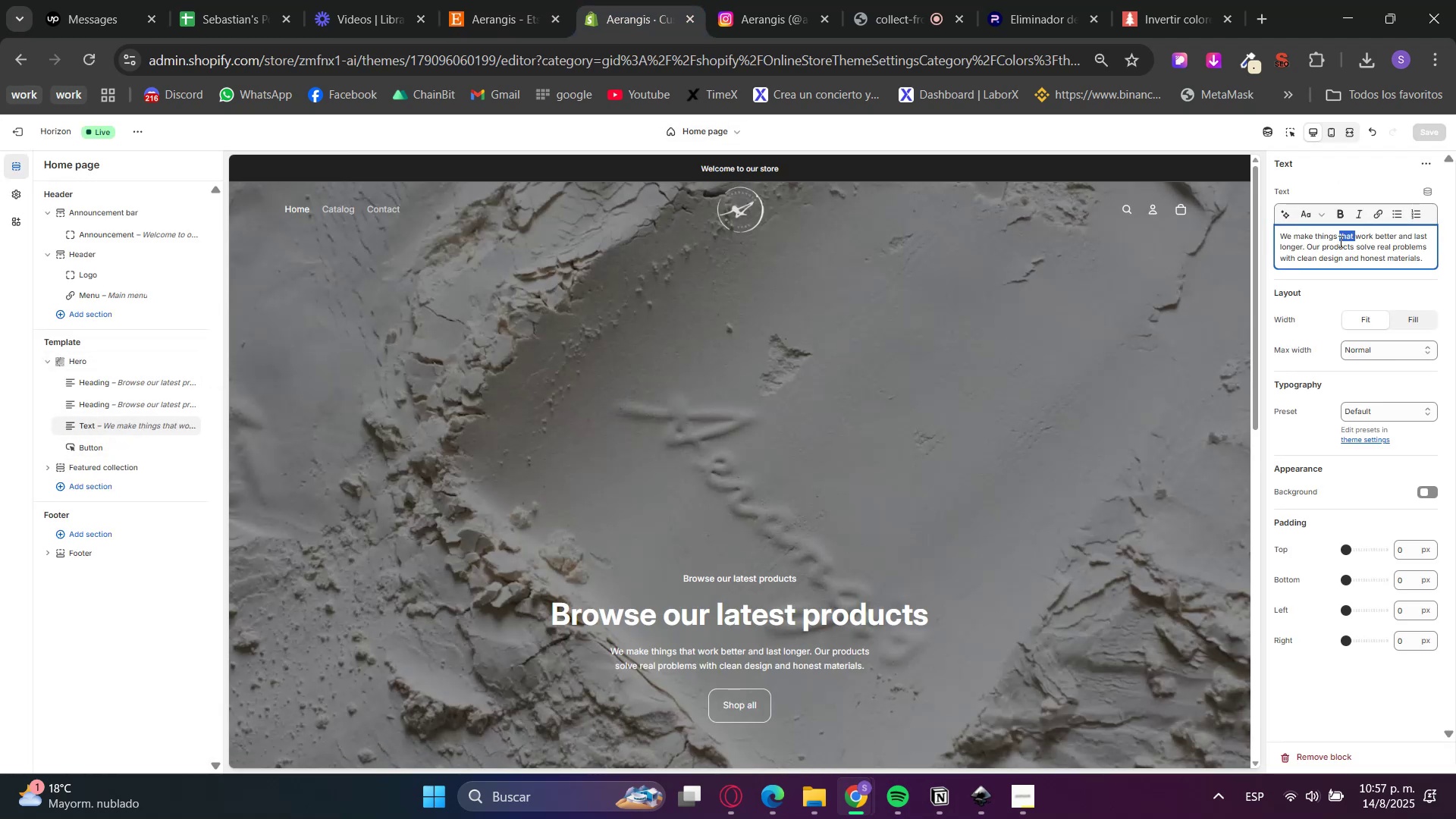 
triple_click([1339, 241])
 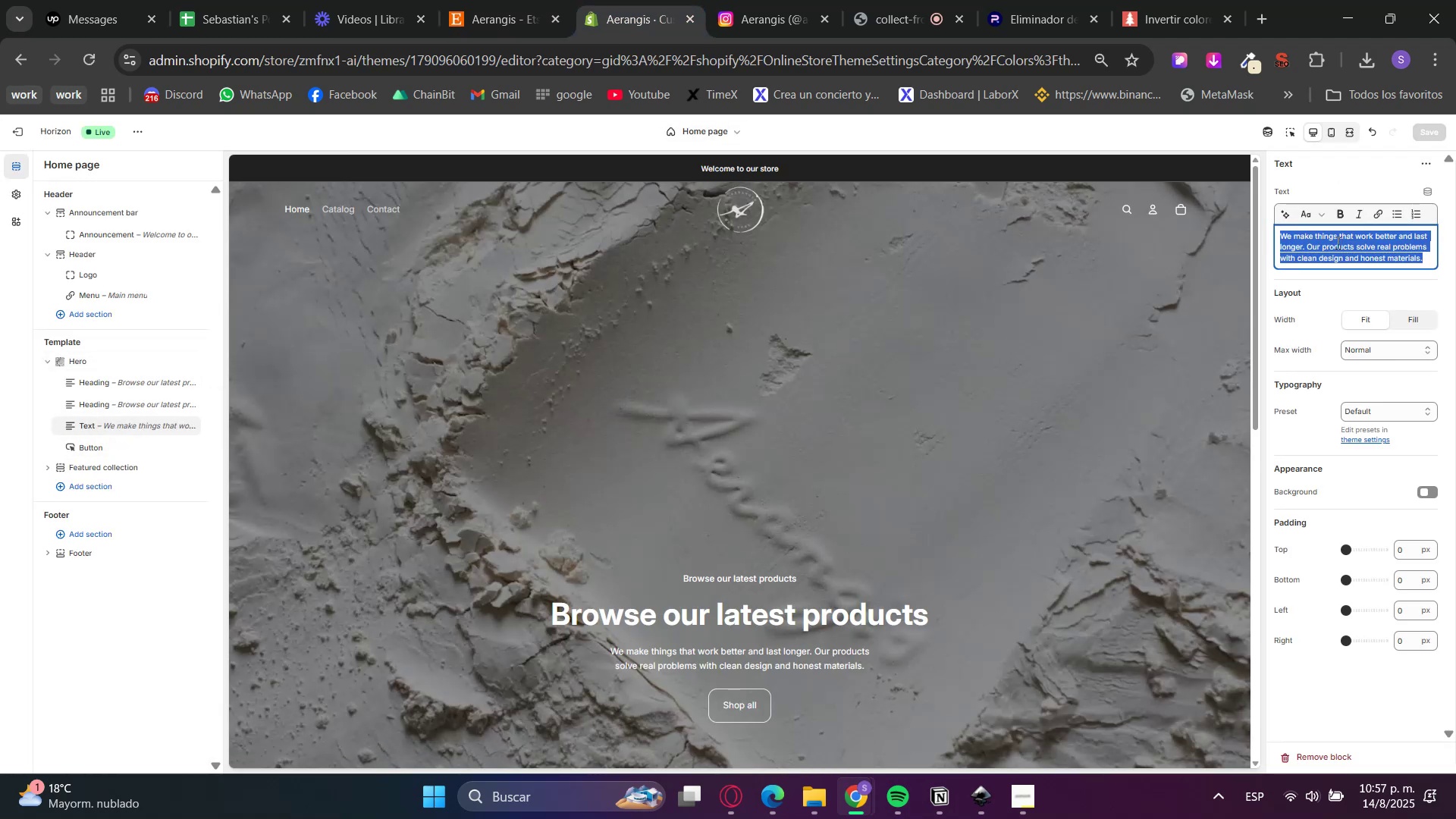 
key(Control+V)
 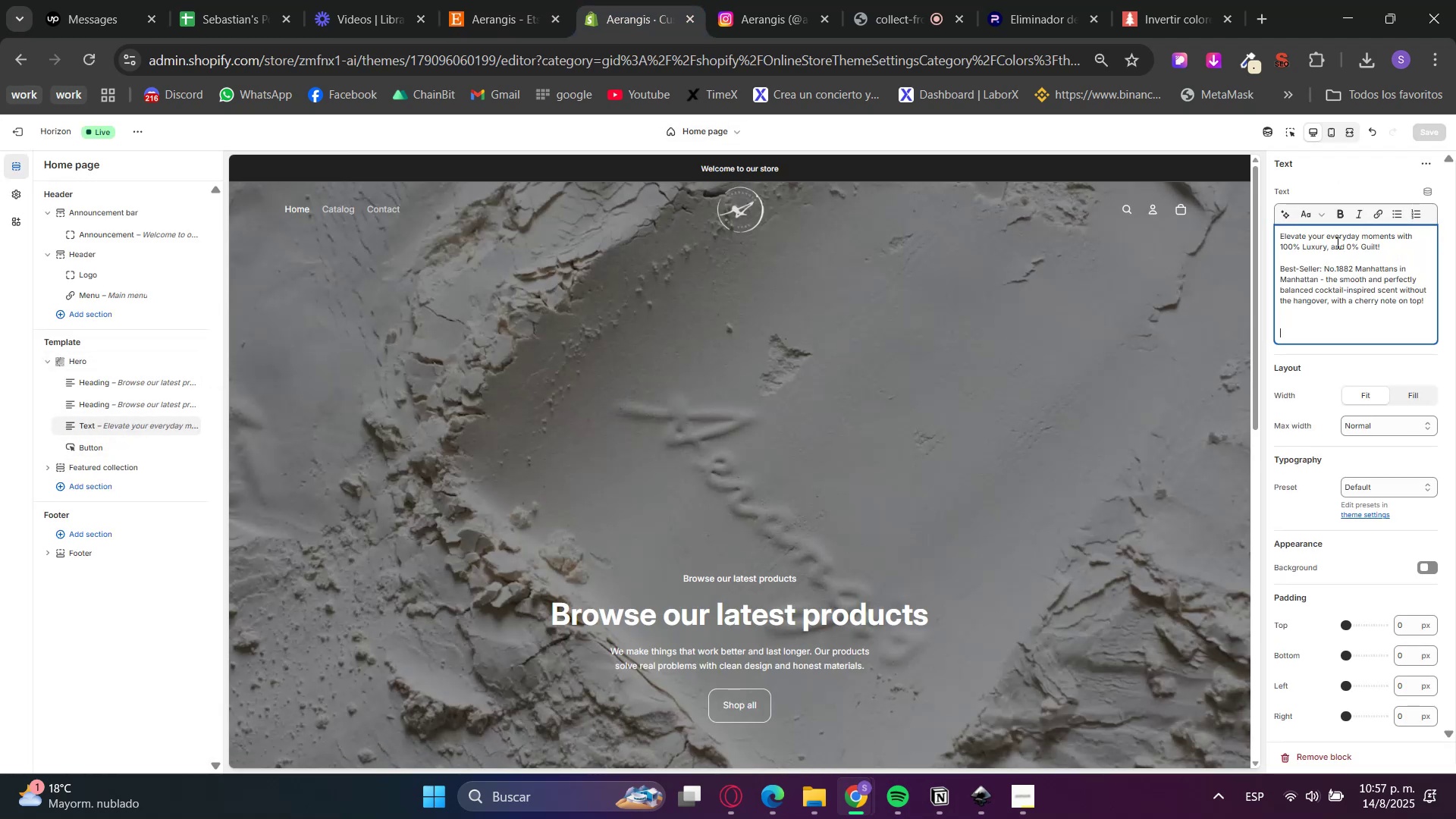 
key(ArrowUp)
 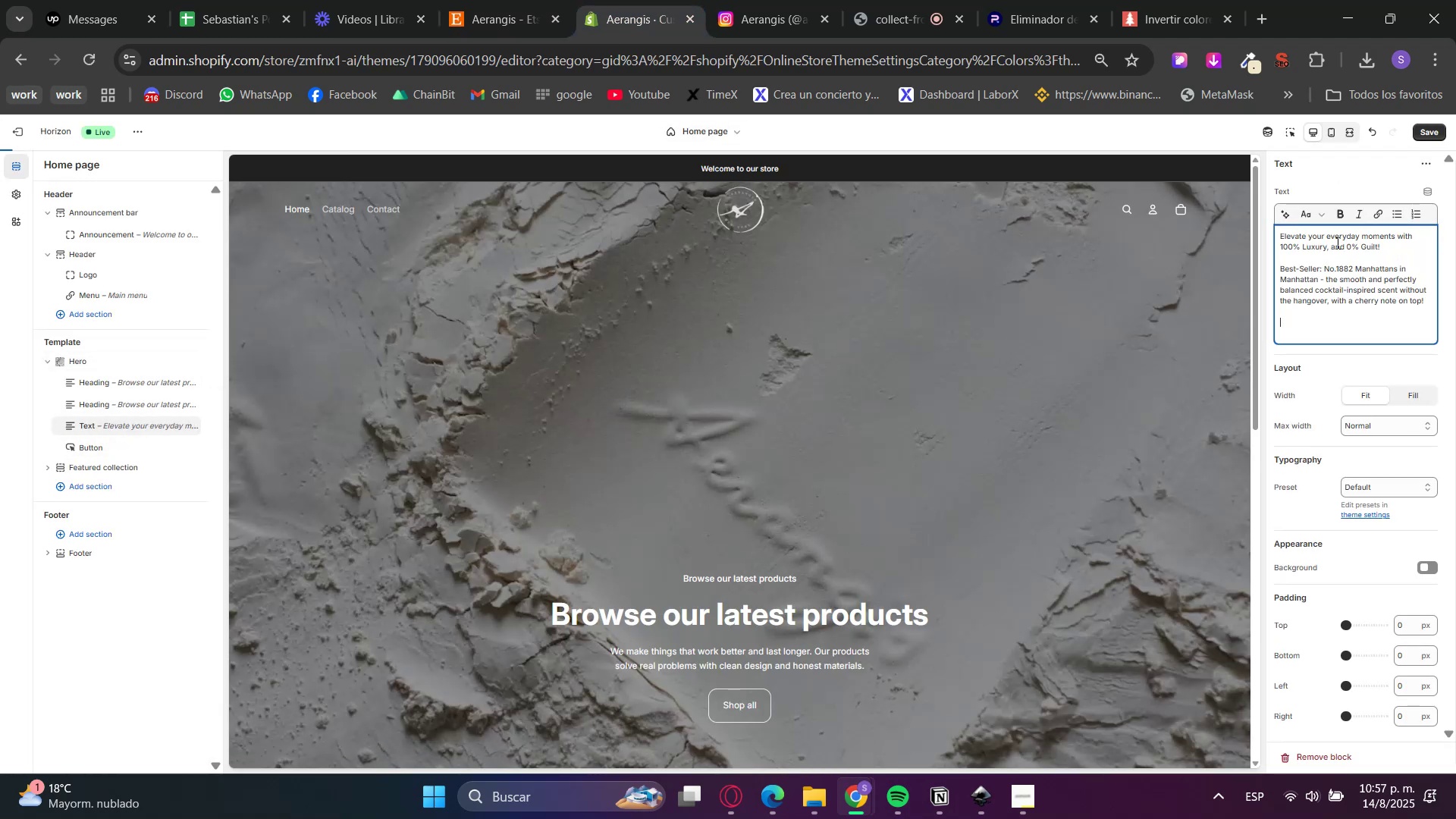 
key(ArrowDown)
 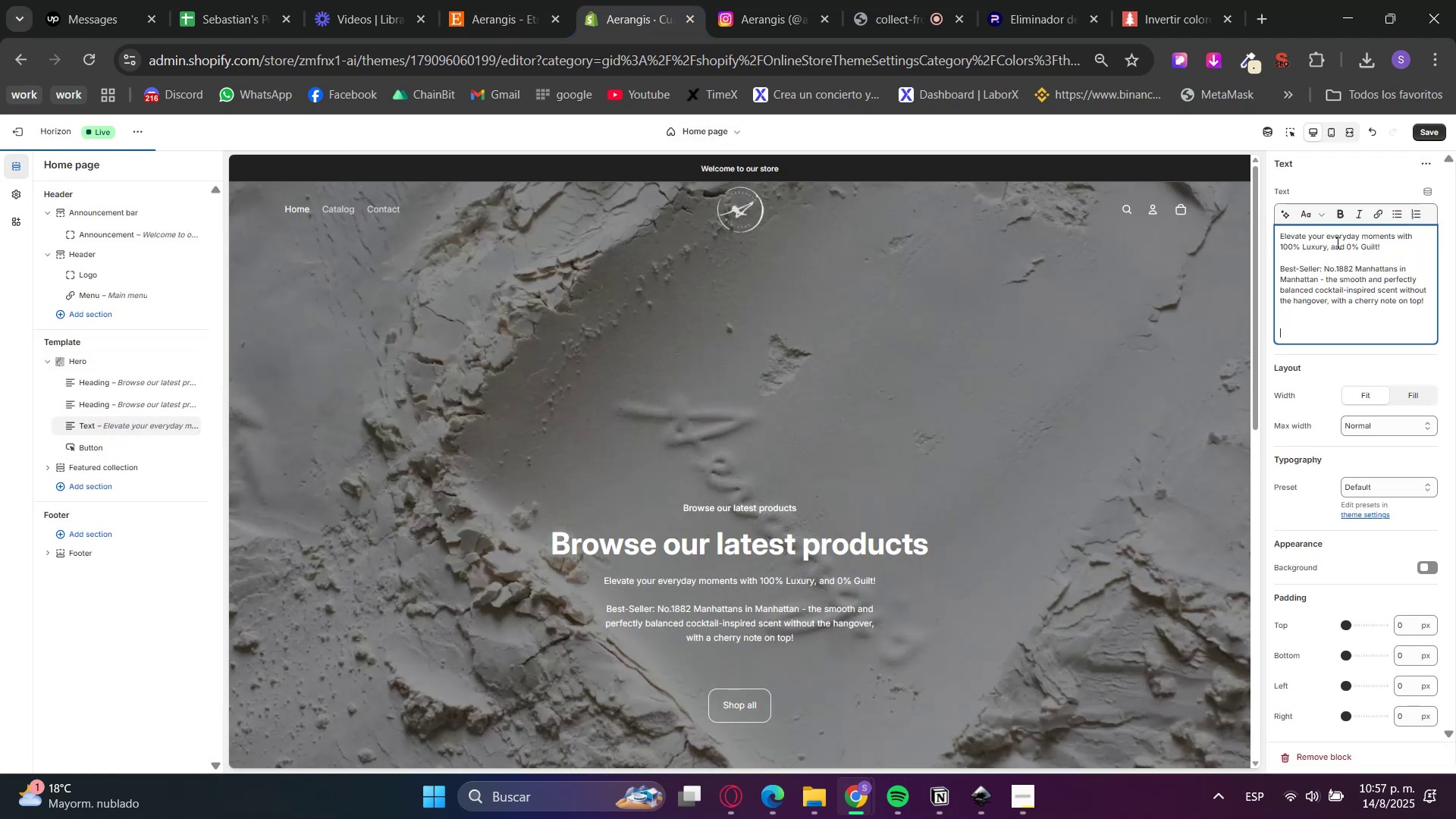 
key(Backspace)
 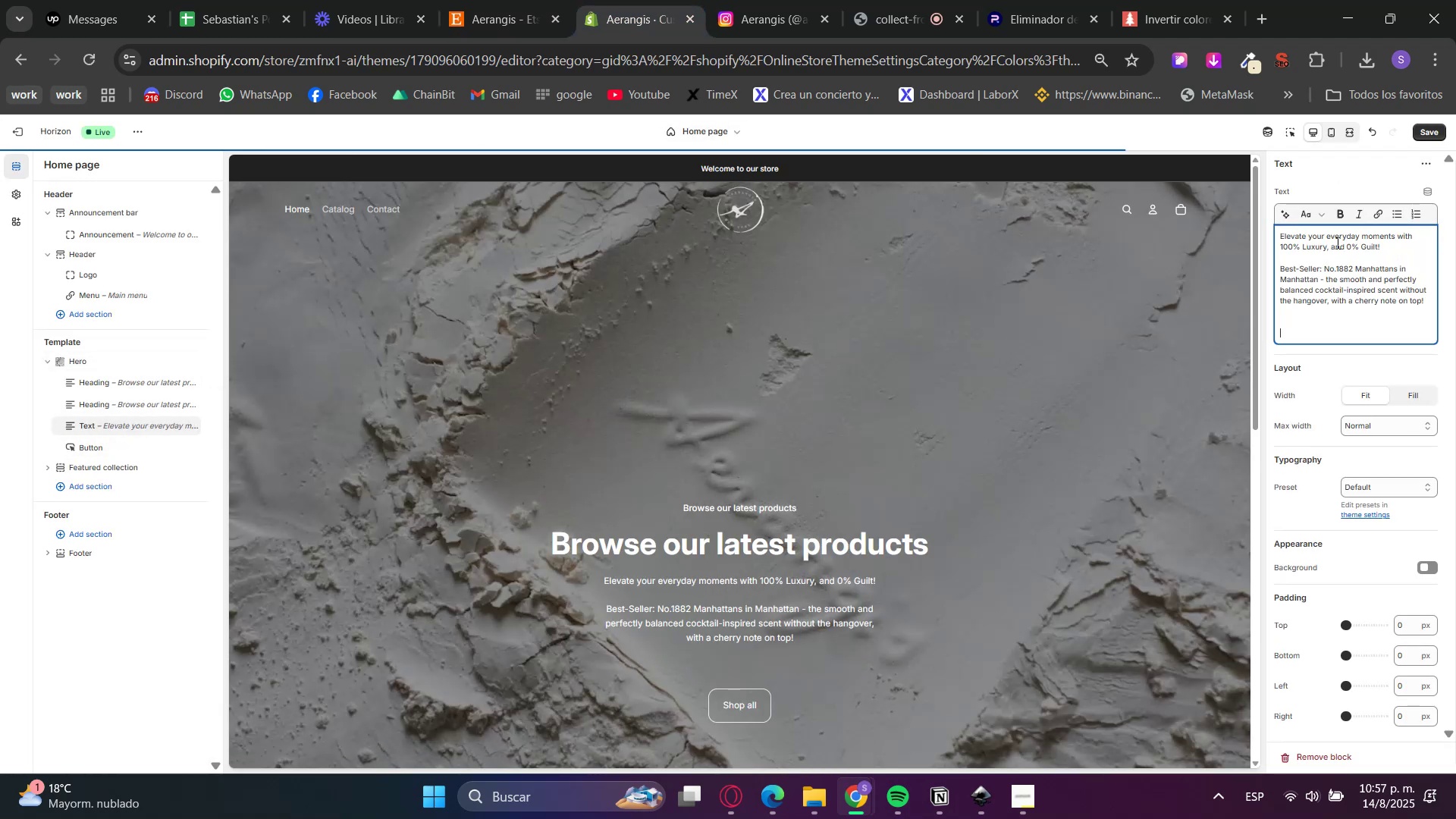 
key(Backspace)
 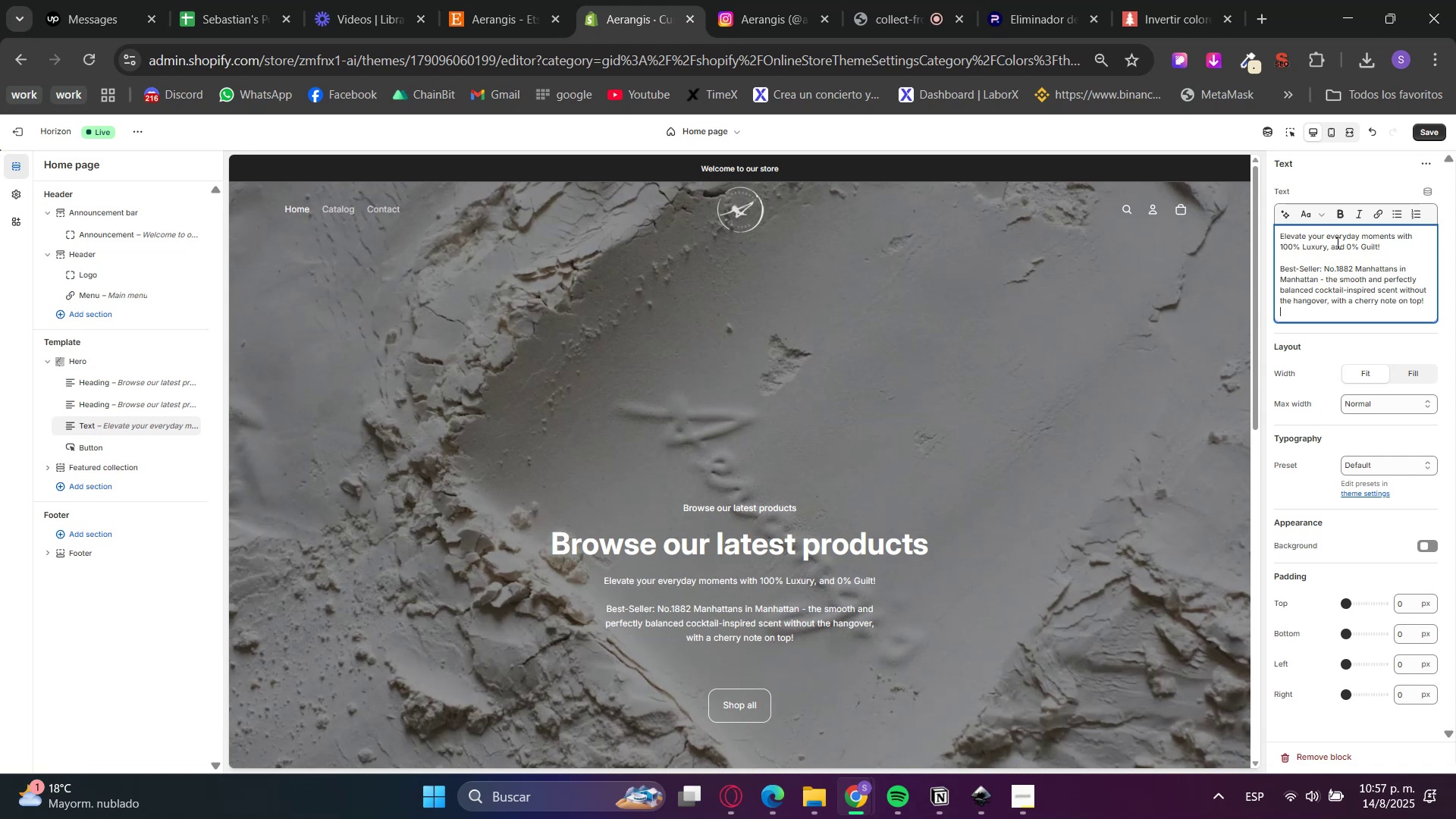 
key(Backspace)
 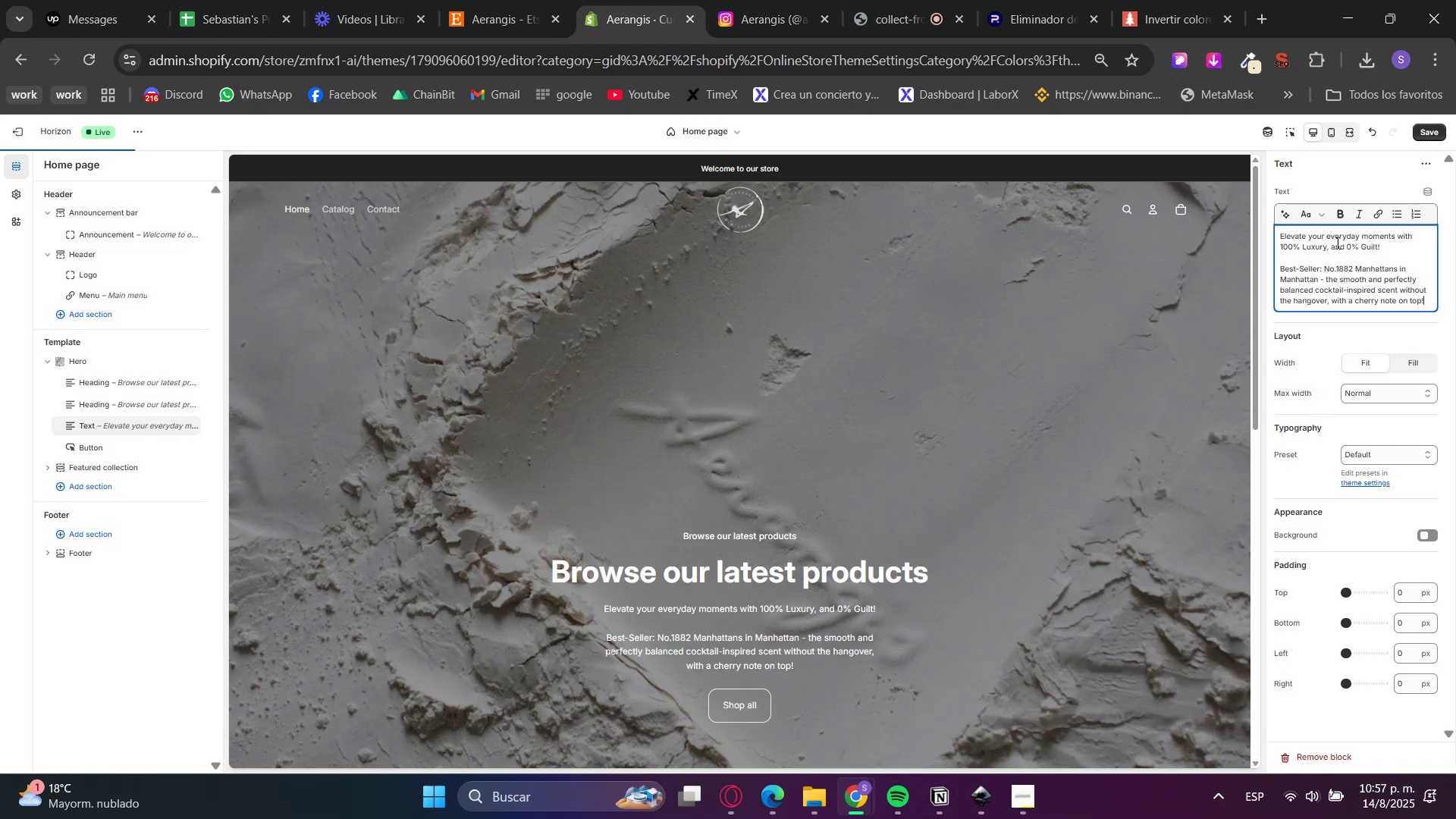 
key(ArrowLeft)
 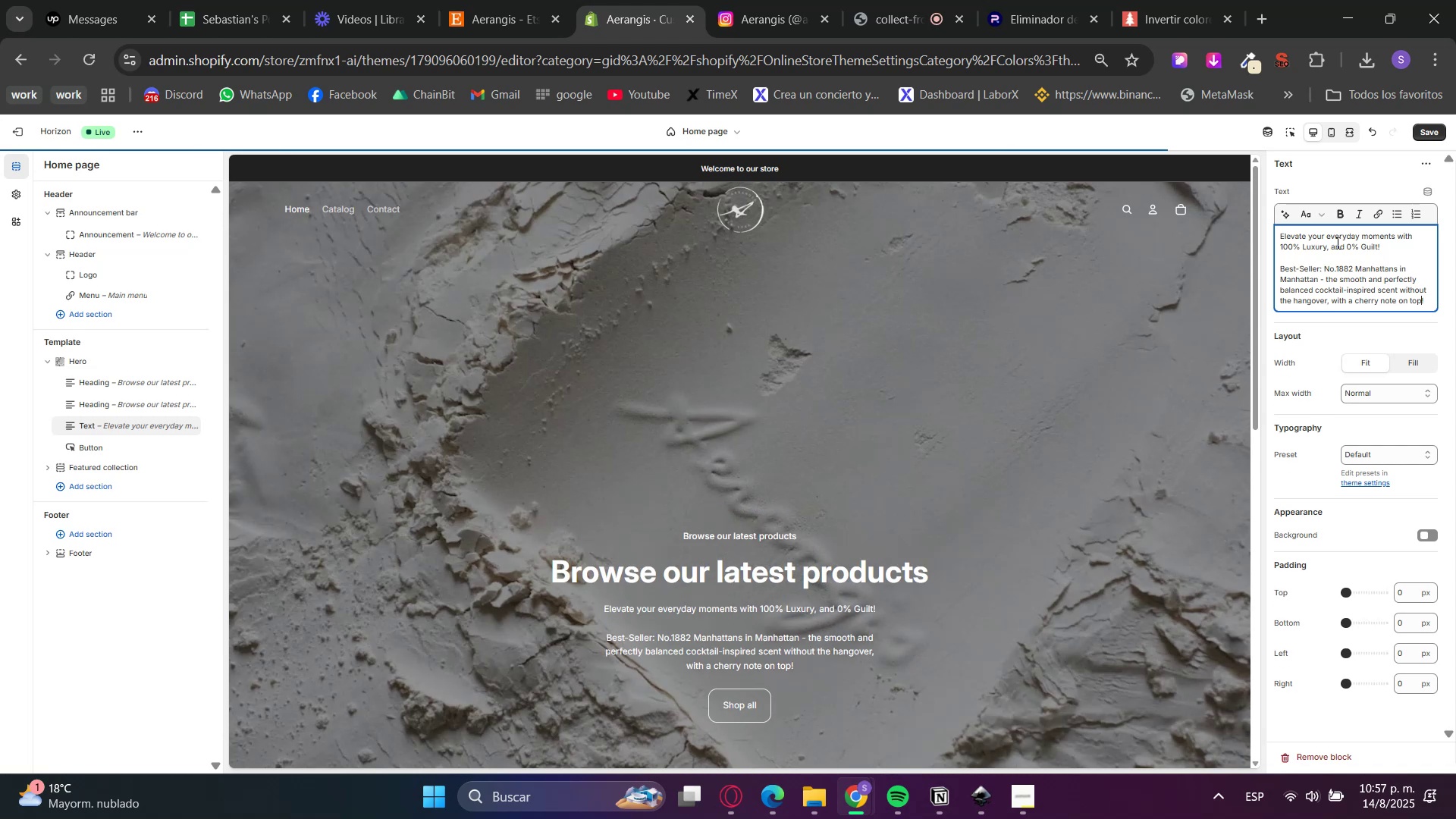 
hold_key(key=ArrowLeft, duration=0.53)
 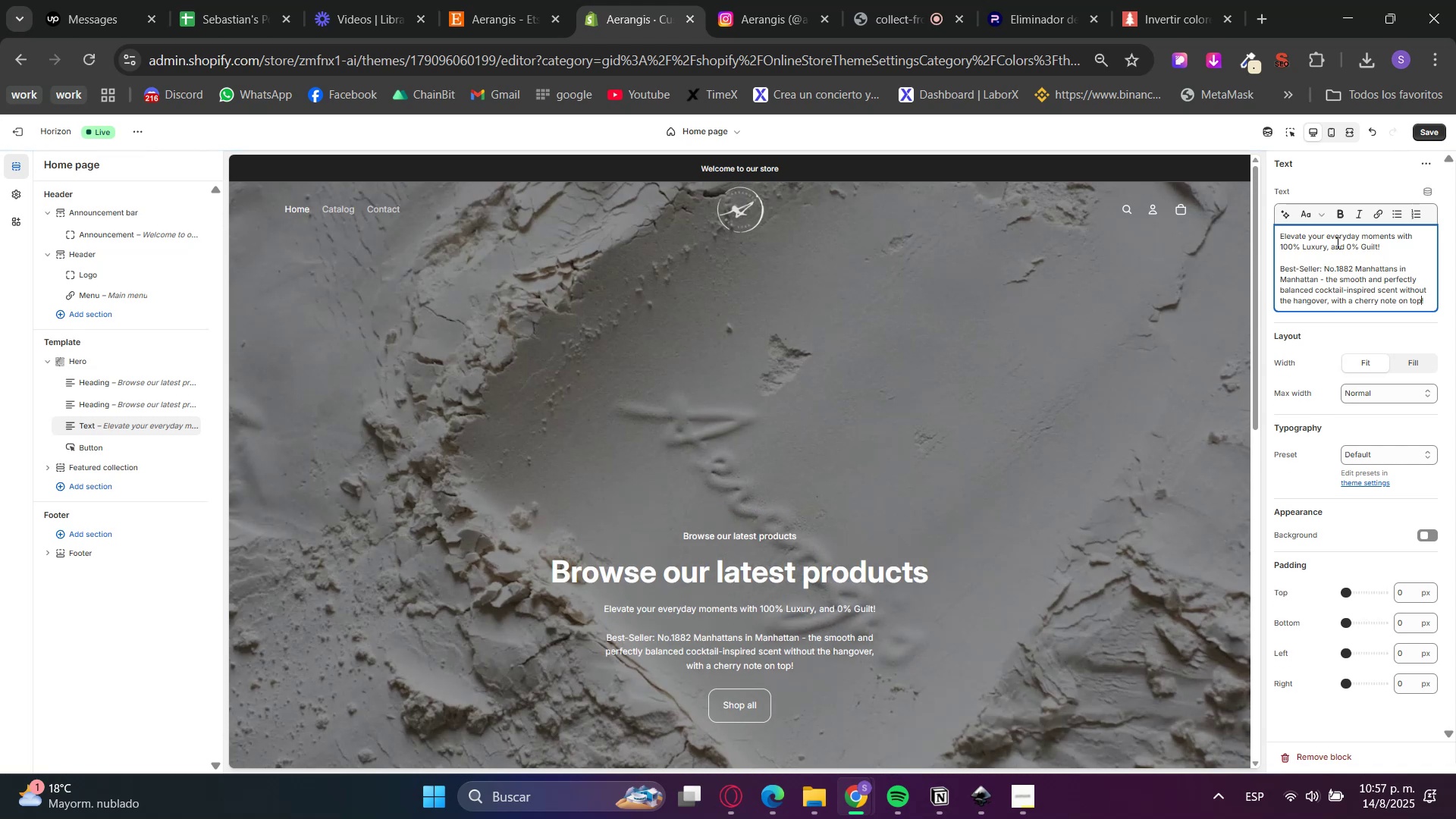 
key(ArrowRight)
 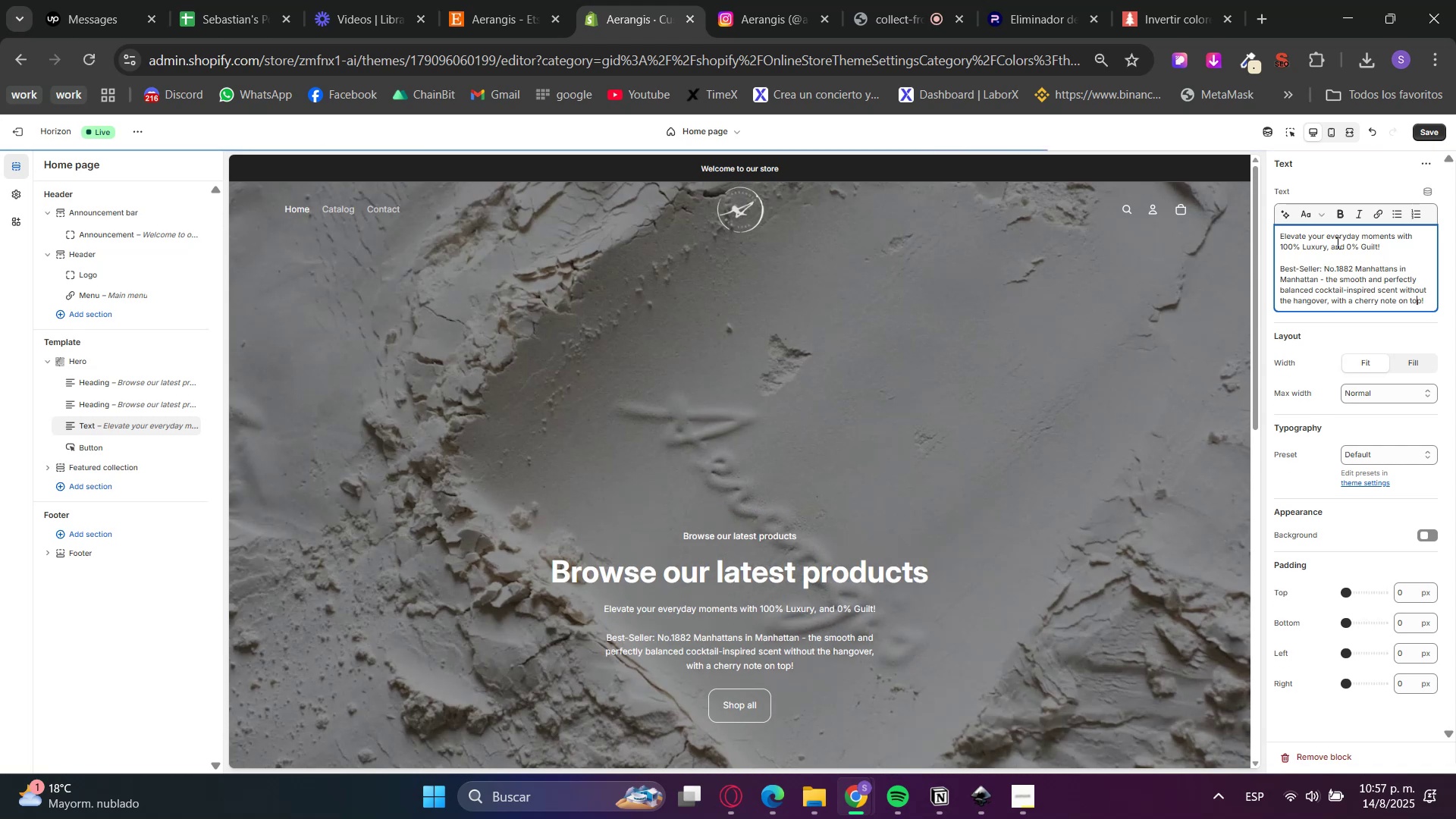 
hold_key(key=ArrowRight, duration=0.32)
 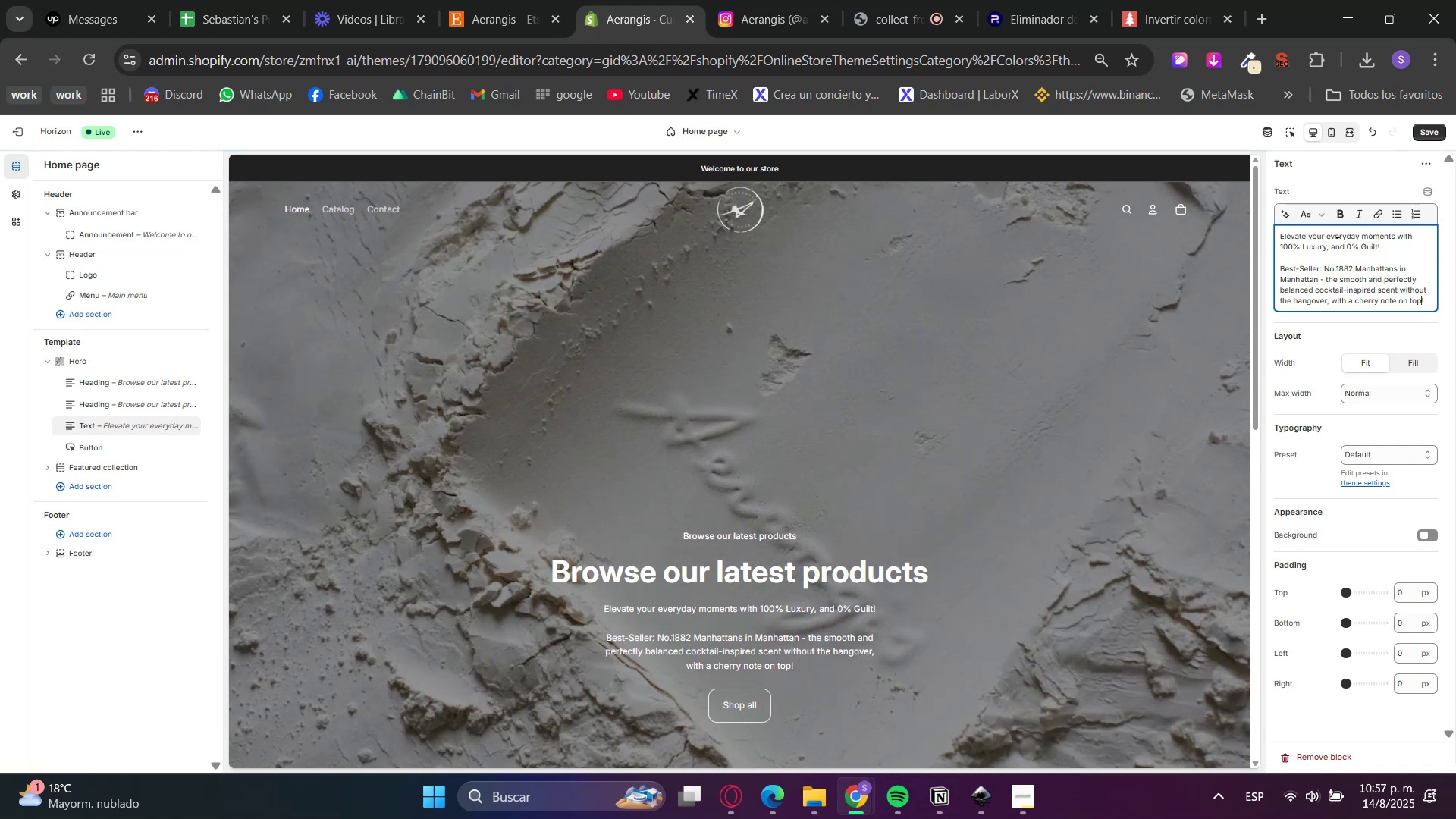 
key(ArrowUp)
 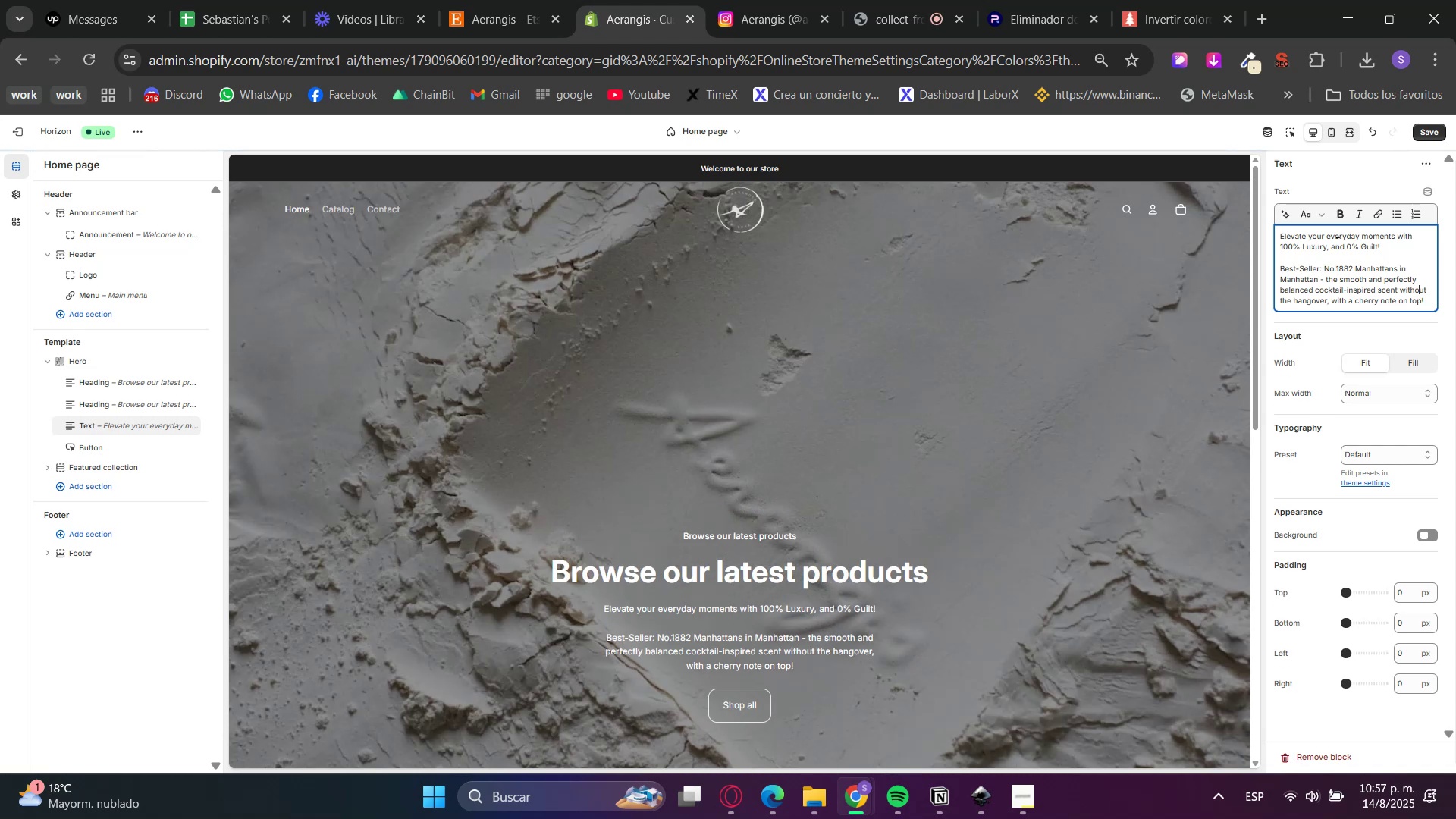 
key(ArrowRight)
 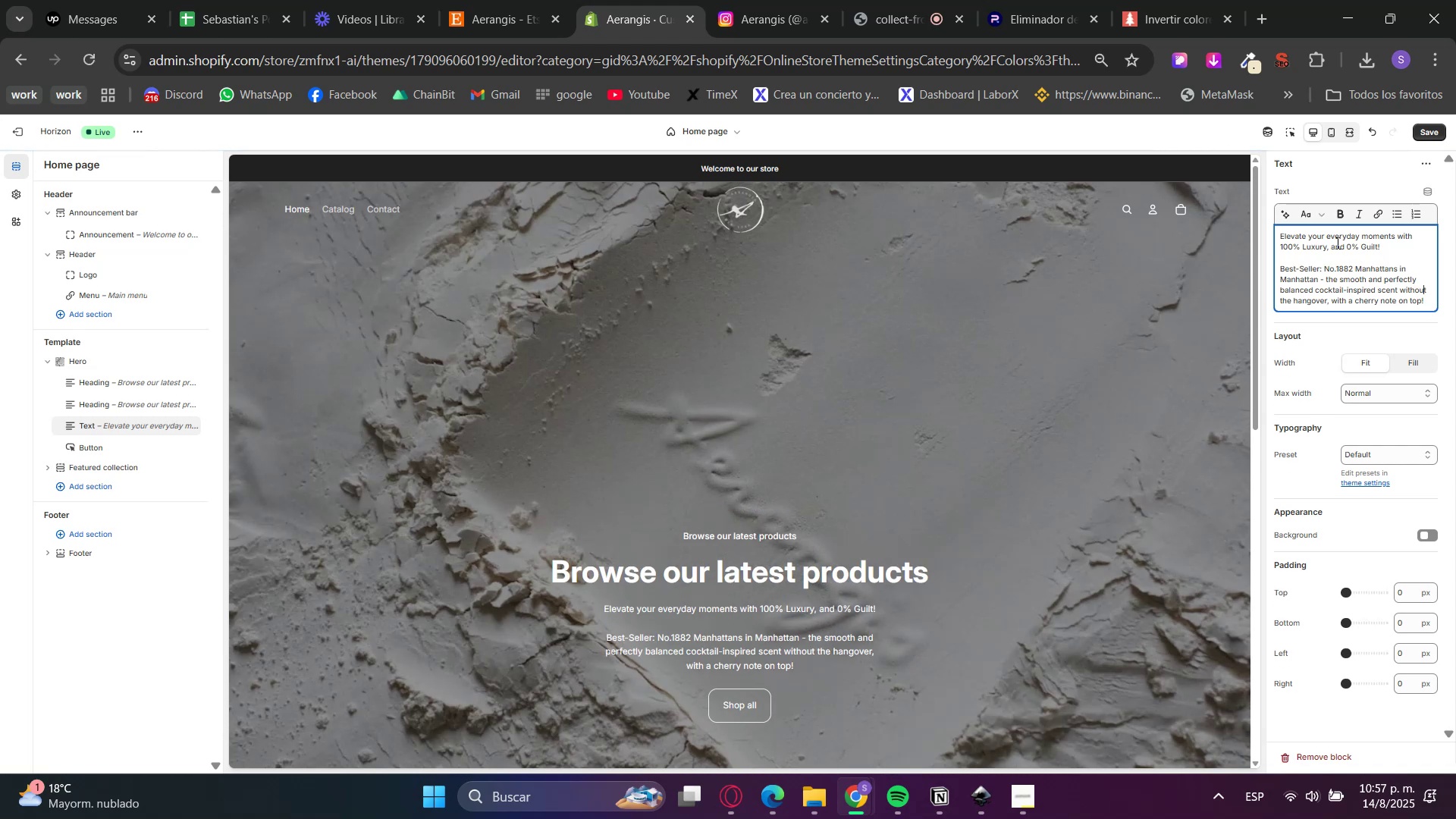 
key(ArrowRight)
 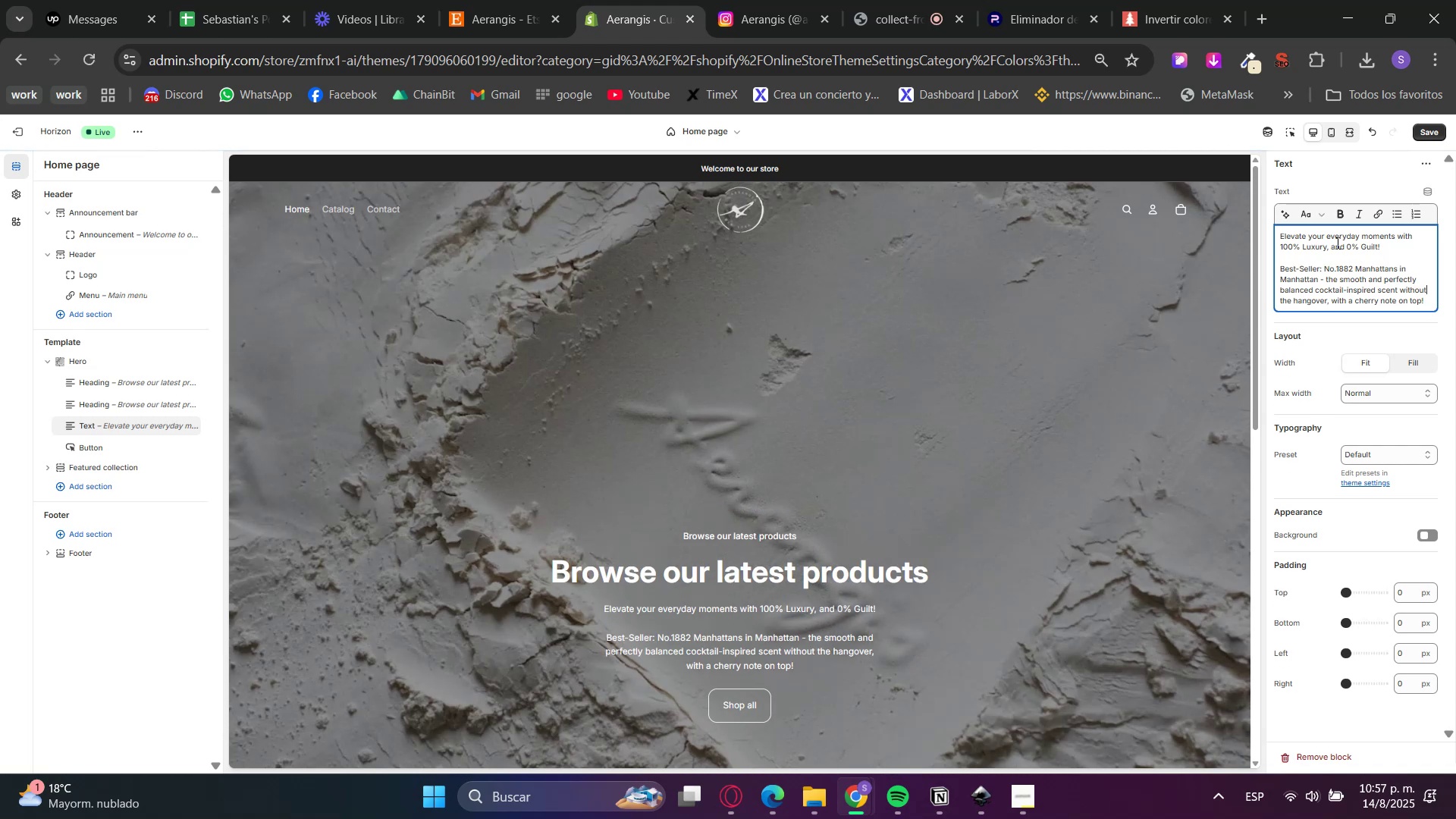 
key(ArrowRight)
 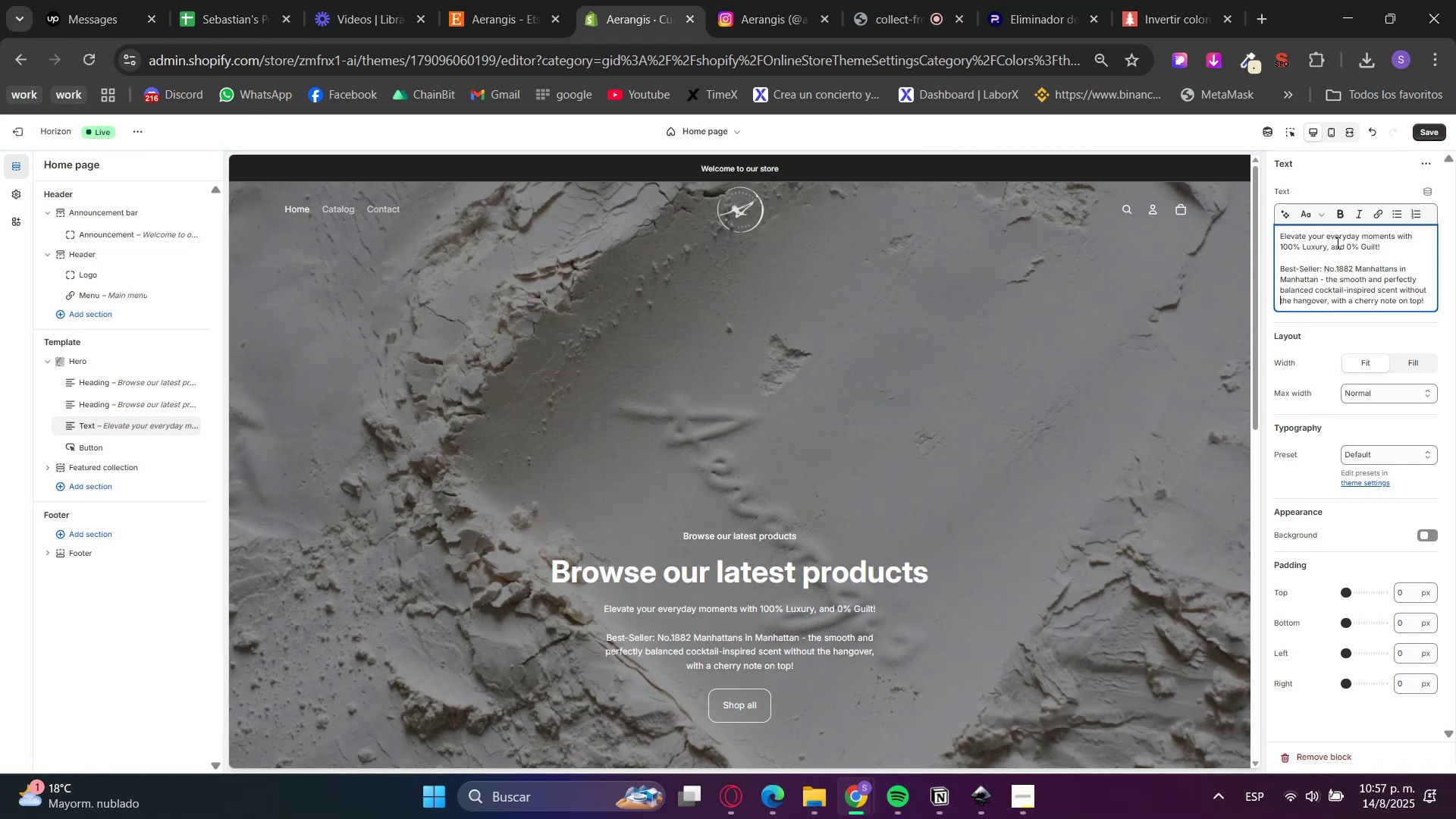 
key(ArrowUp)
 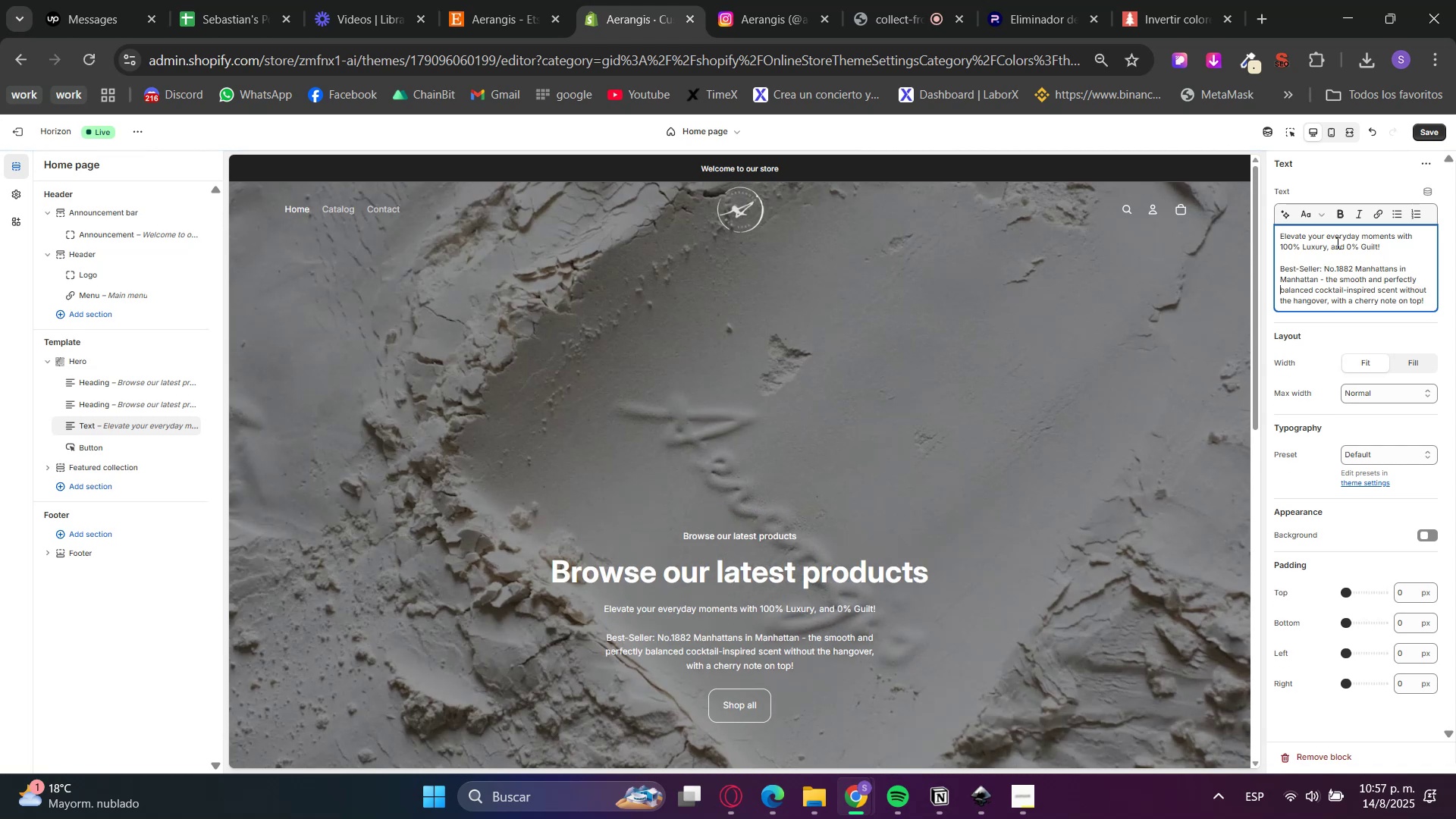 
key(ArrowUp)
 